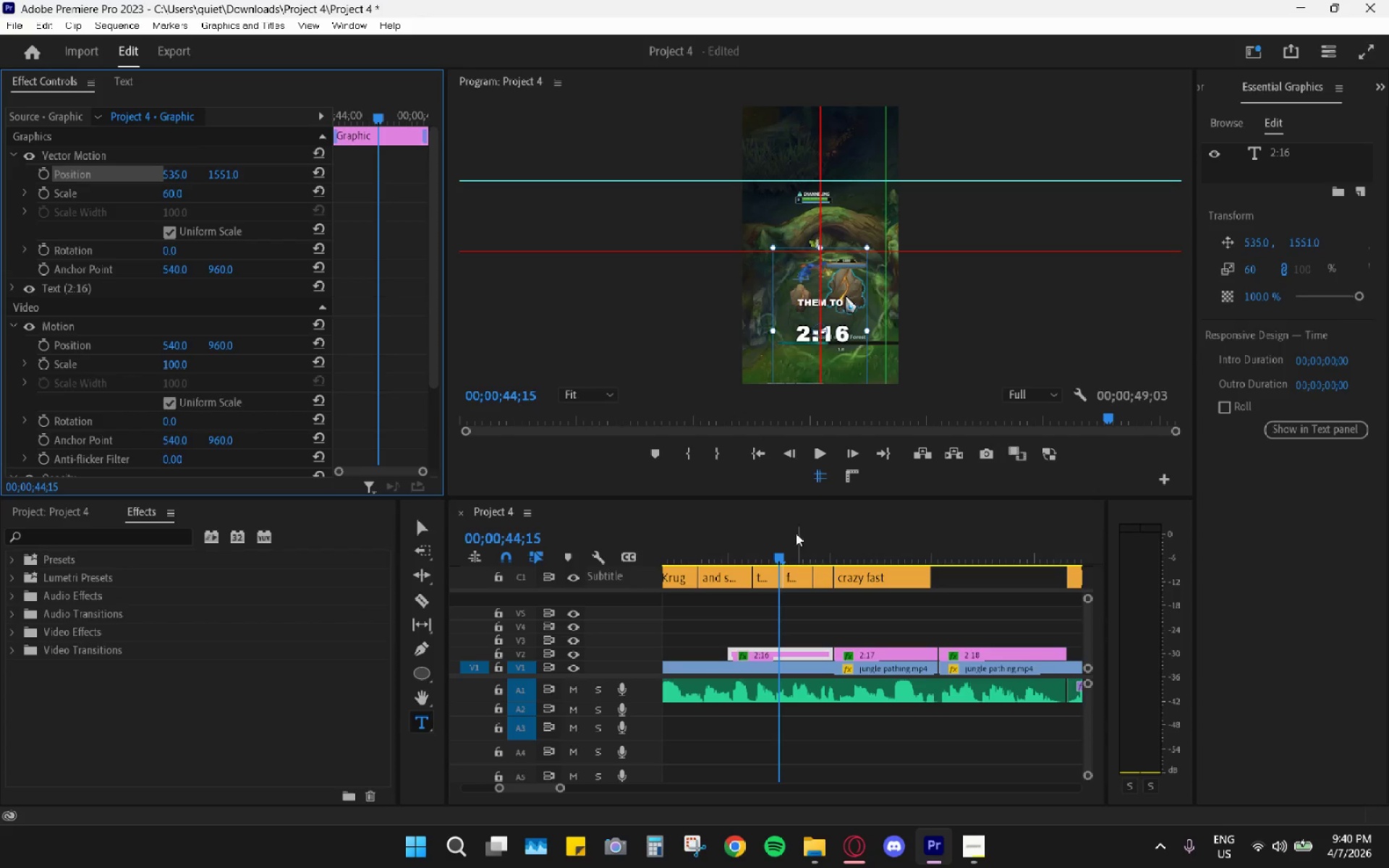 
left_click([141, 151])
 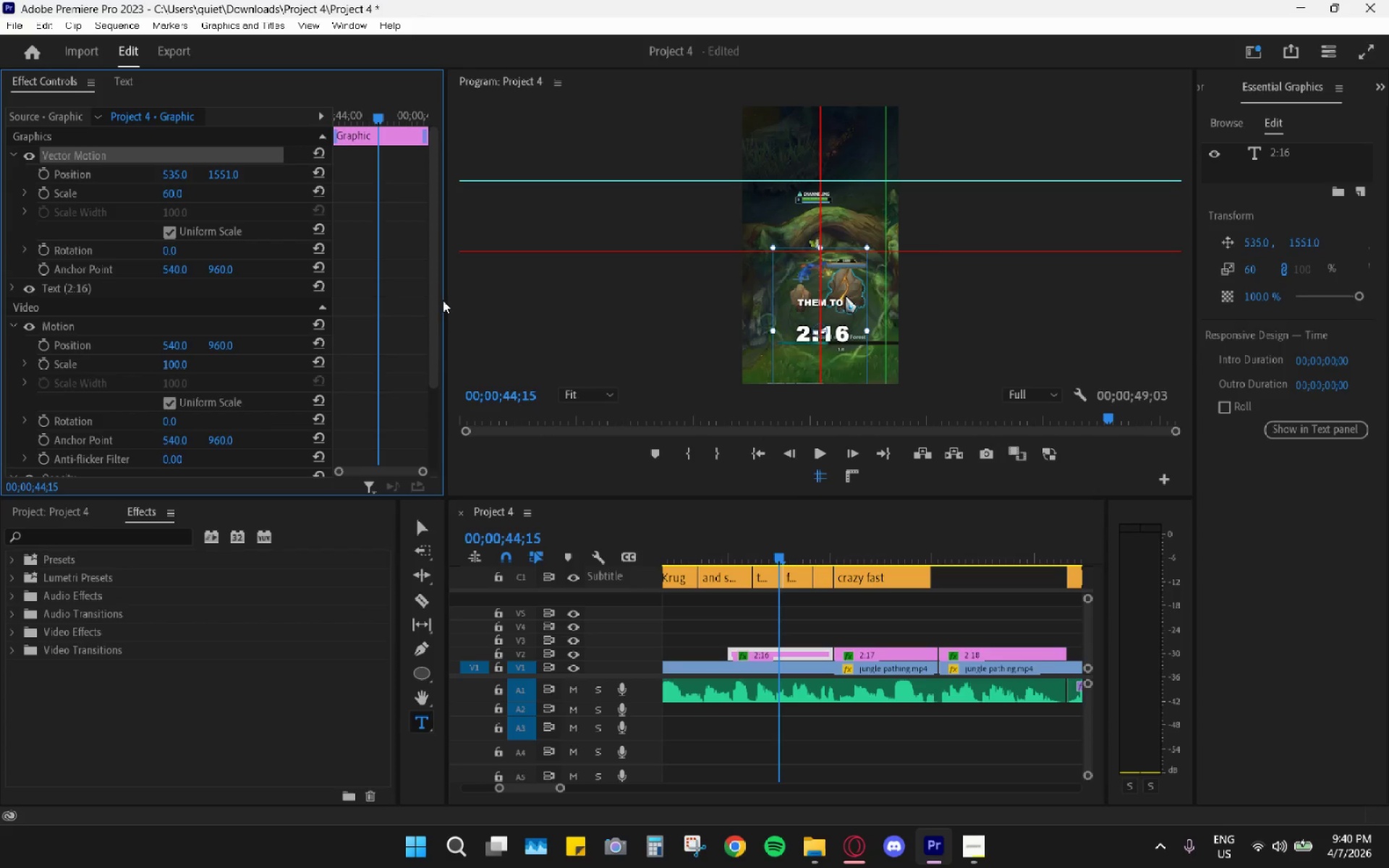 
key(Control+C)
 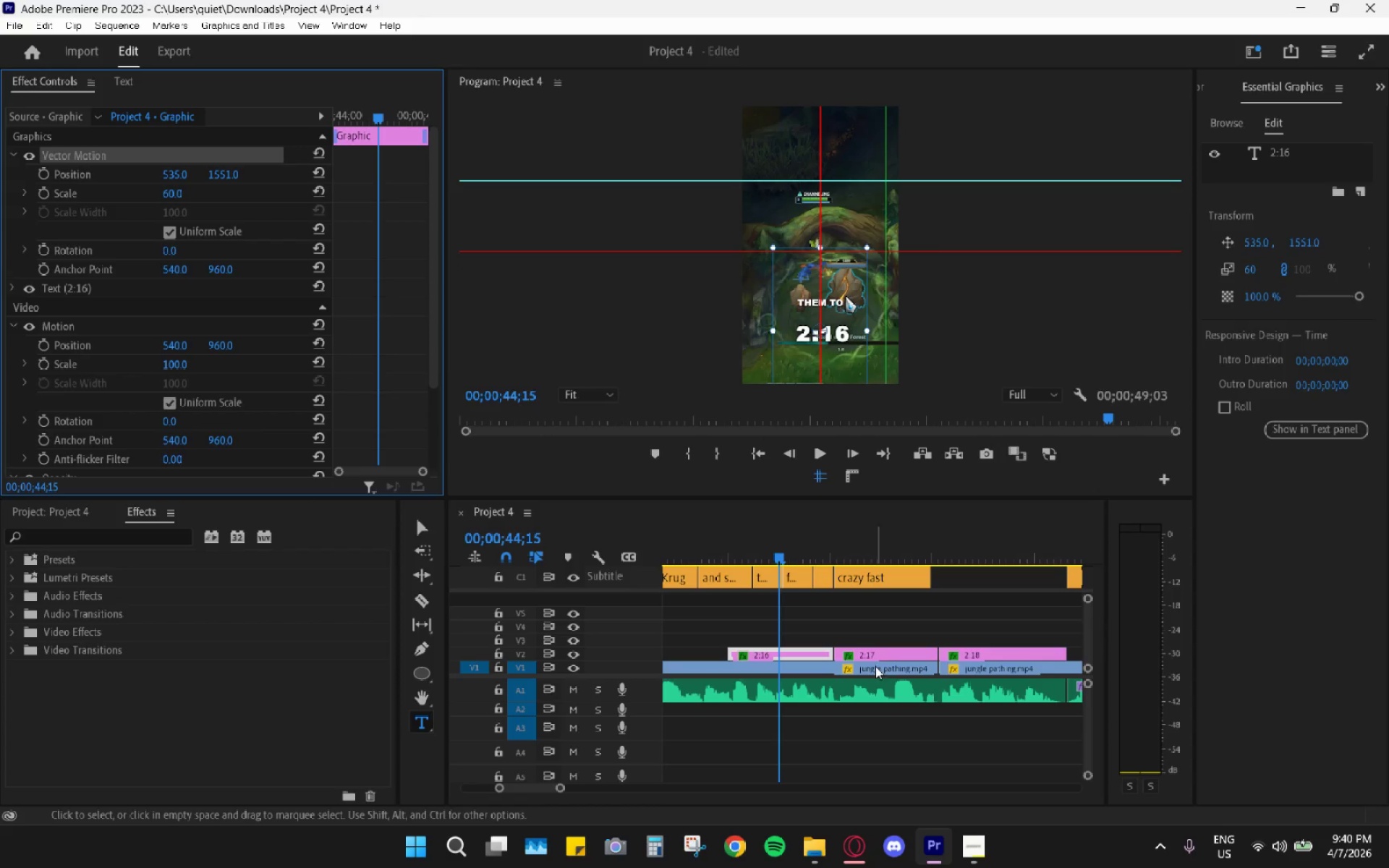 
left_click([884, 655])
 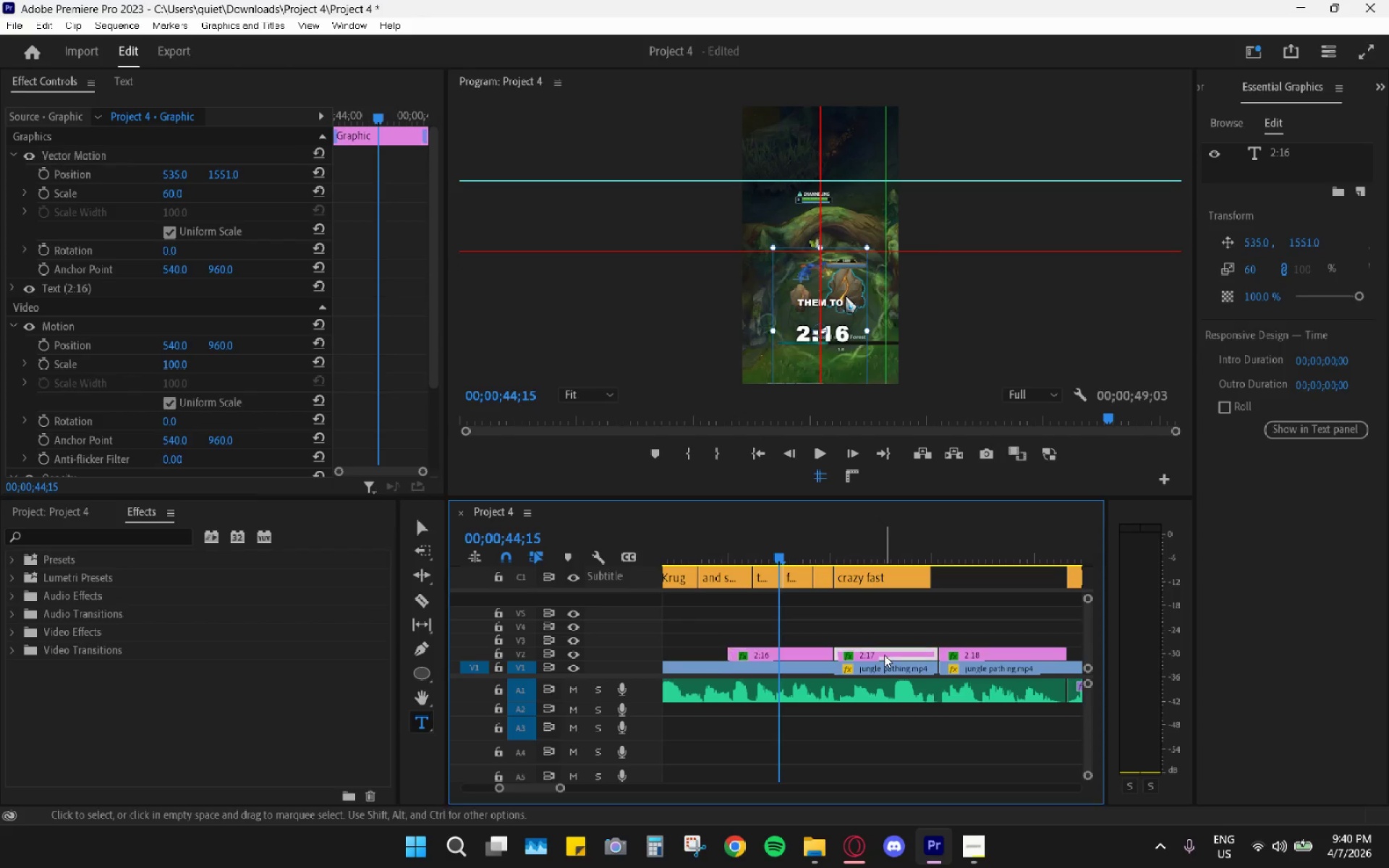 
key(Control+V)
 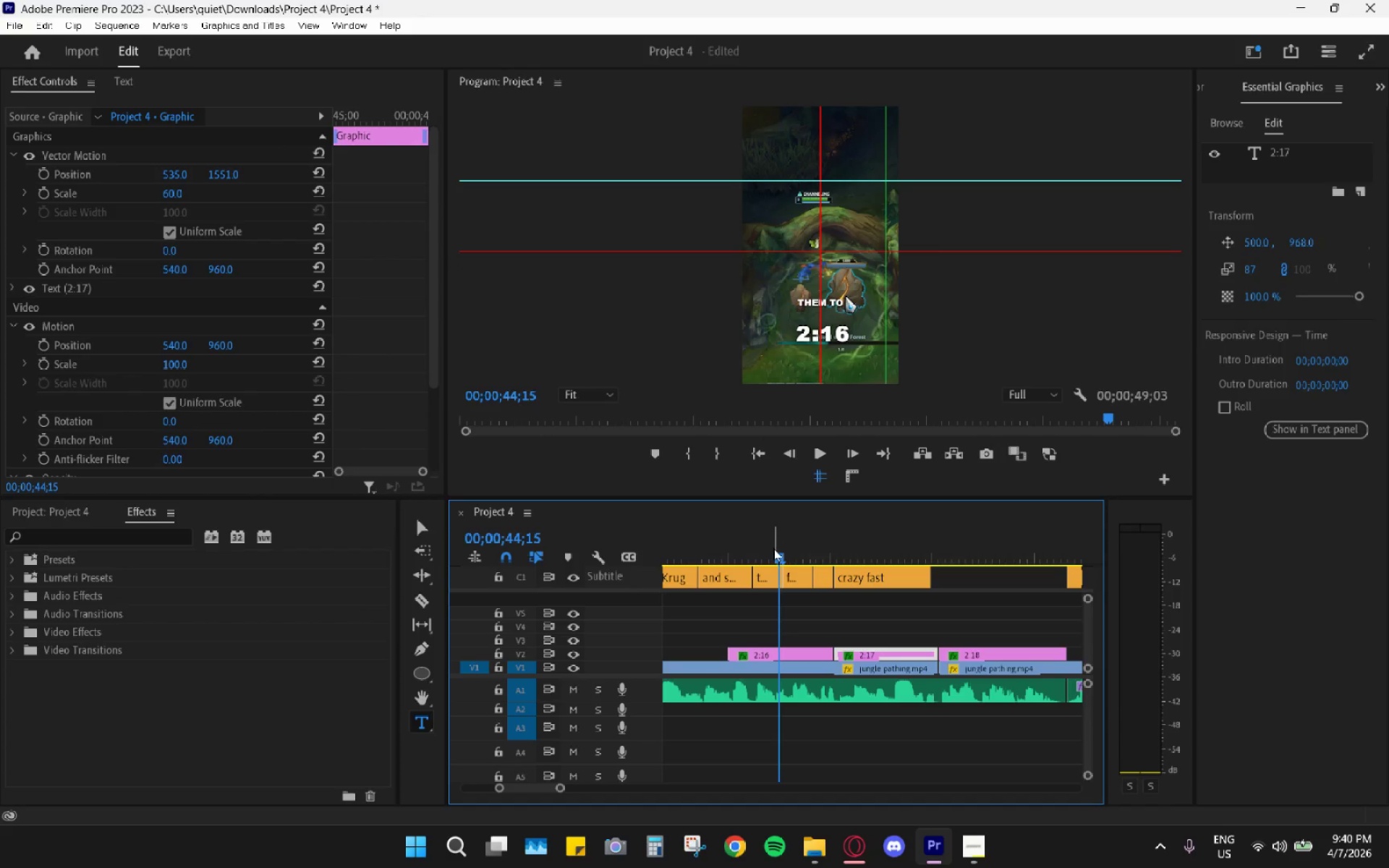 
left_click_drag(start_coordinate=[760, 549], to_coordinate=[718, 545])
 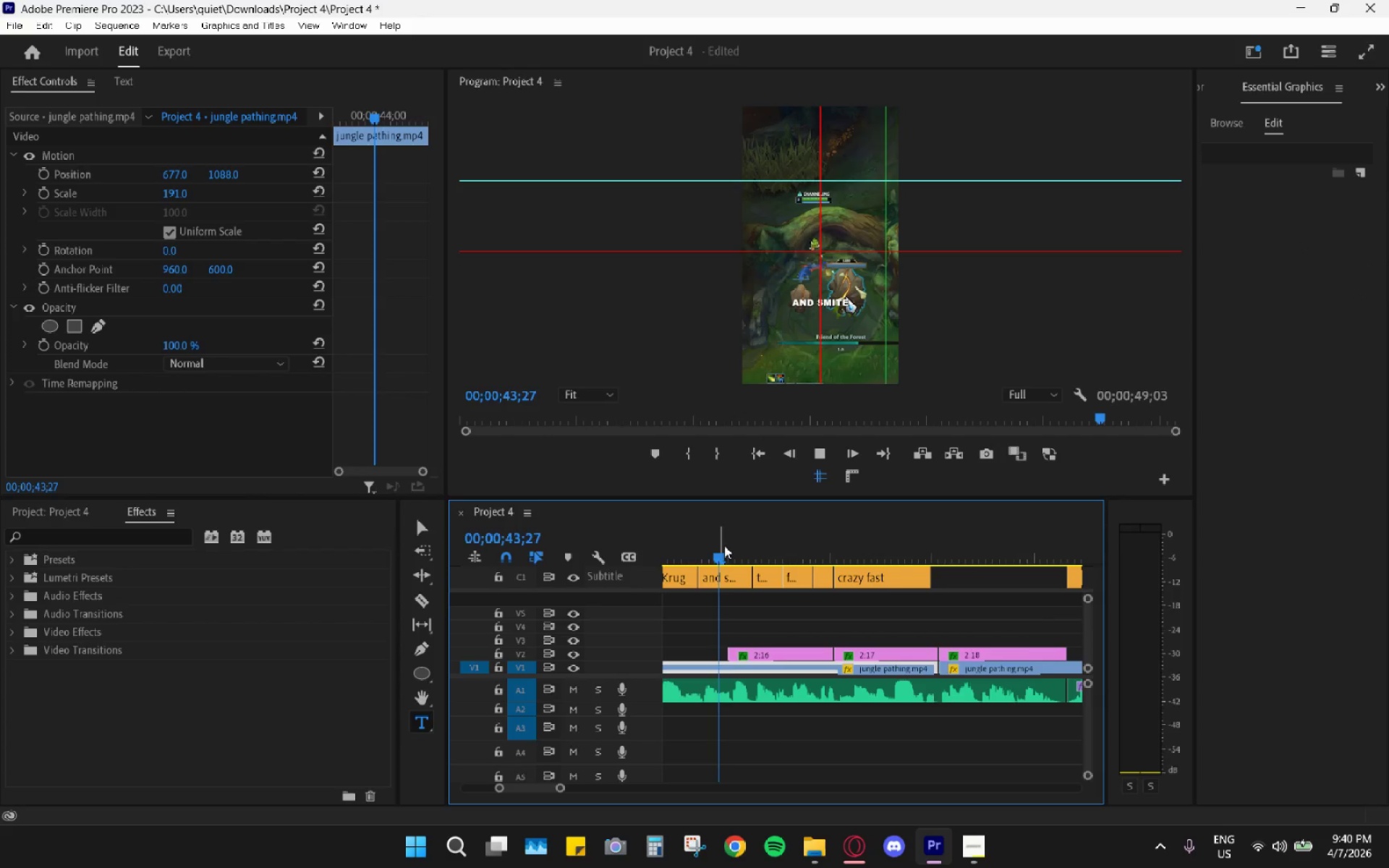 
key(Space)
 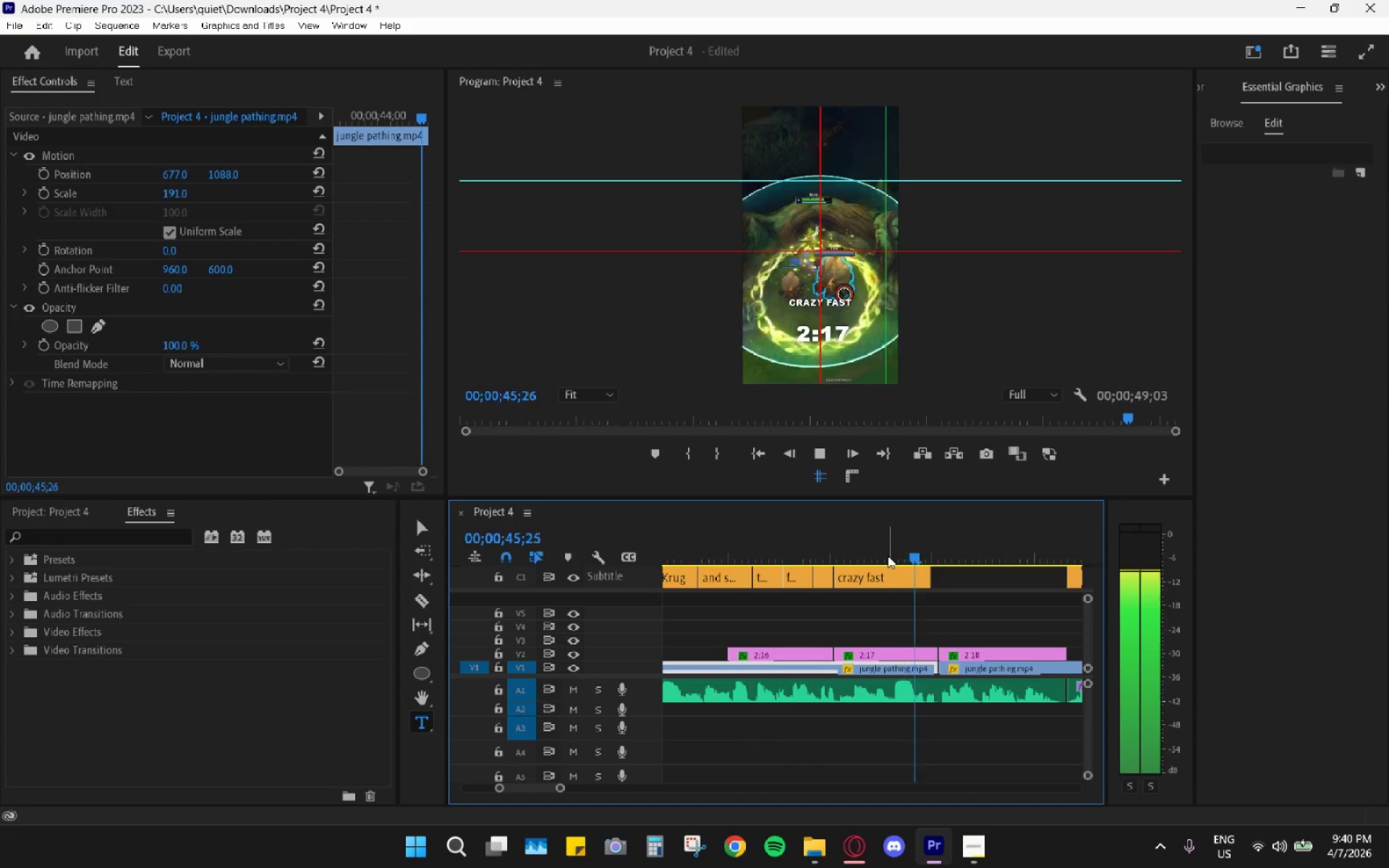 
key(Space)
 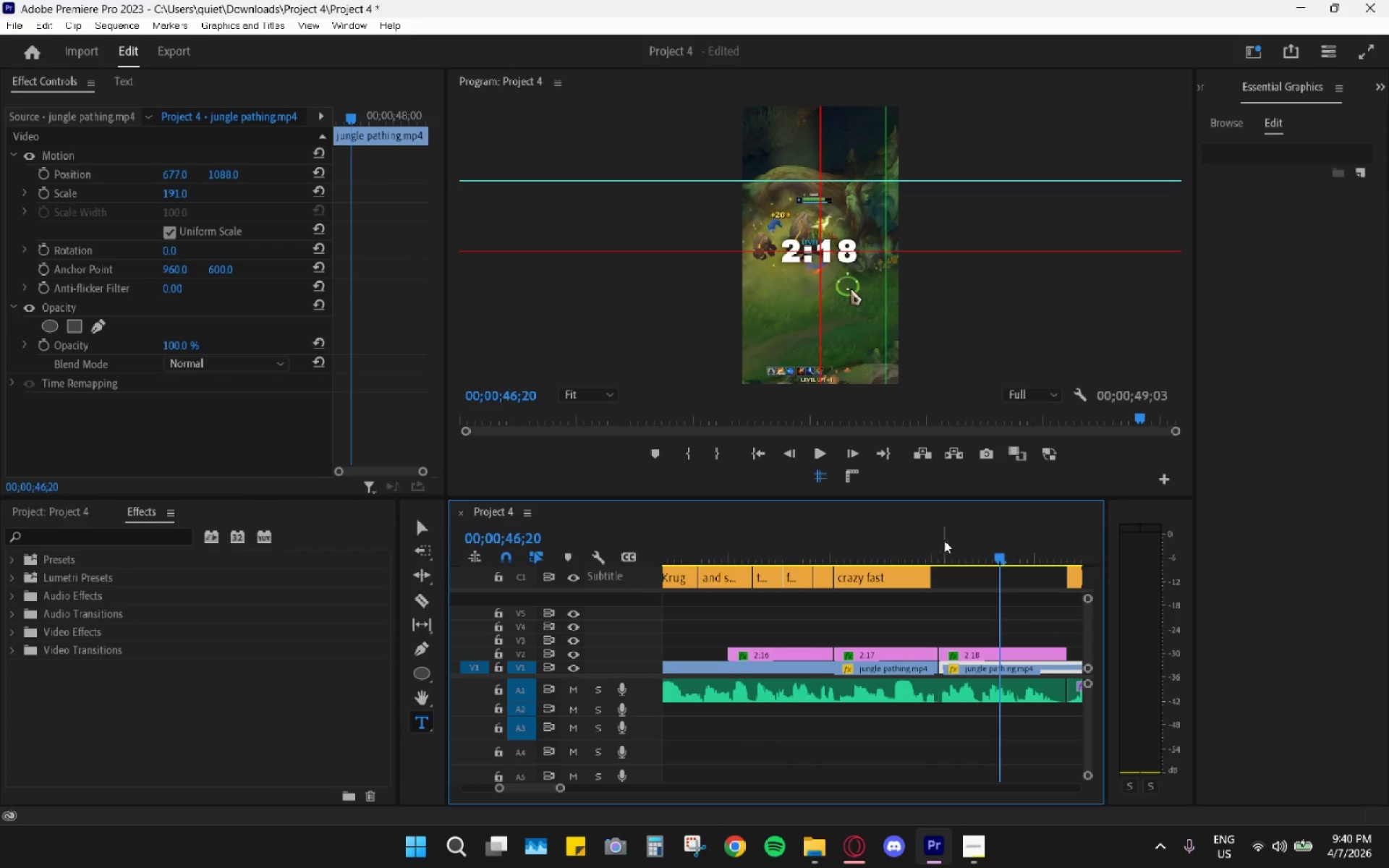 
scroll: coordinate [920, 593], scroll_direction: up, amount: 1.0
 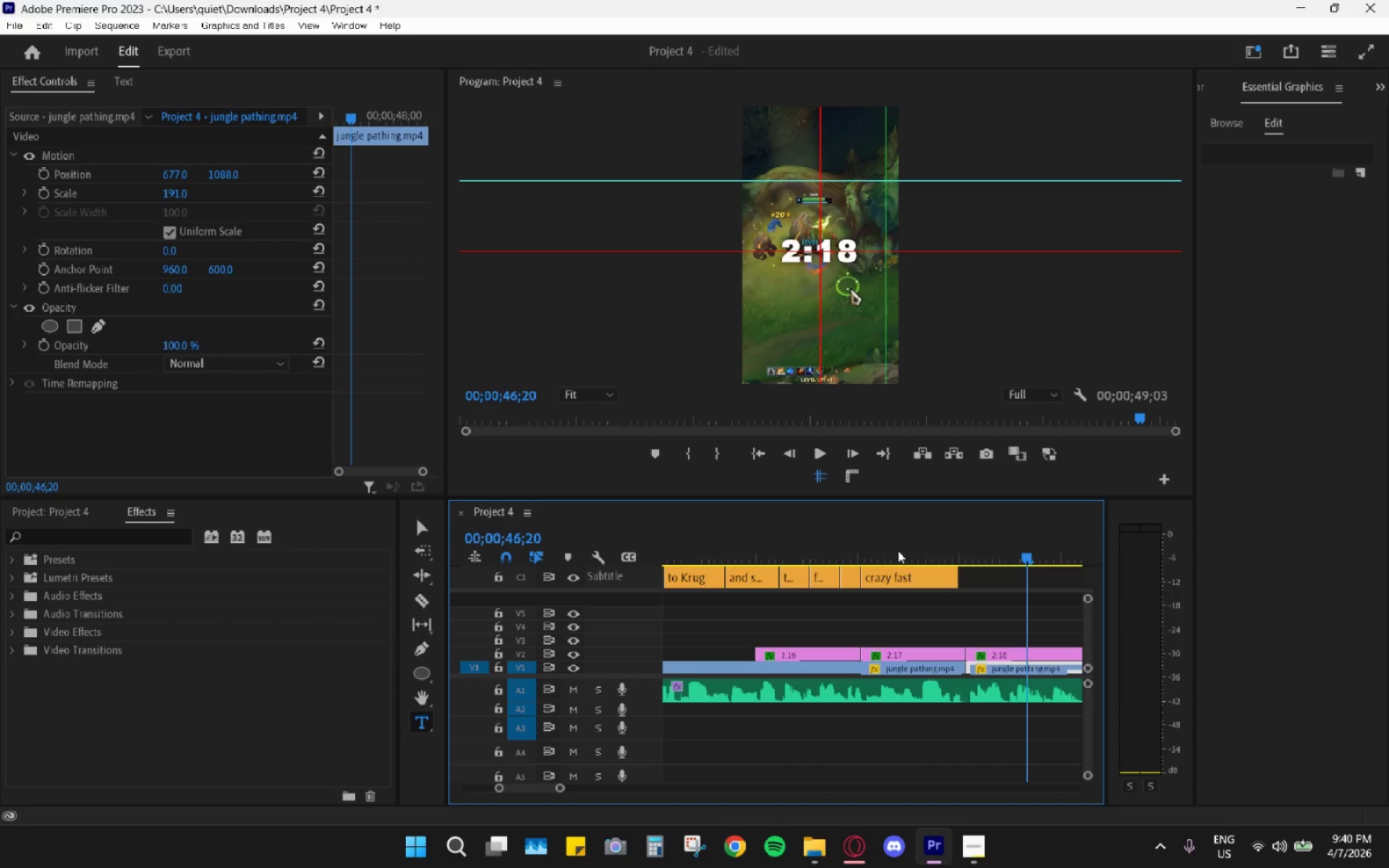 
scroll: coordinate [874, 599], scroll_direction: down, amount: 7.0
 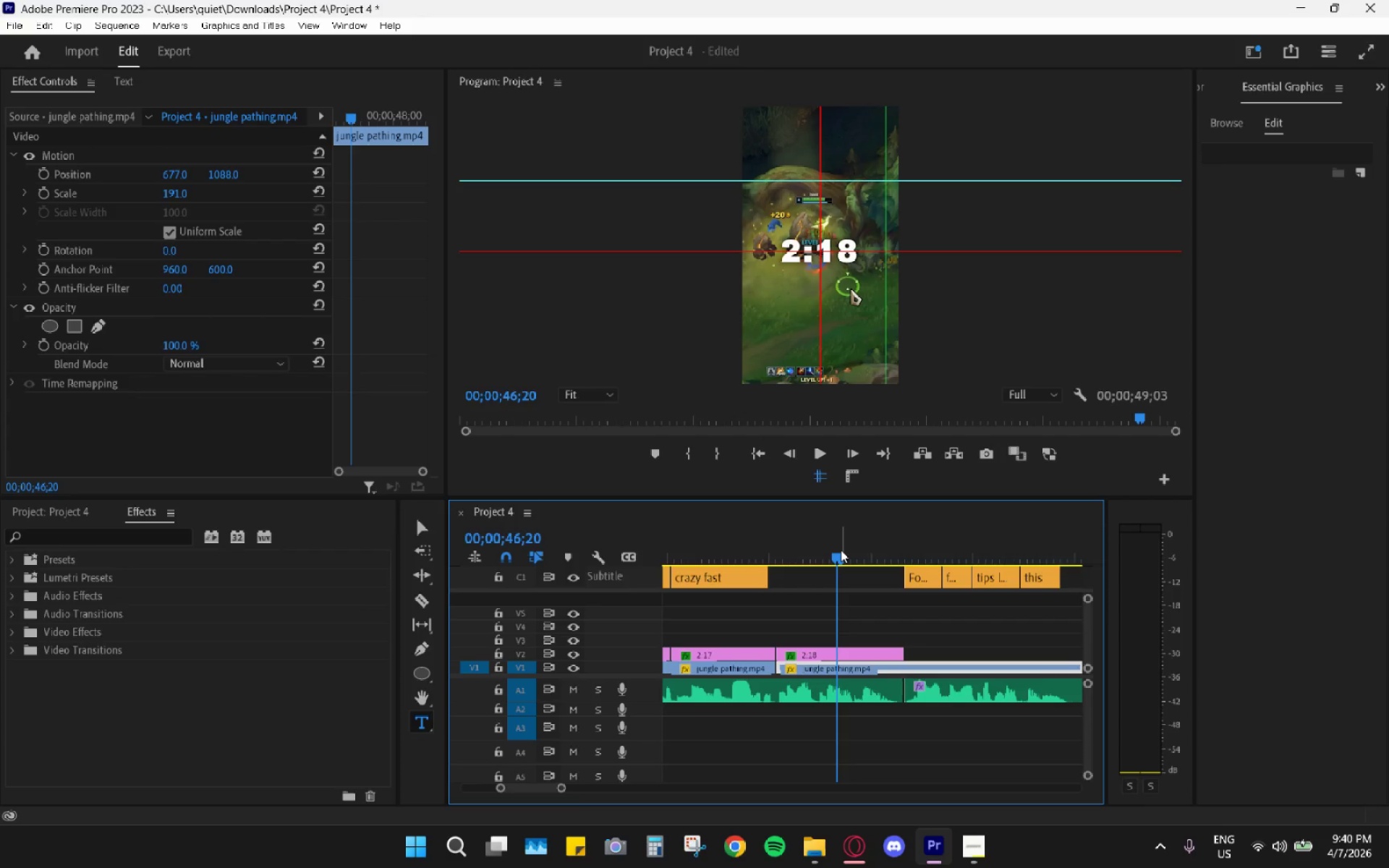 
left_click_drag(start_coordinate=[841, 550], to_coordinate=[825, 559])
 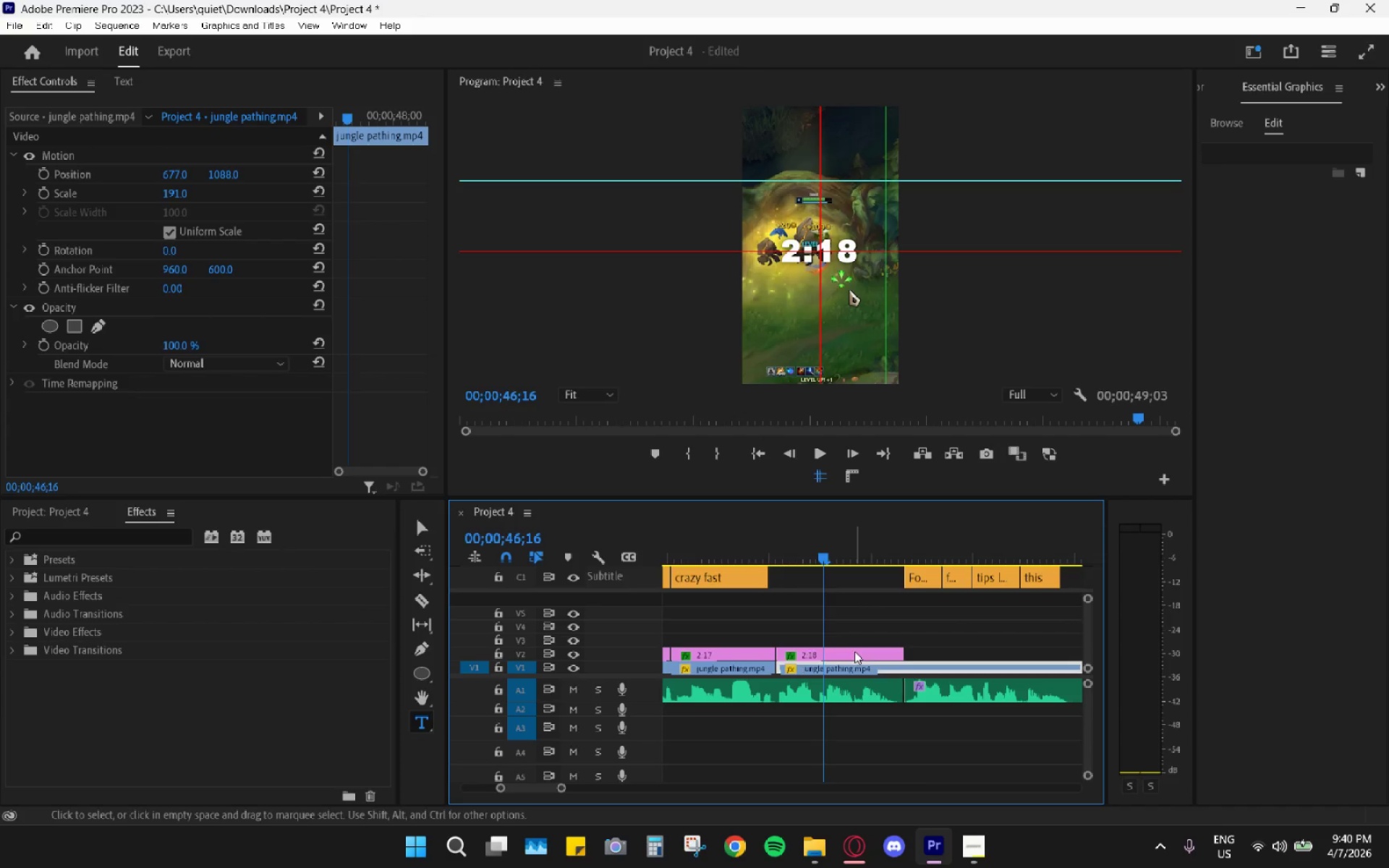 
left_click([854, 651])
 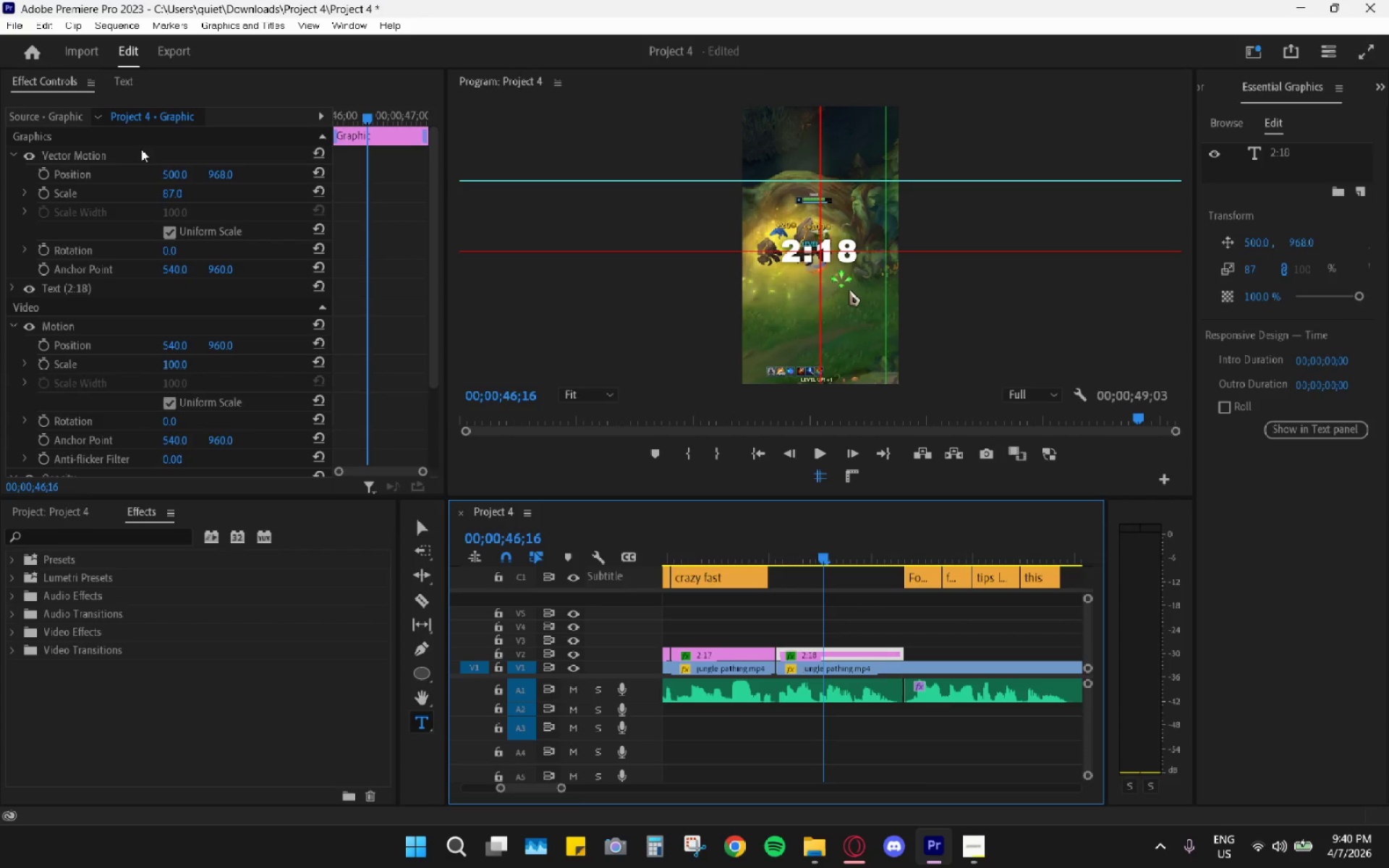 
wait(5.12)
 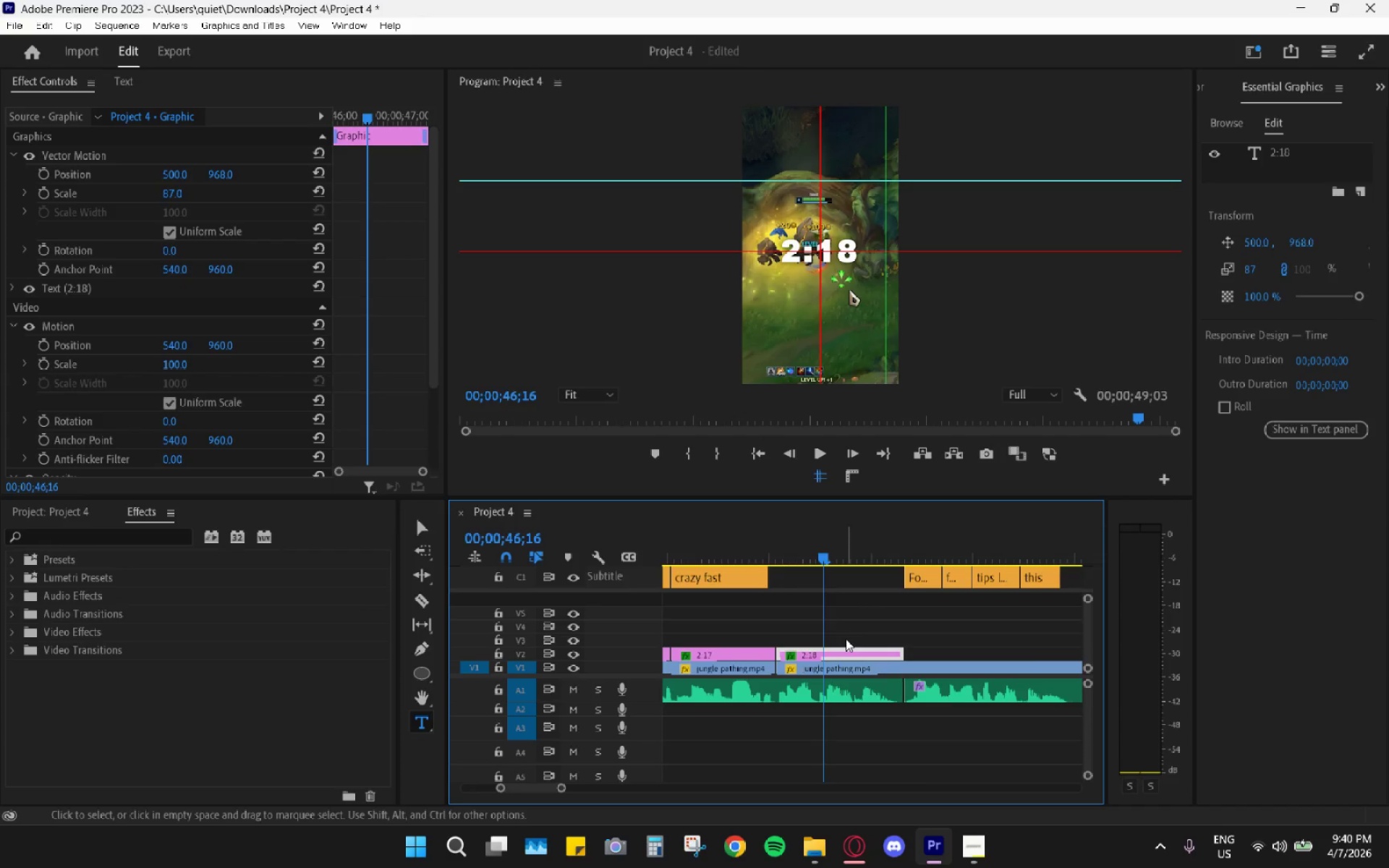 
left_click([145, 158])
 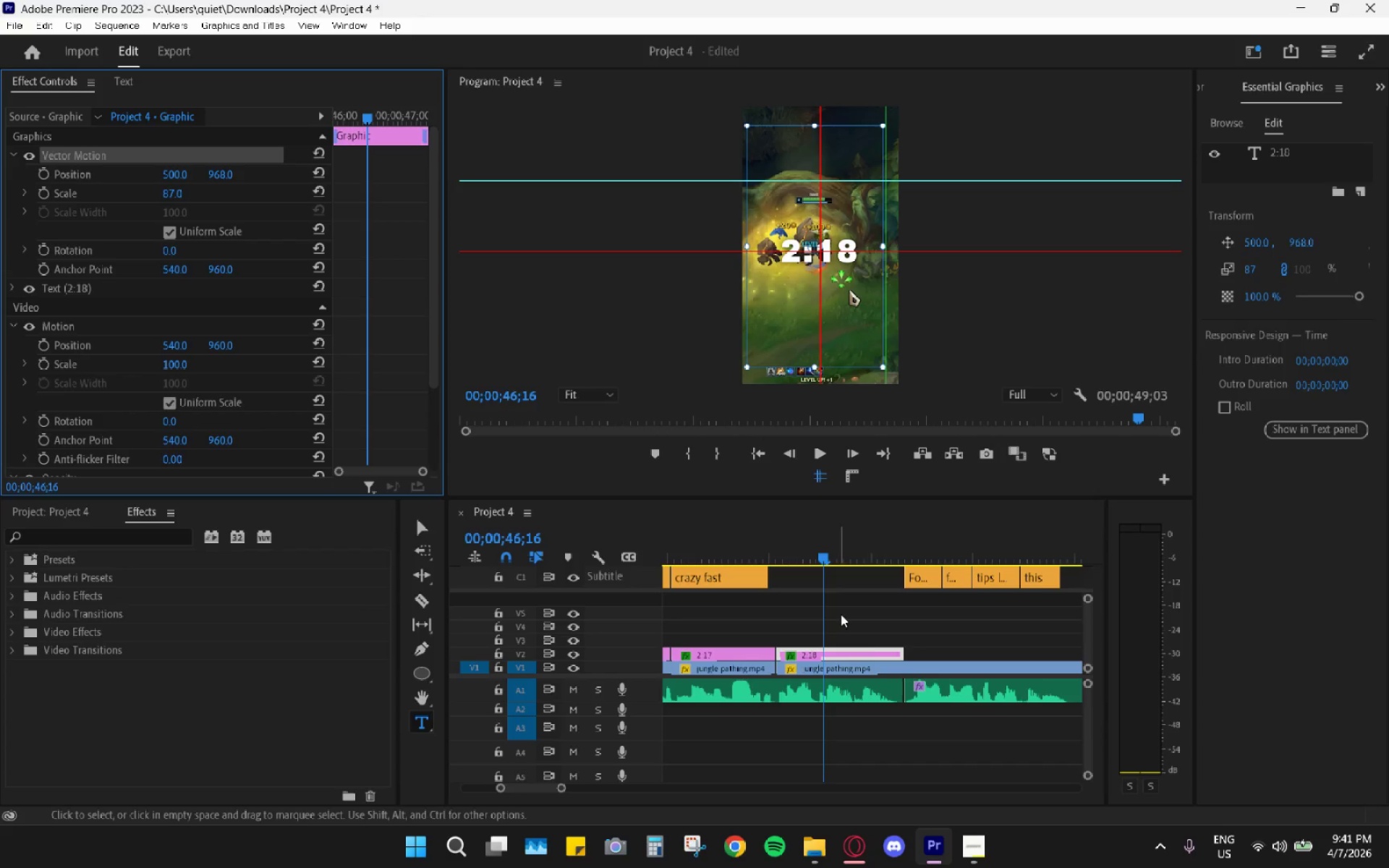 
key(Control+C)
 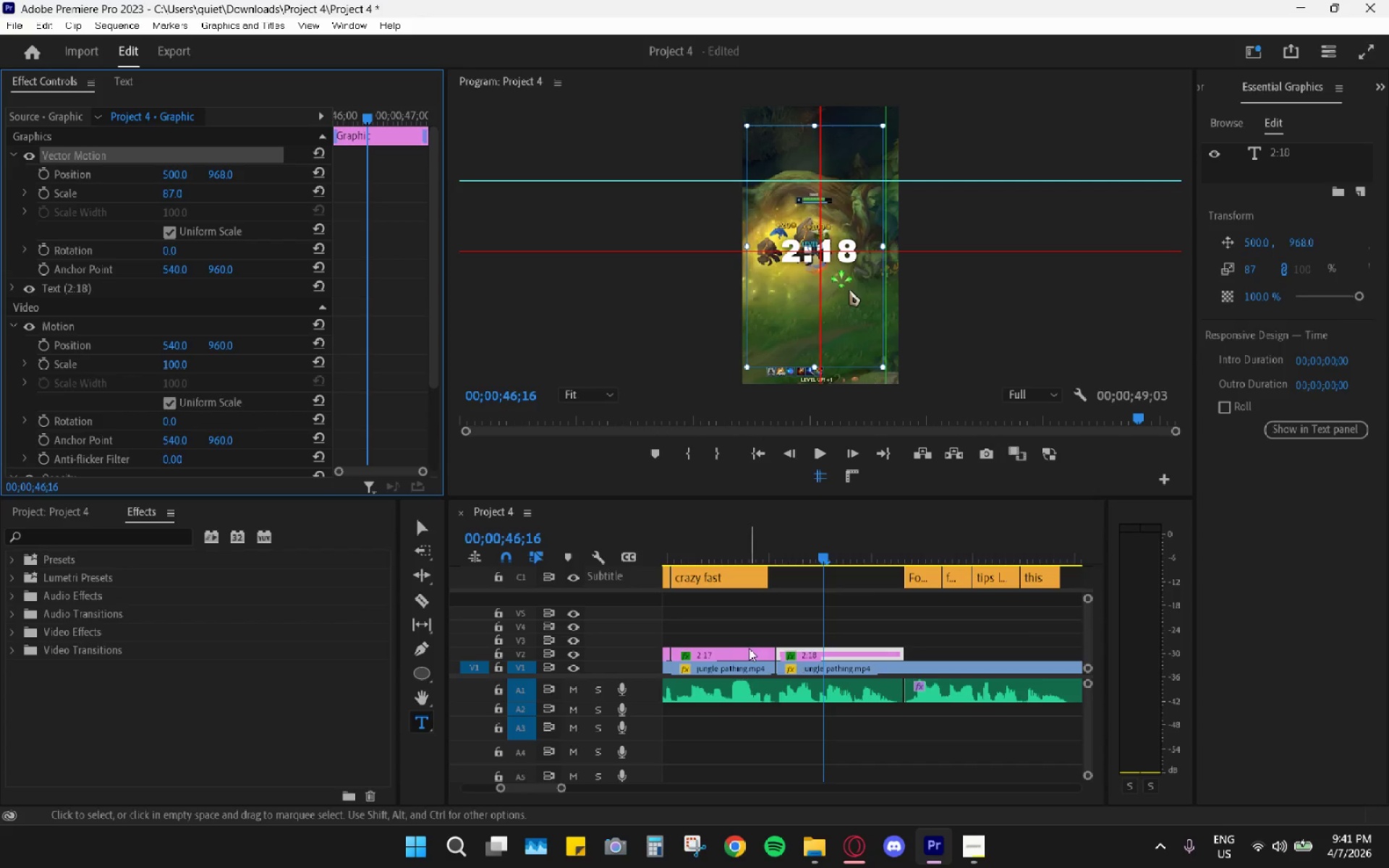 
left_click([753, 650])
 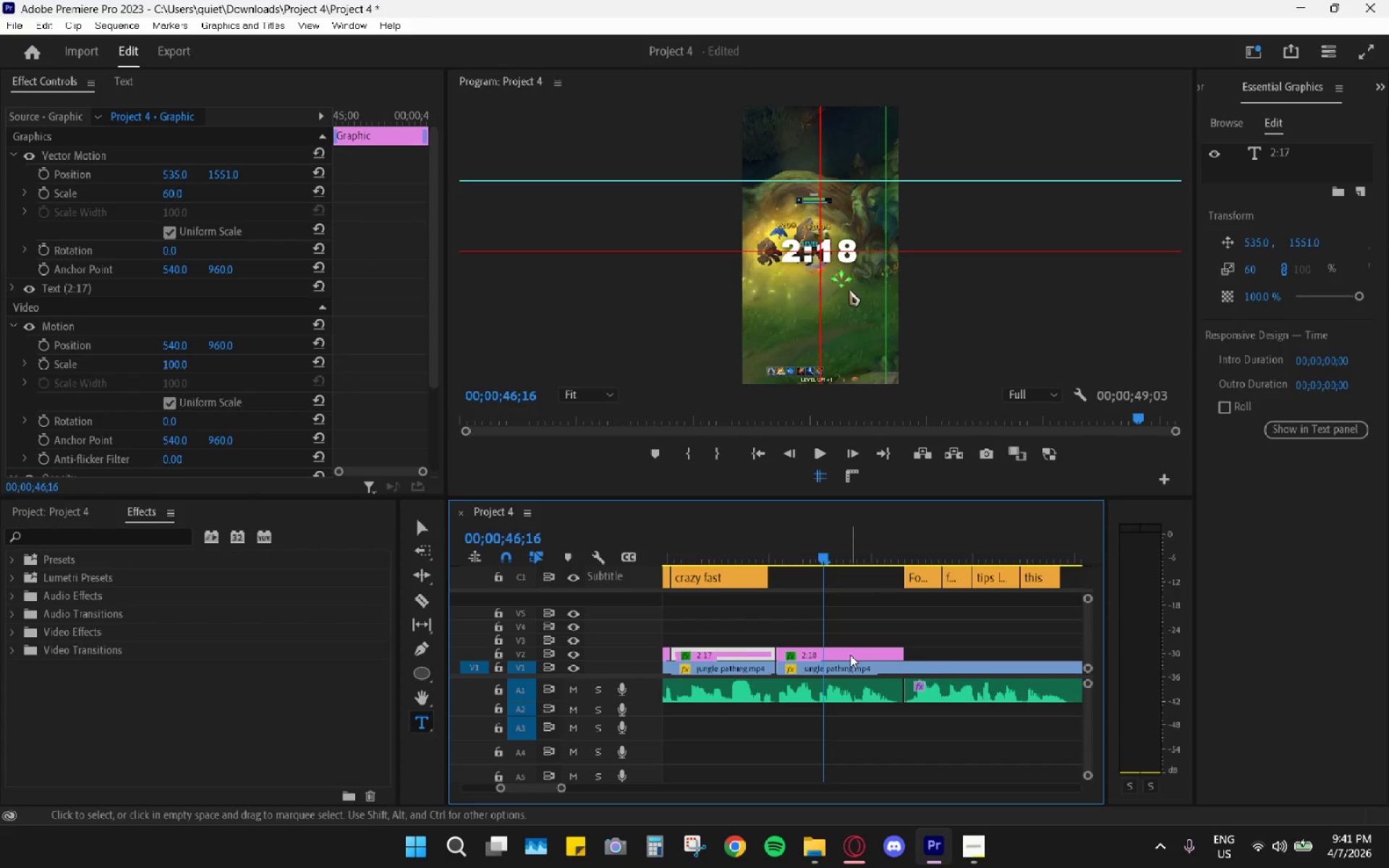 
wait(5.7)
 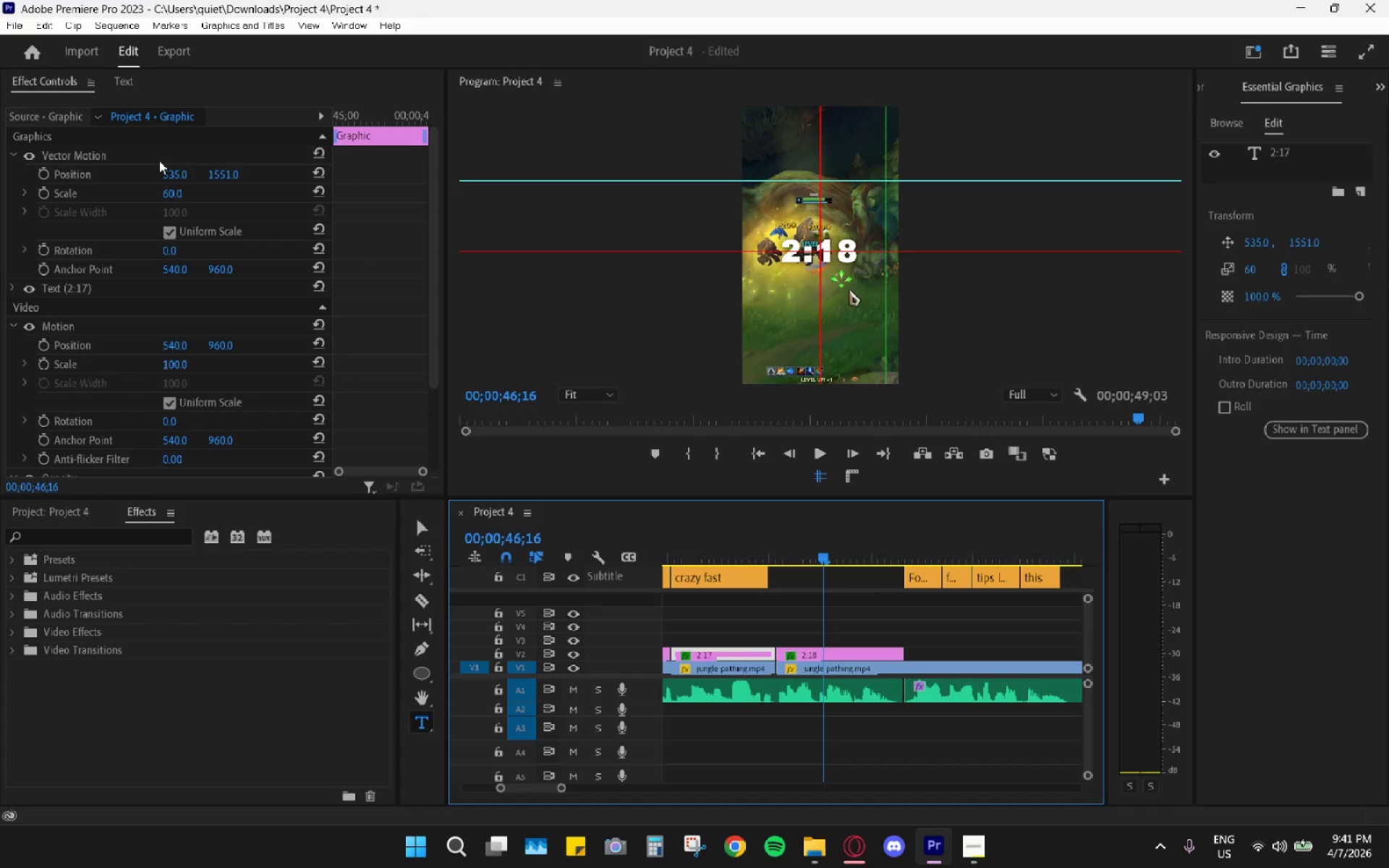 
left_click([850, 655])
 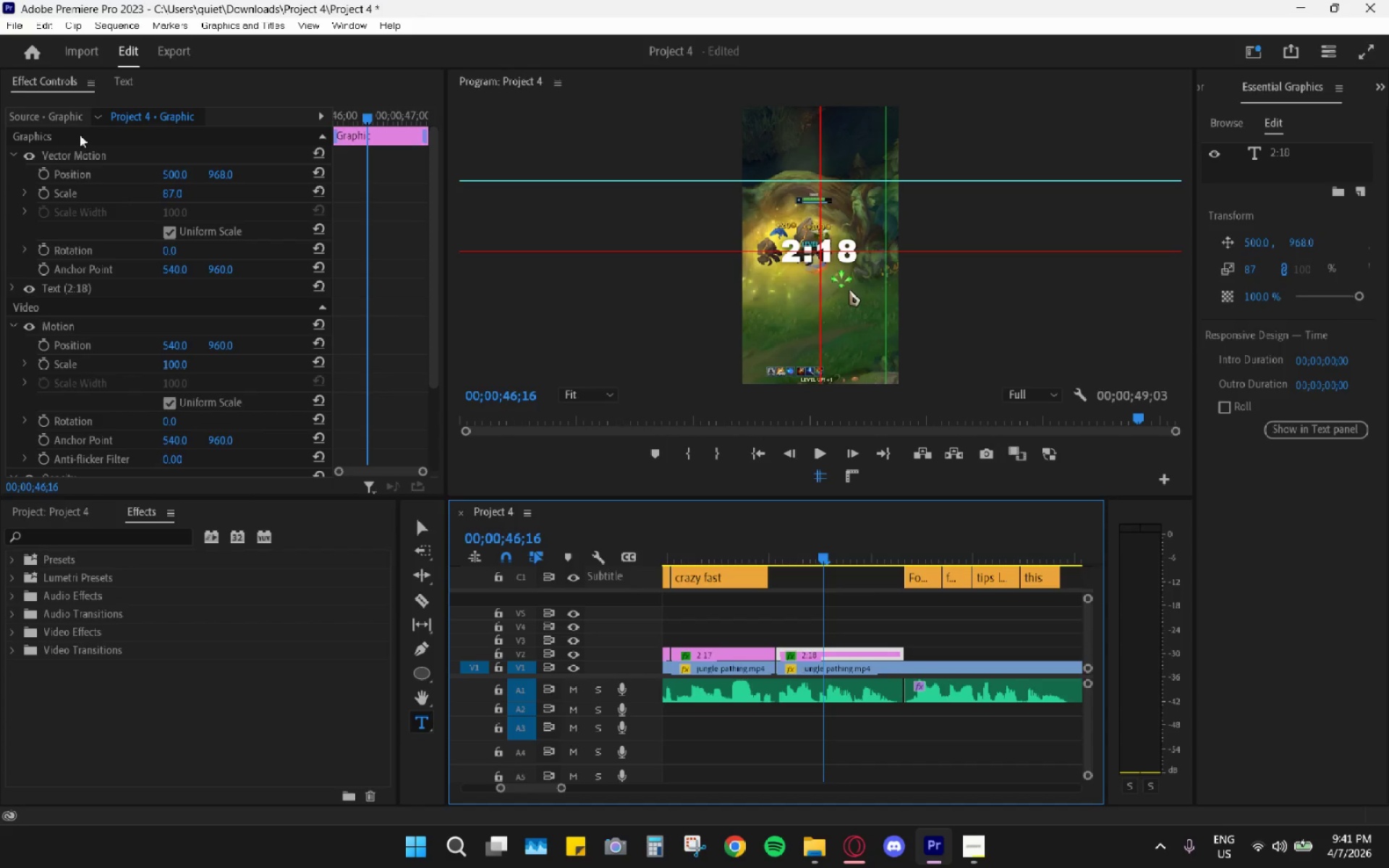 
left_click([169, 193])
 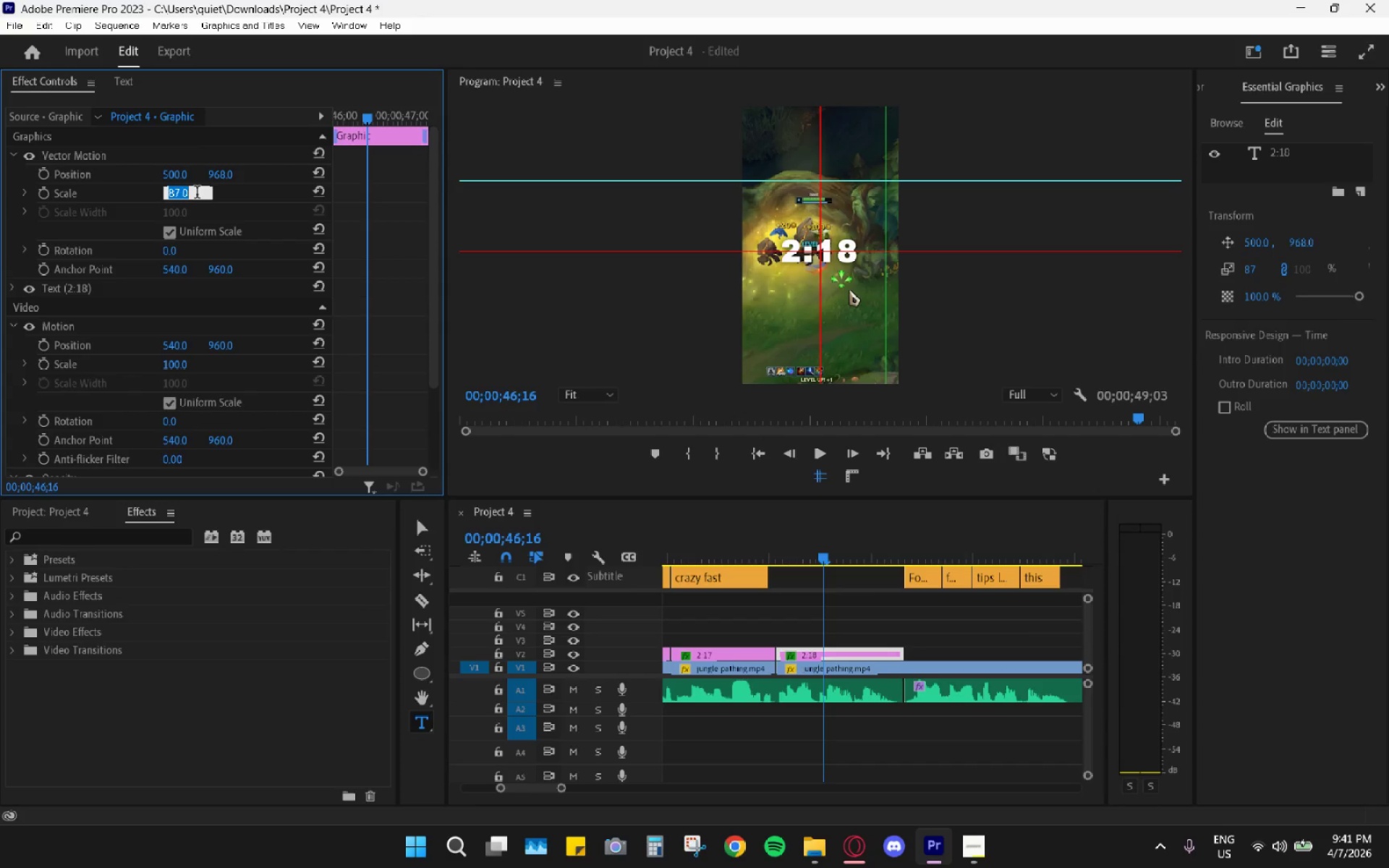 
key(Numpad6)
 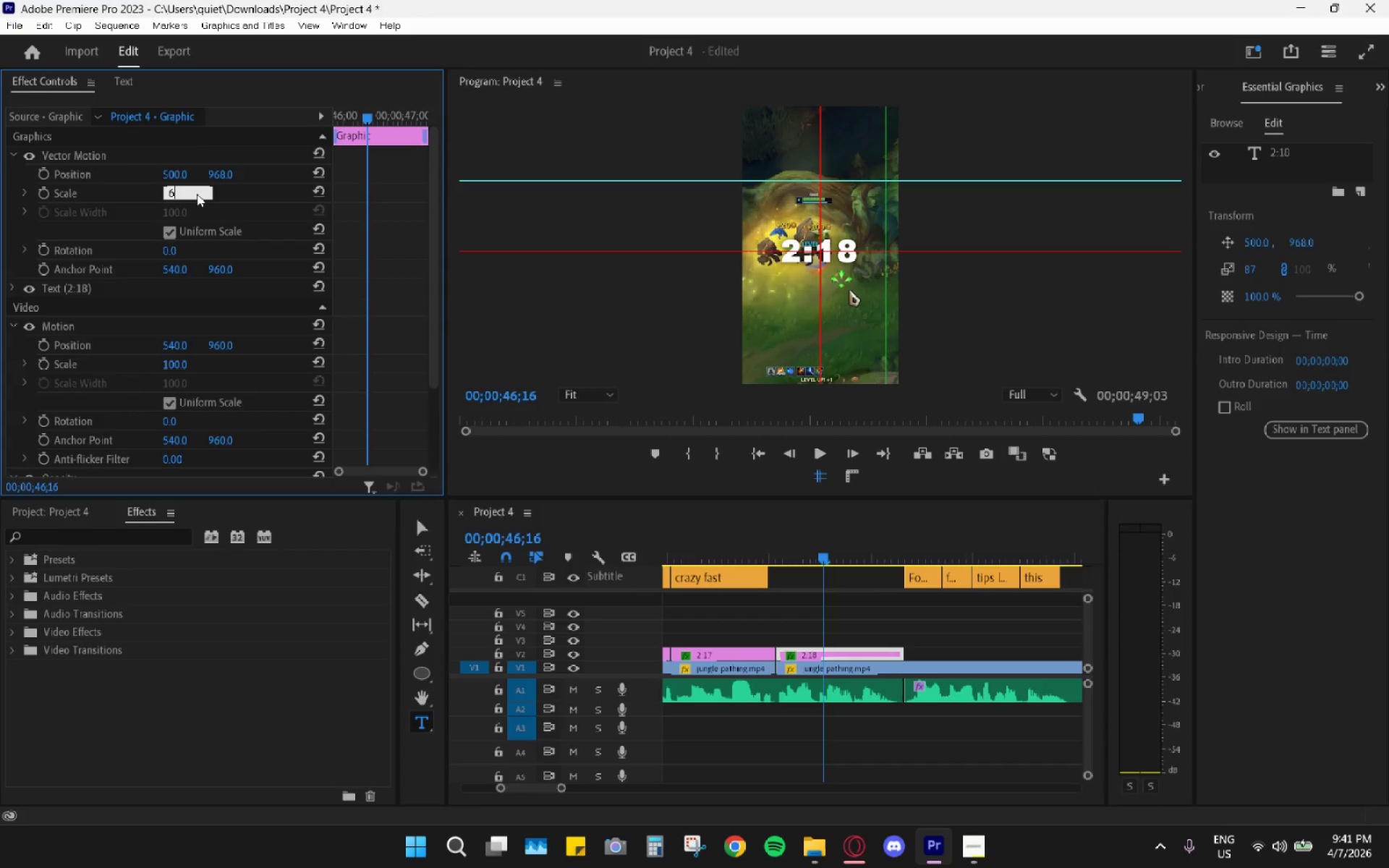 
key(Numpad0)
 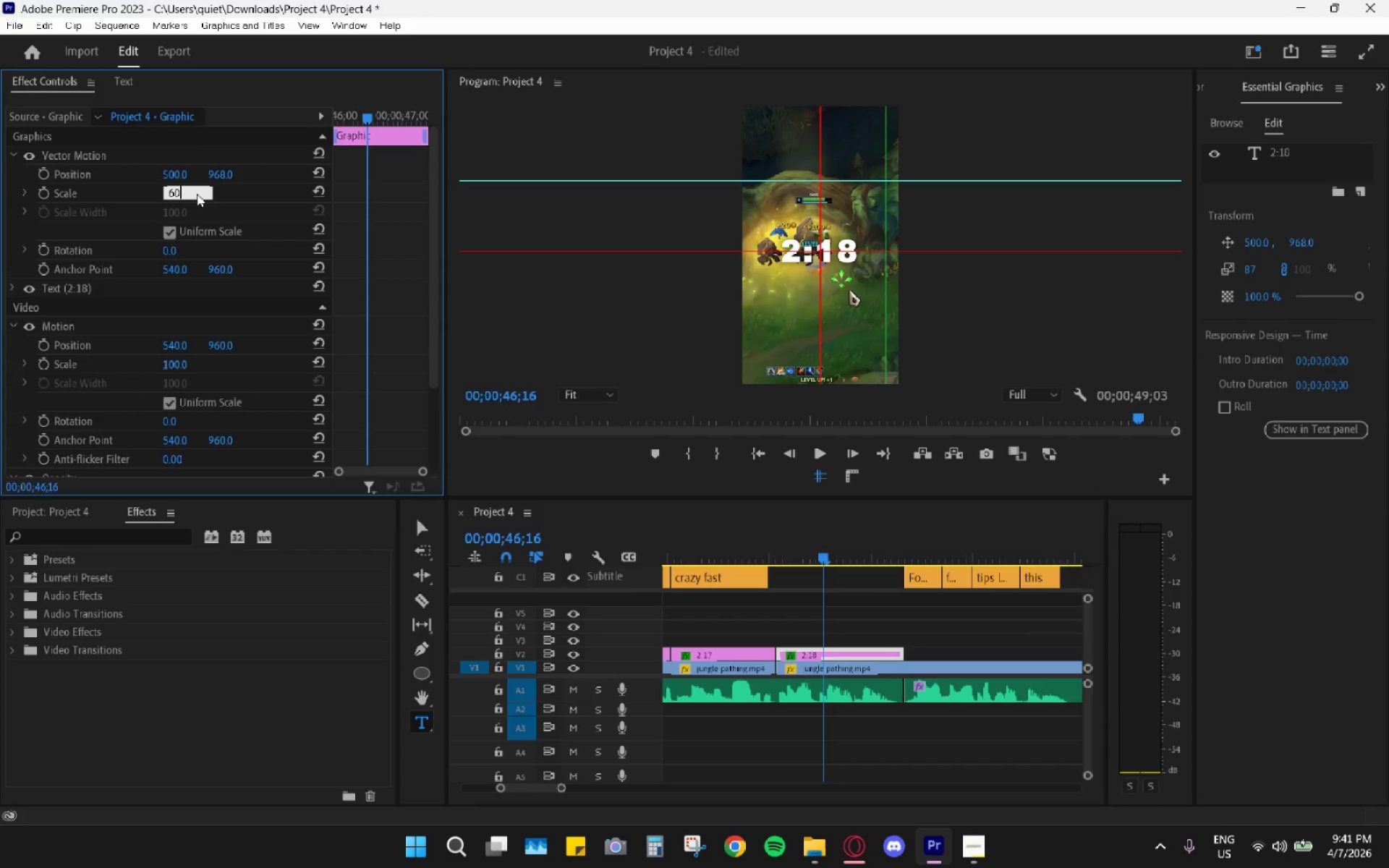 
key(Enter)
 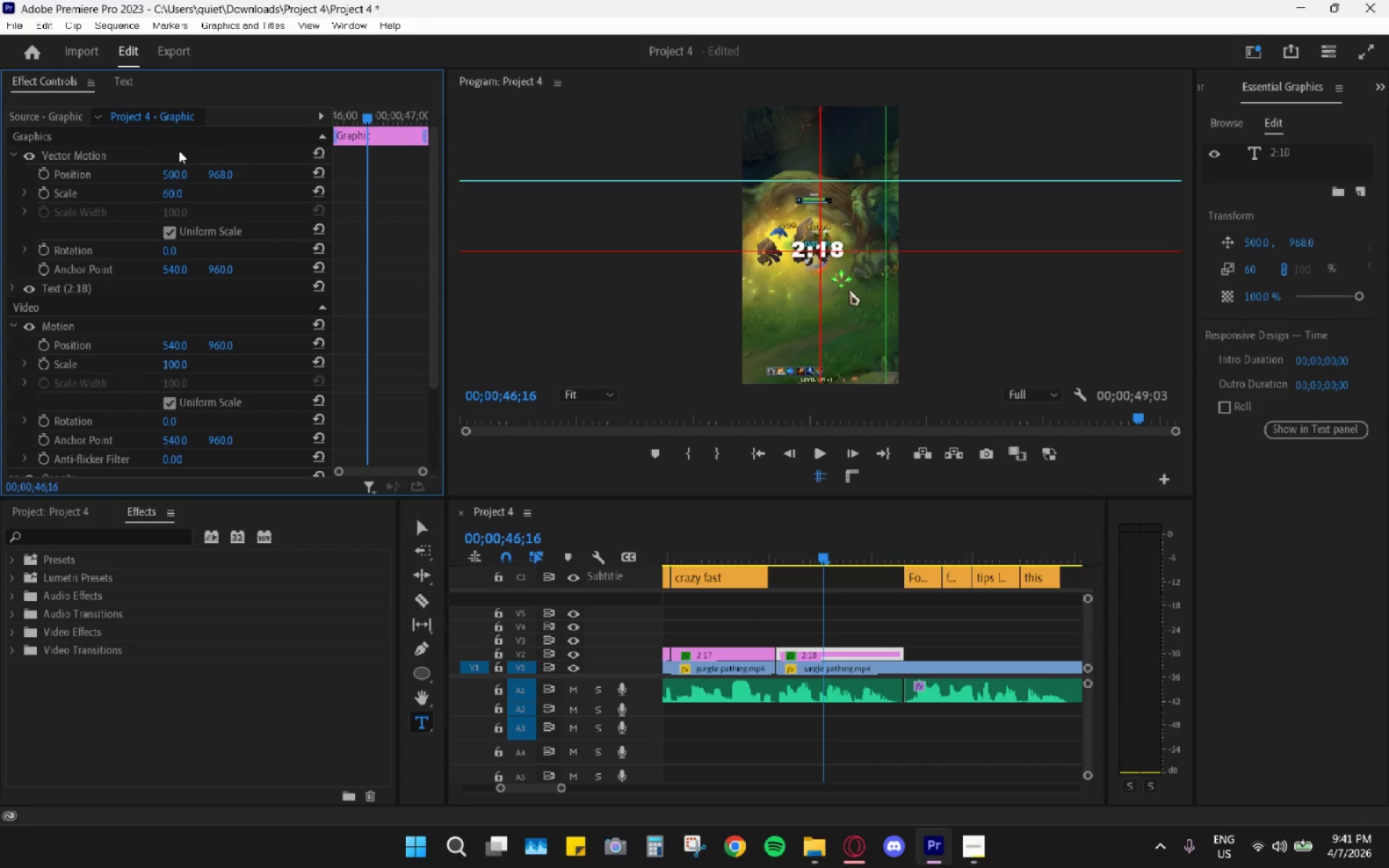 
left_click([171, 171])
 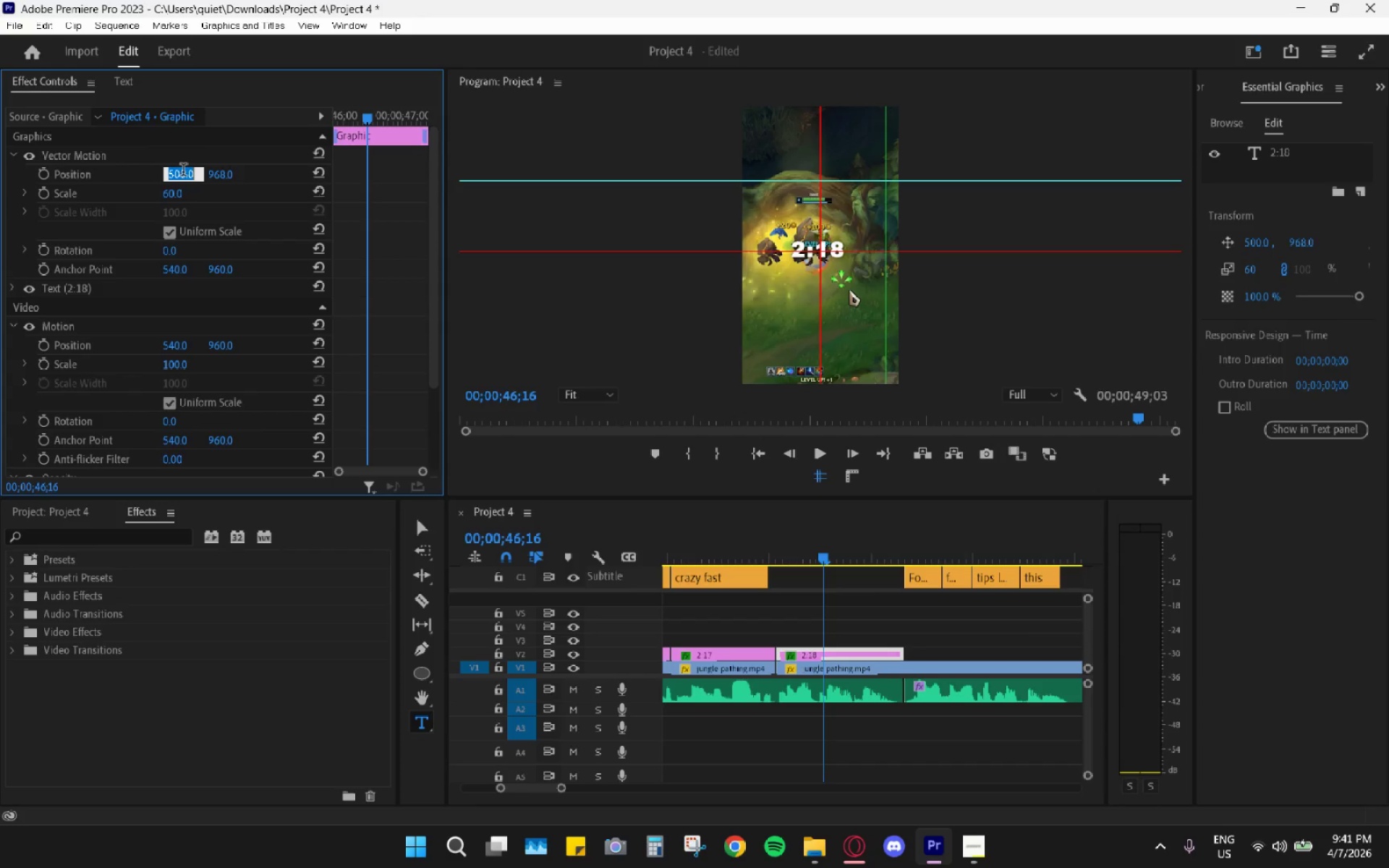 
type(535)
 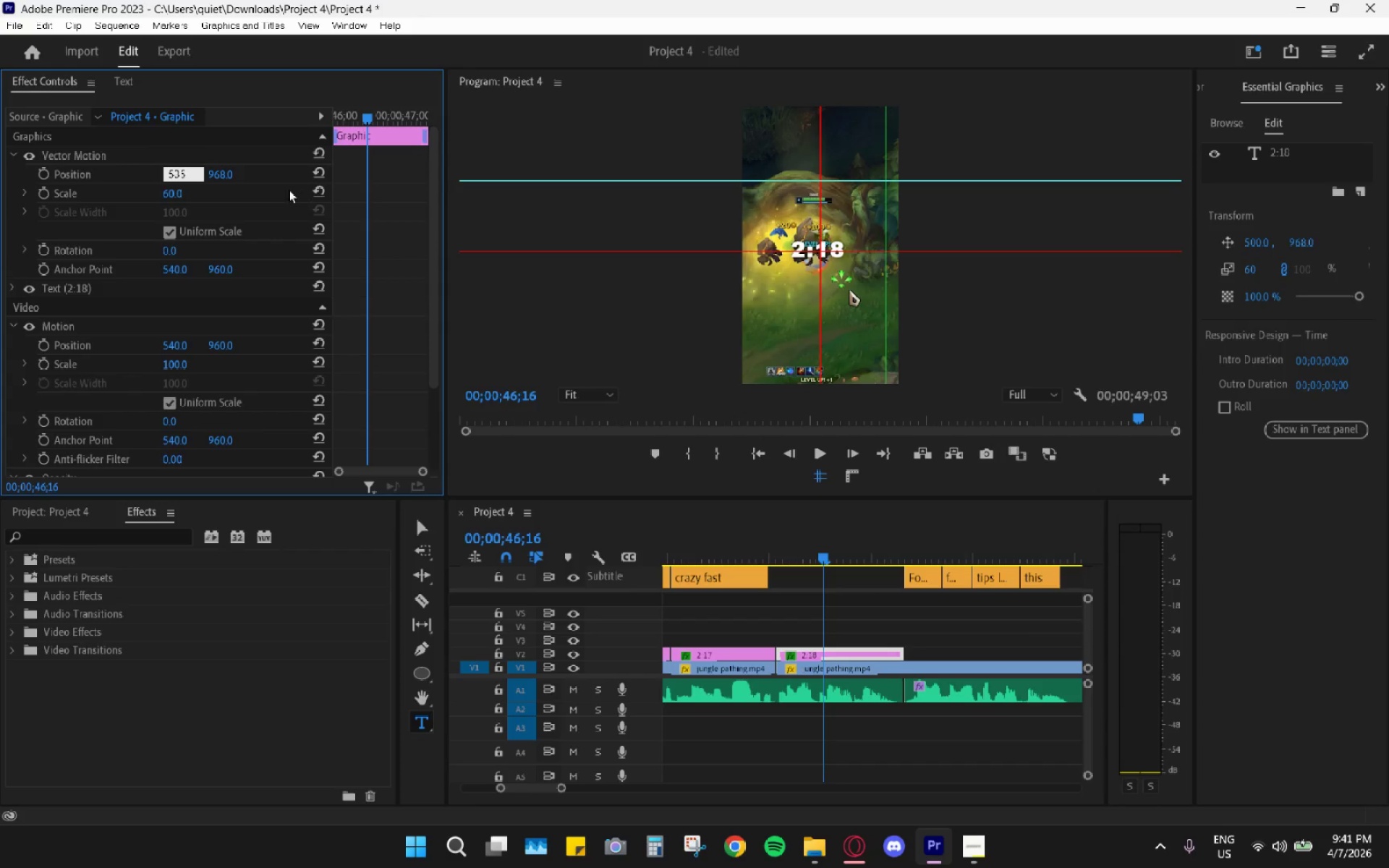 
left_click([224, 170])
 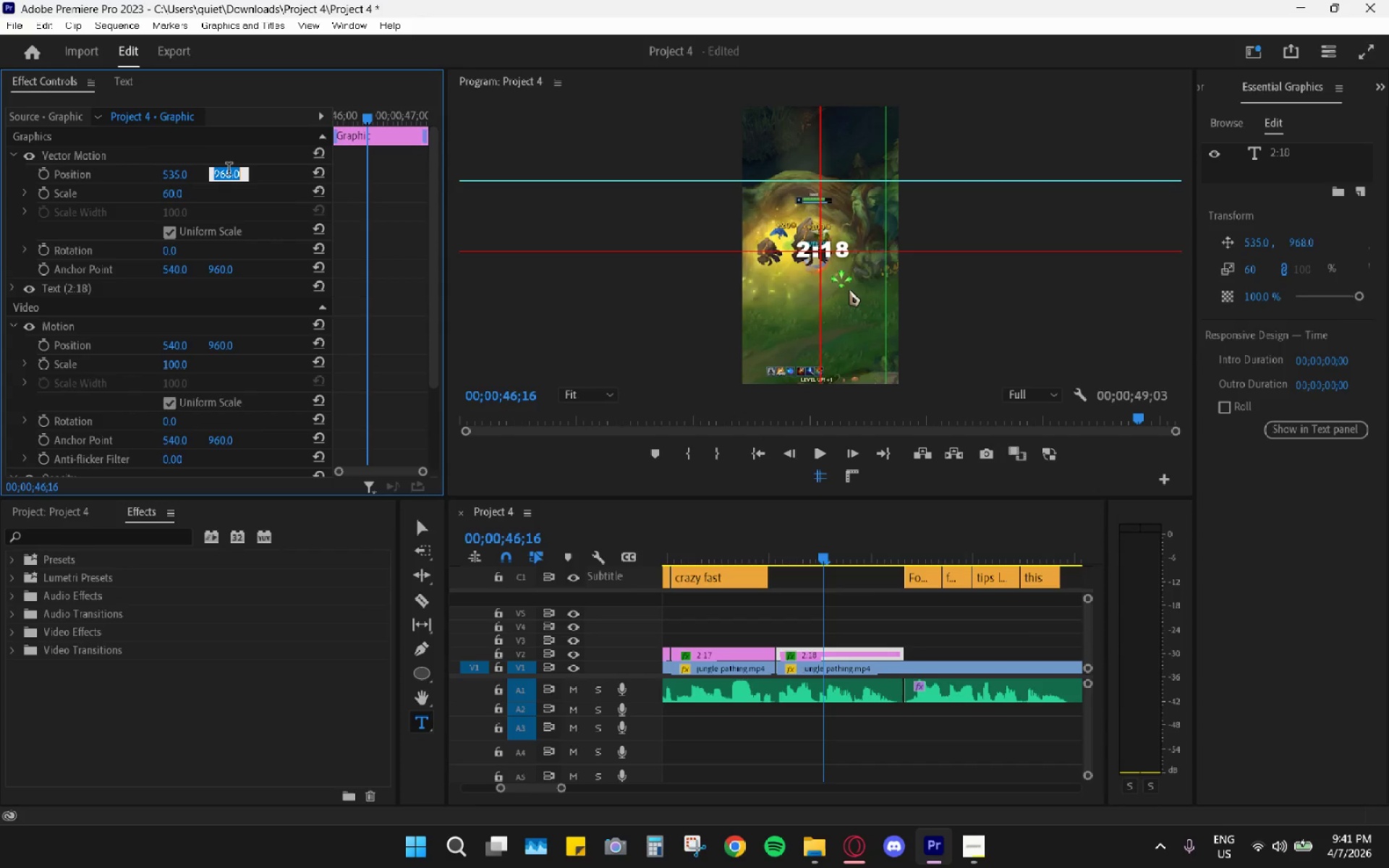 
type(14)
 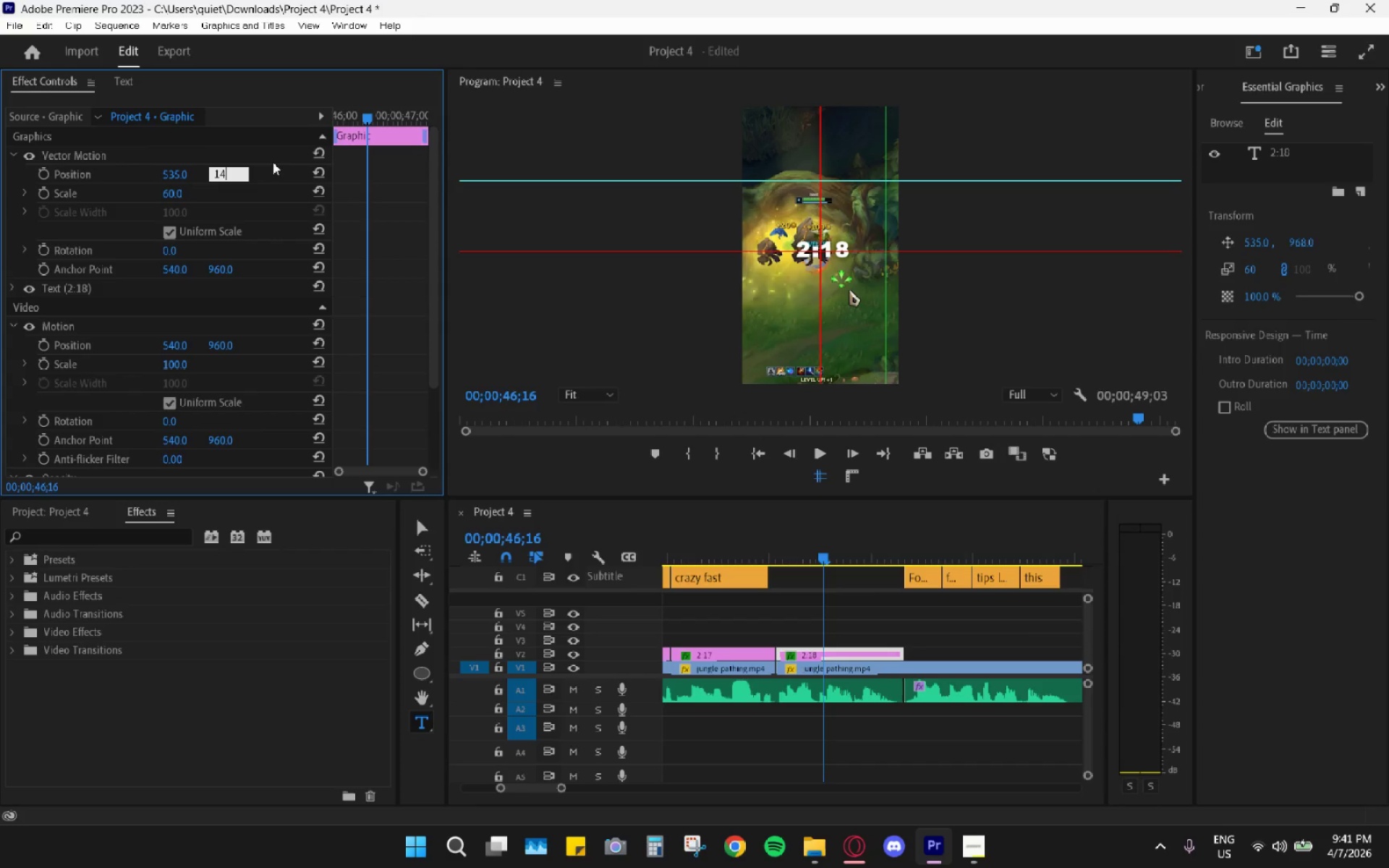 
key(Backspace)
type(551)
 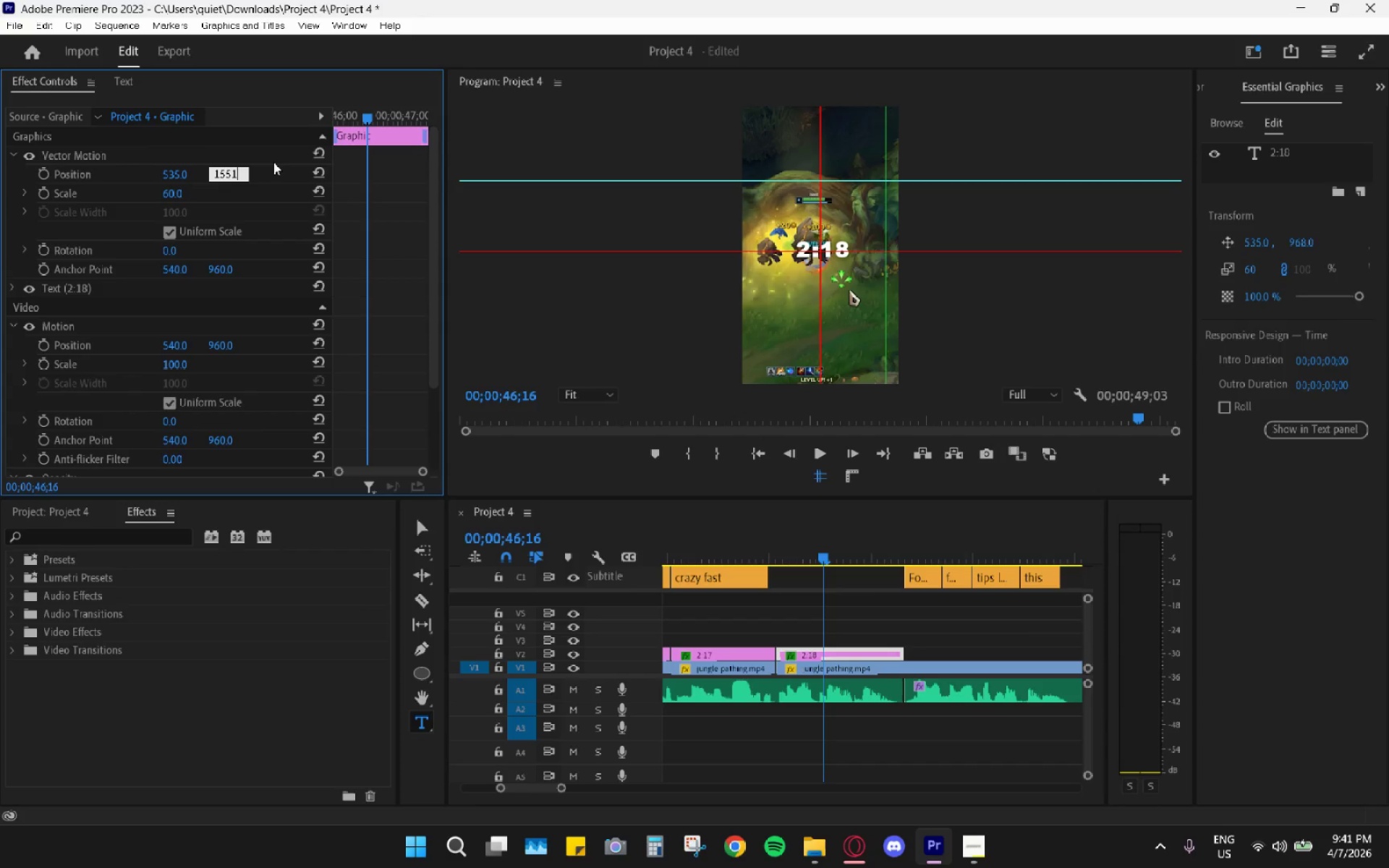 
key(Enter)
 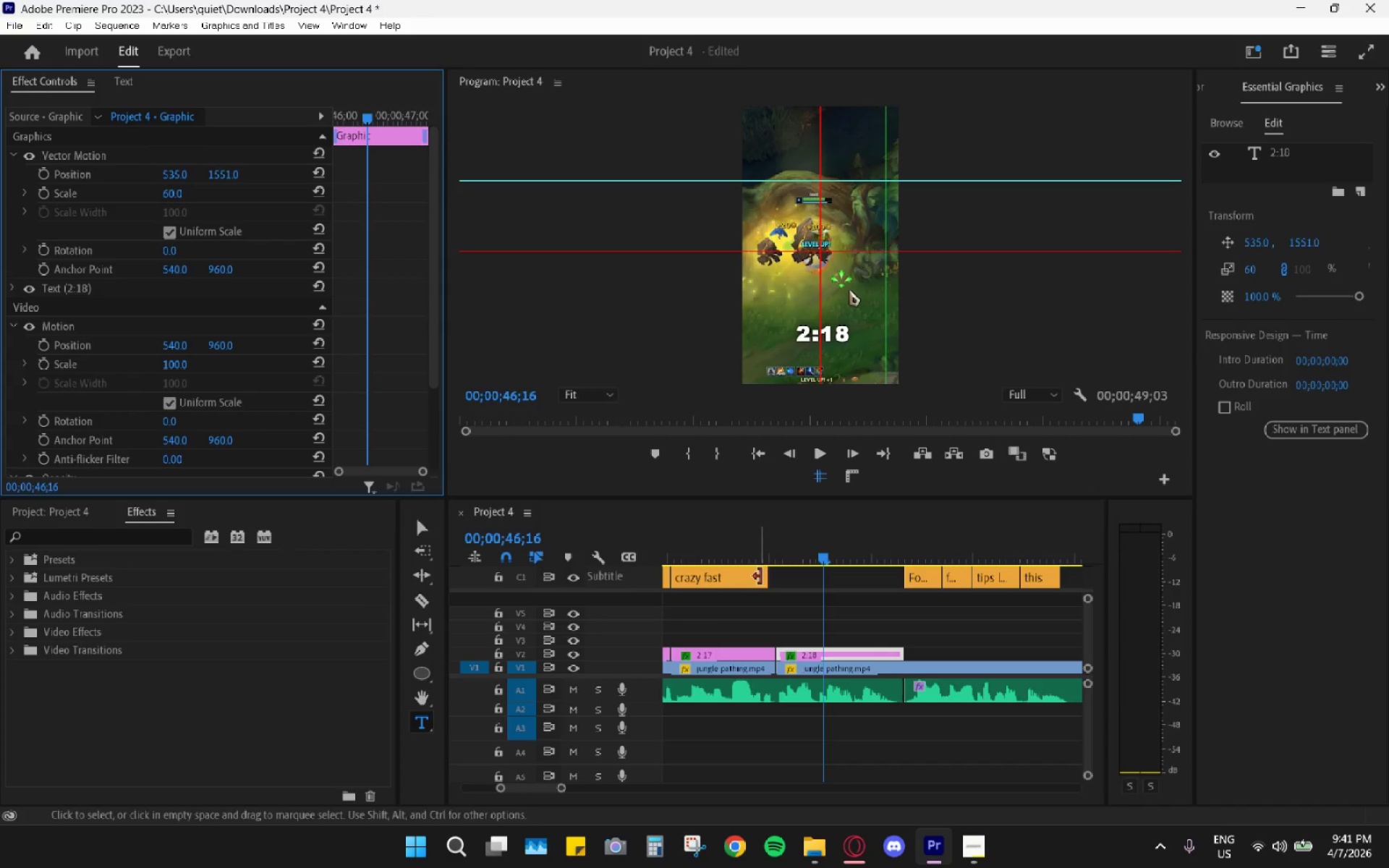 
left_click_drag(start_coordinate=[727, 548], to_coordinate=[687, 535])
 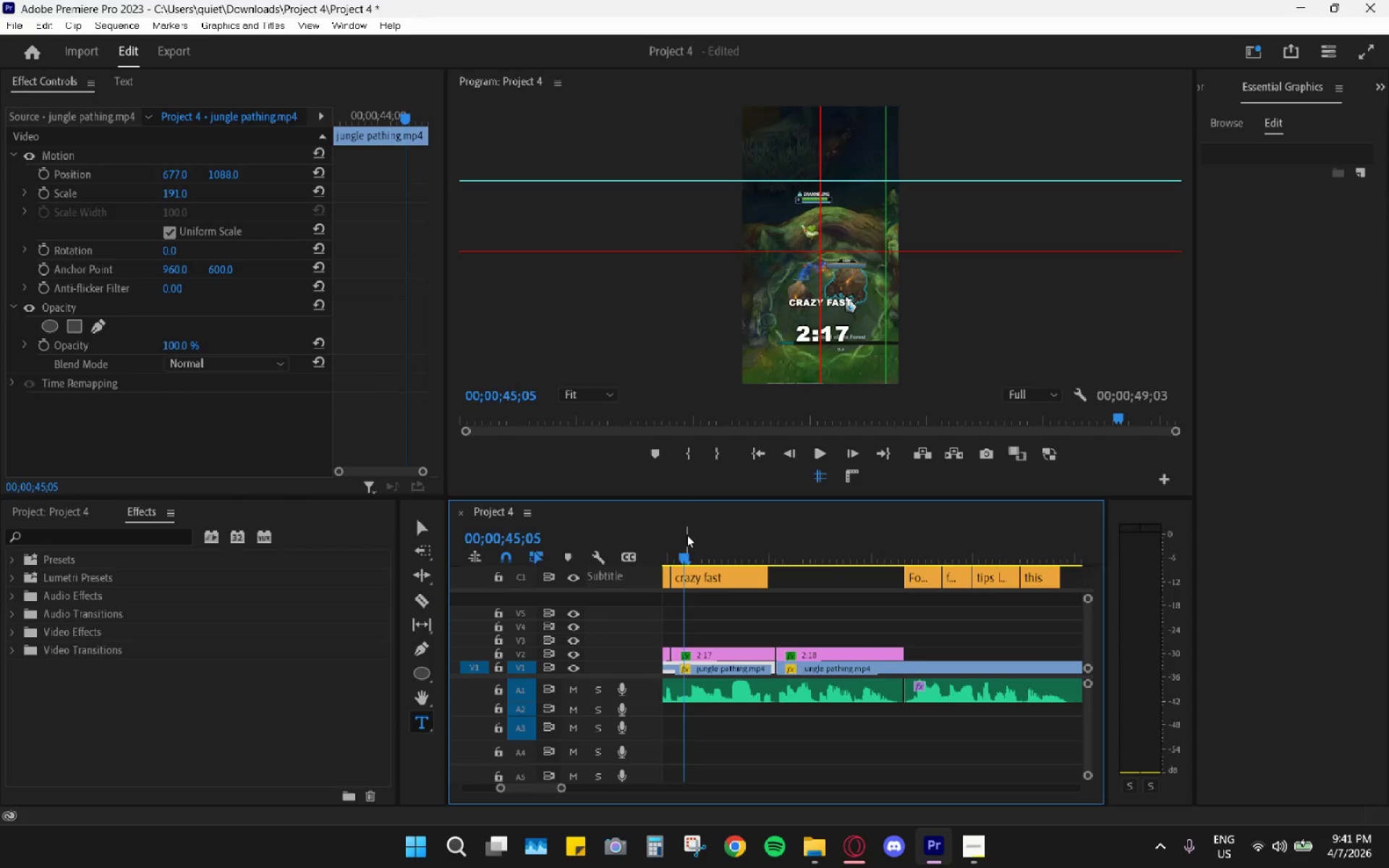 
key(Space)
 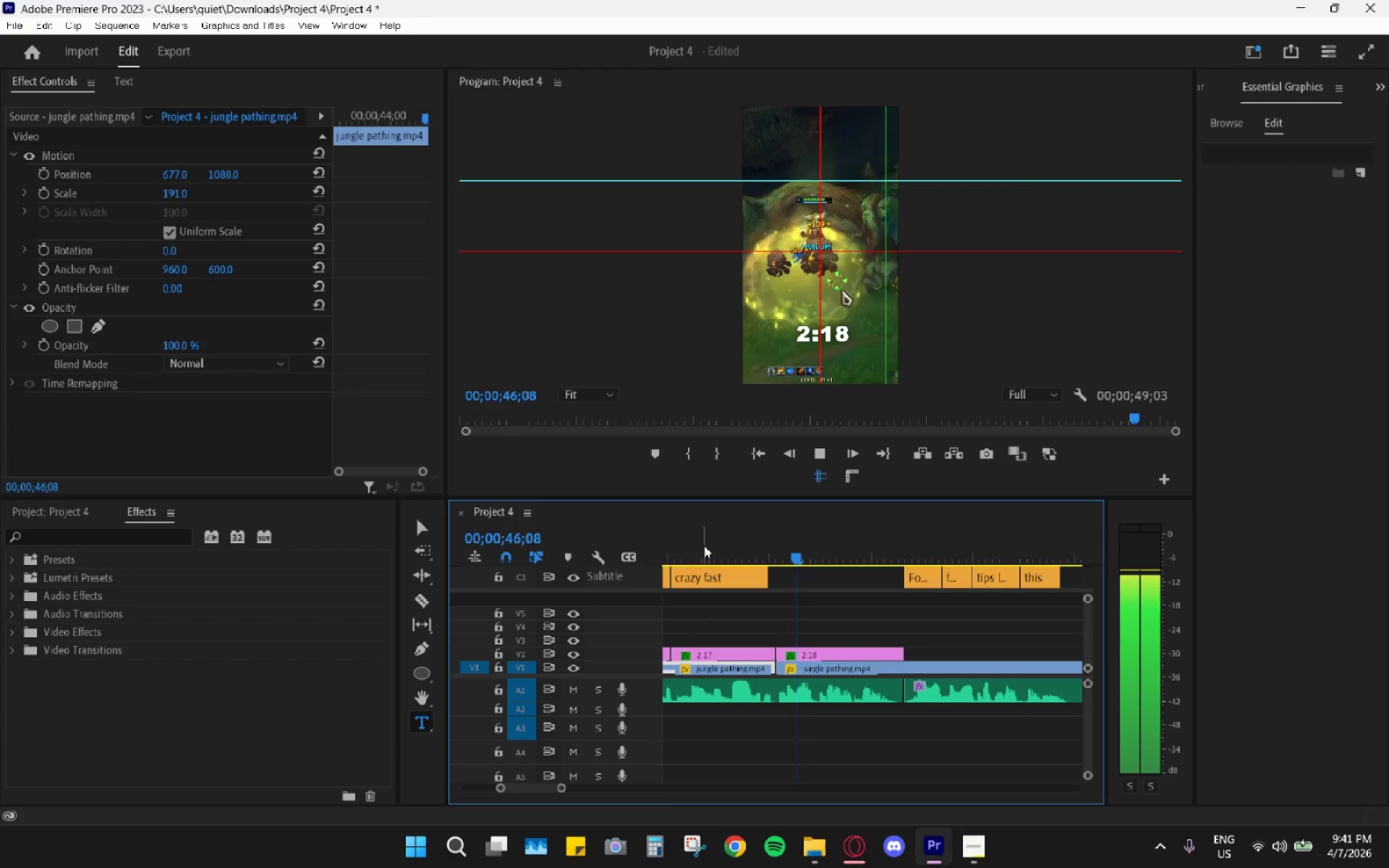 
key(Space)
 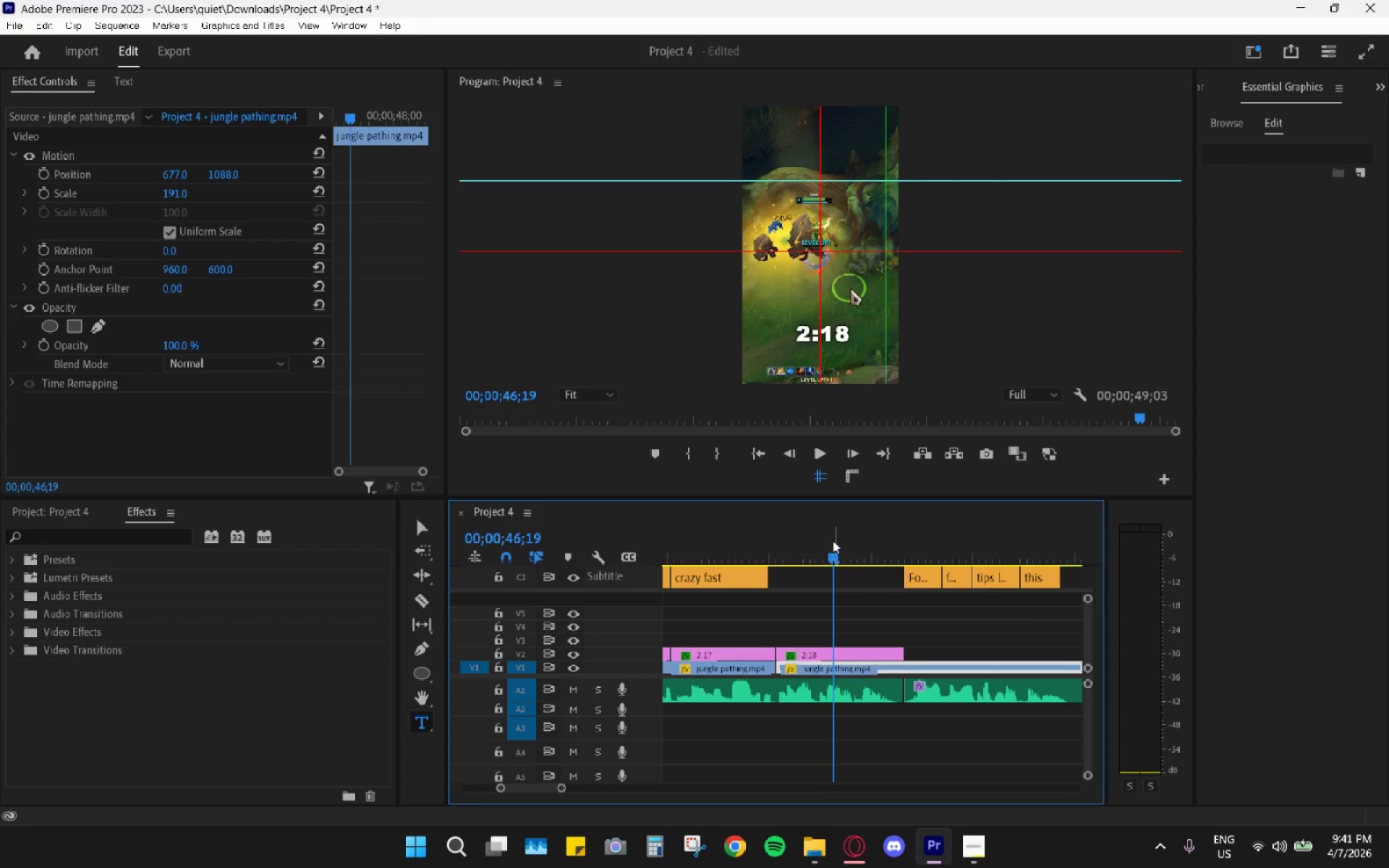 
left_click_drag(start_coordinate=[821, 532], to_coordinate=[797, 535])
 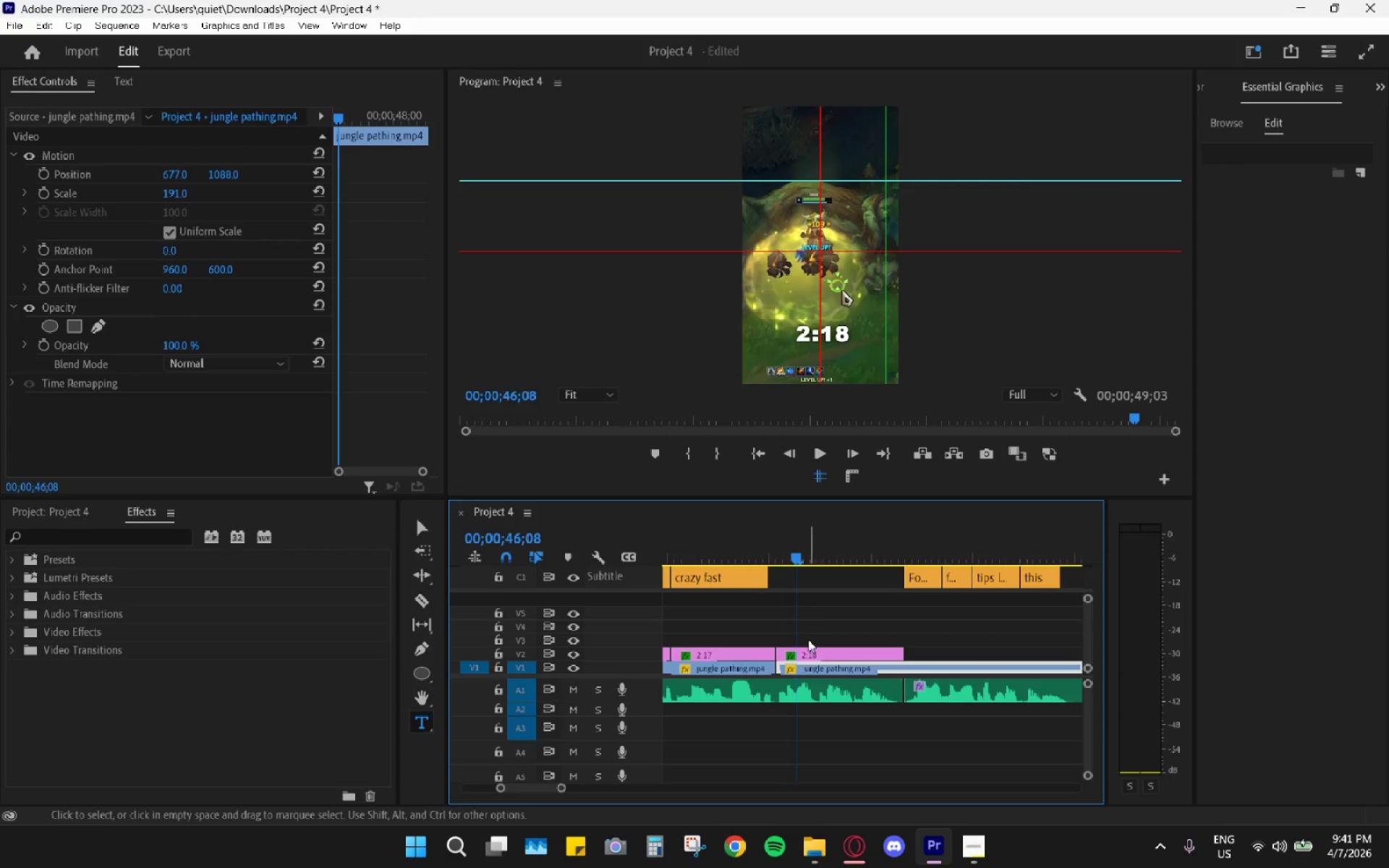 
mouse_move([795, 652])
 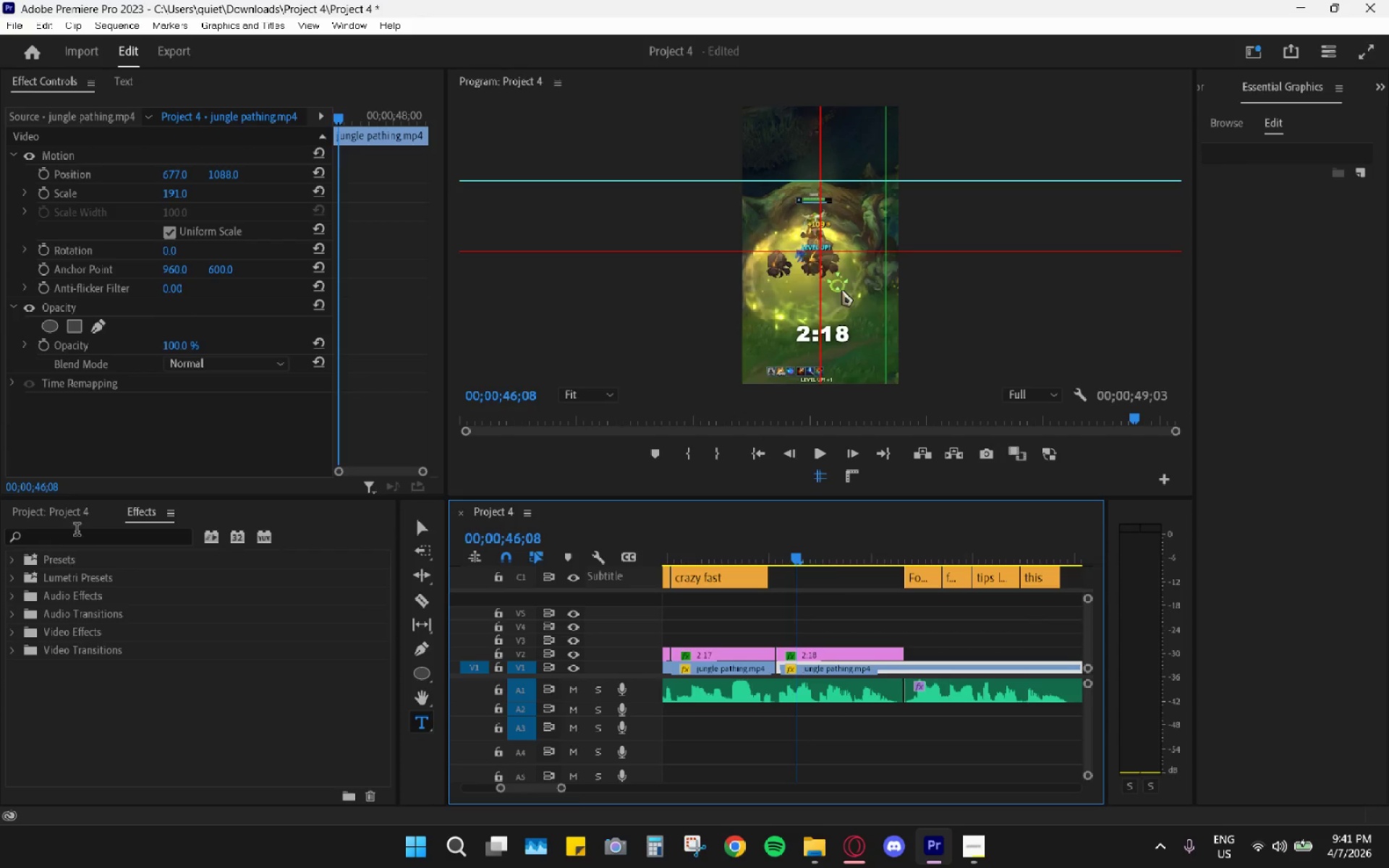 
left_click([74, 516])
 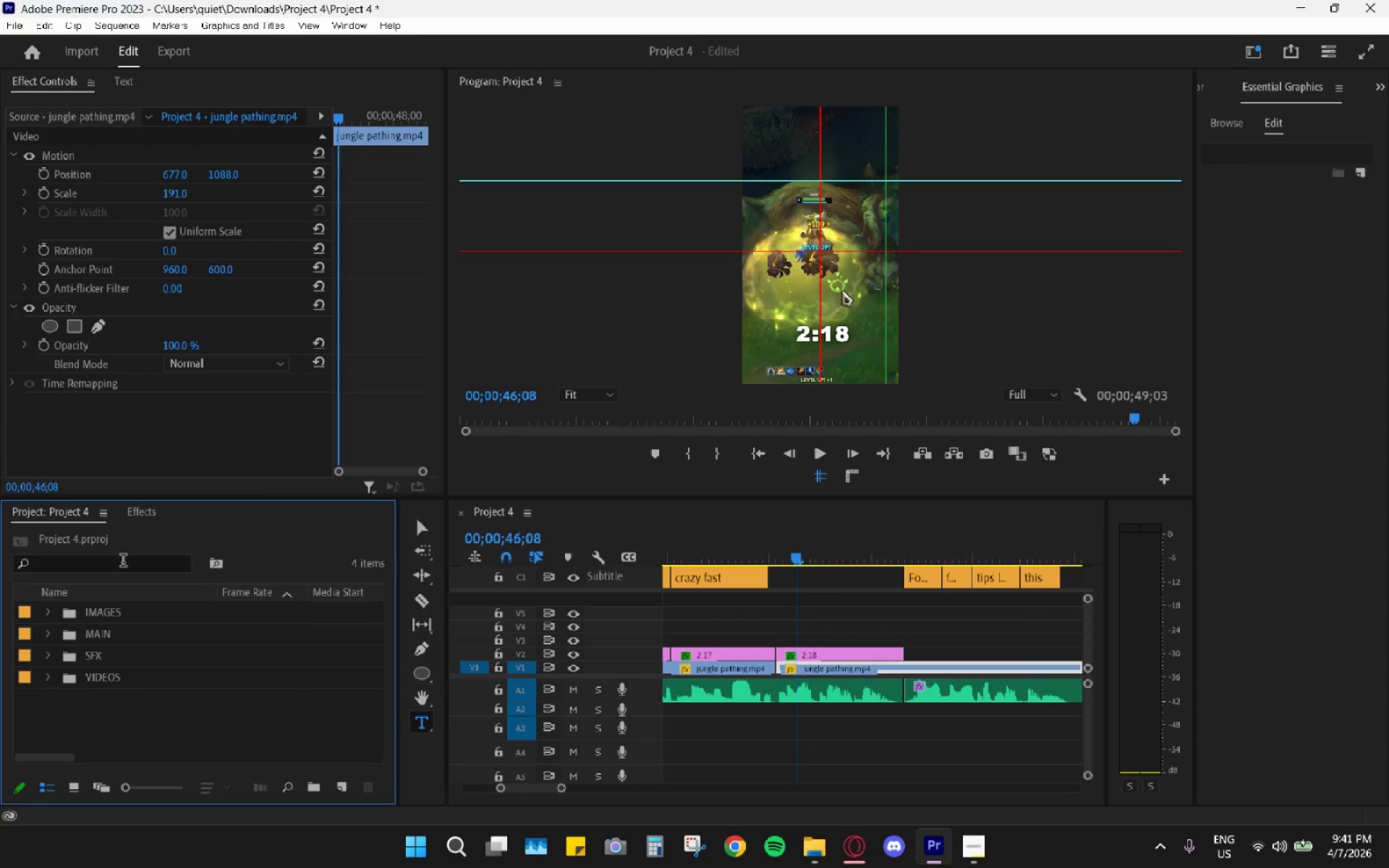 
left_click([126, 506])
 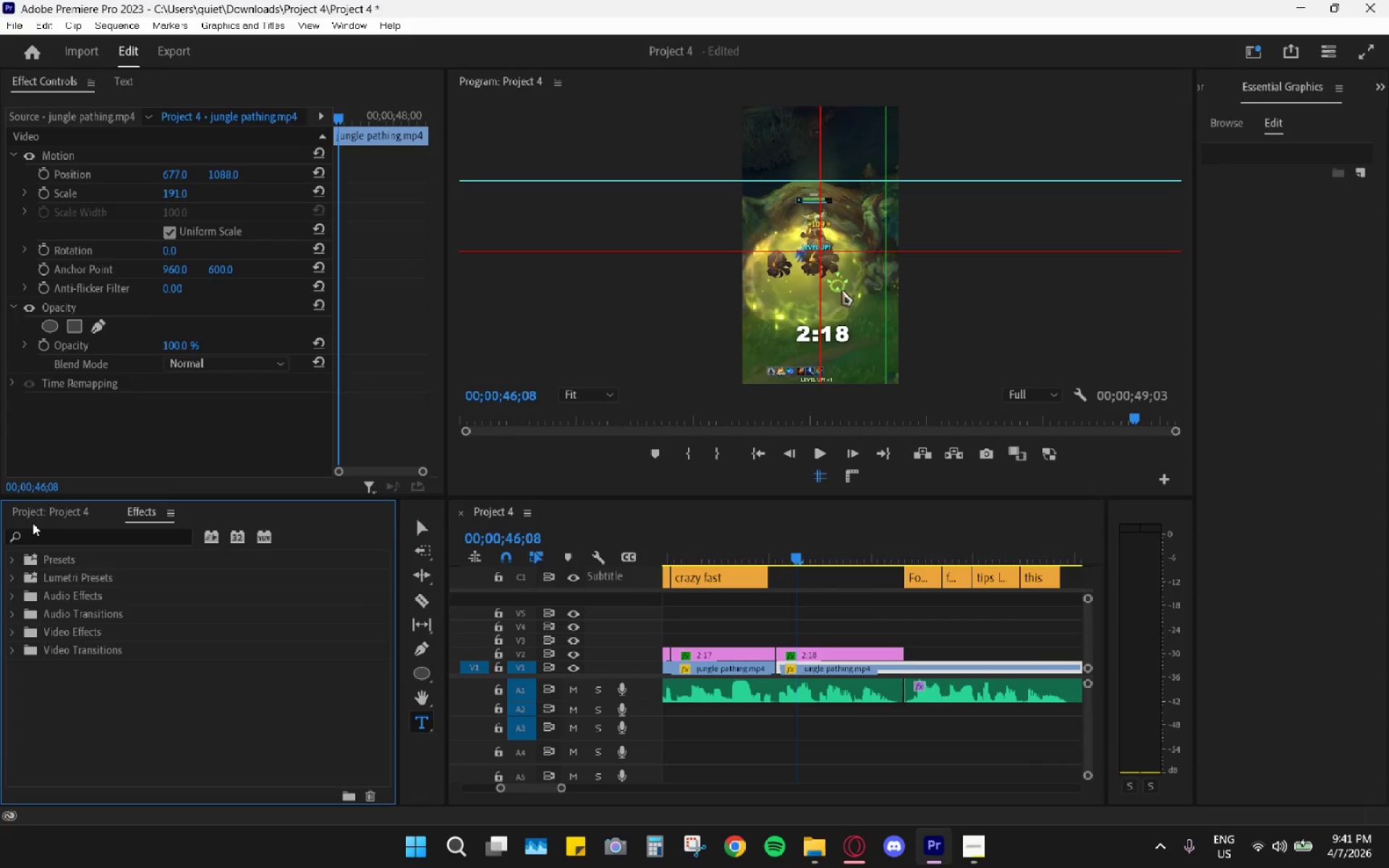 
left_click([33, 516])
 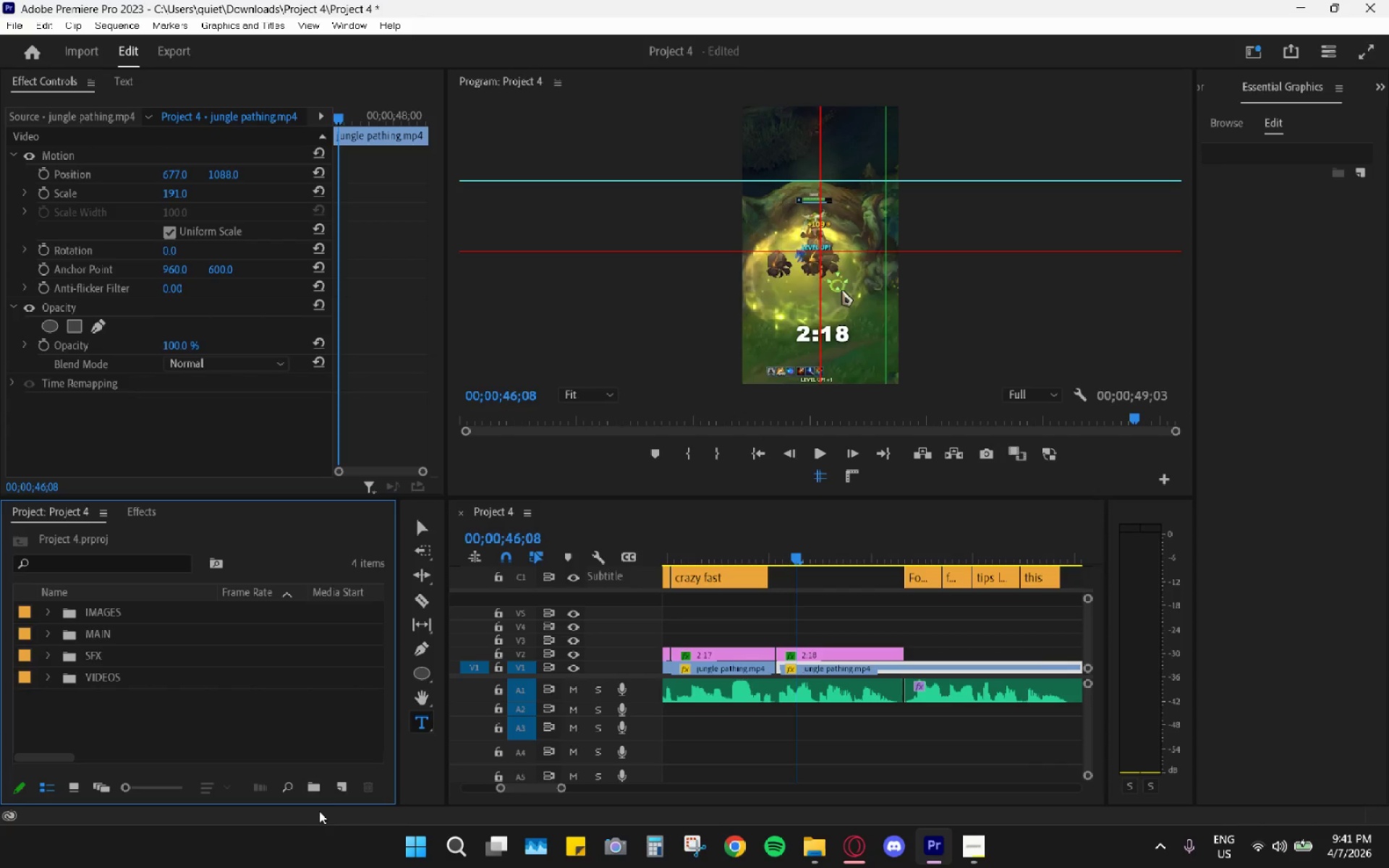 
left_click([343, 785])
 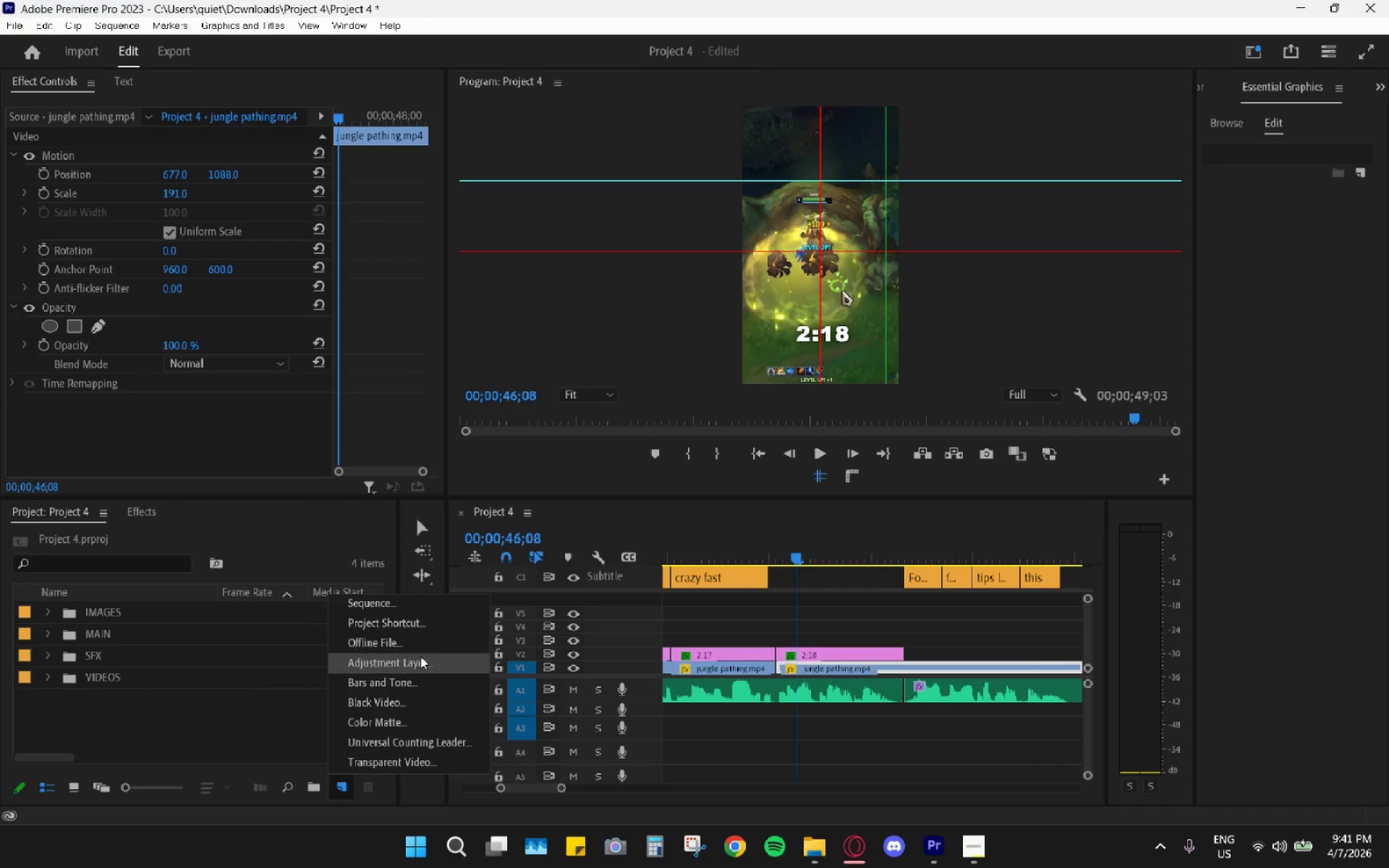 
left_click([417, 663])
 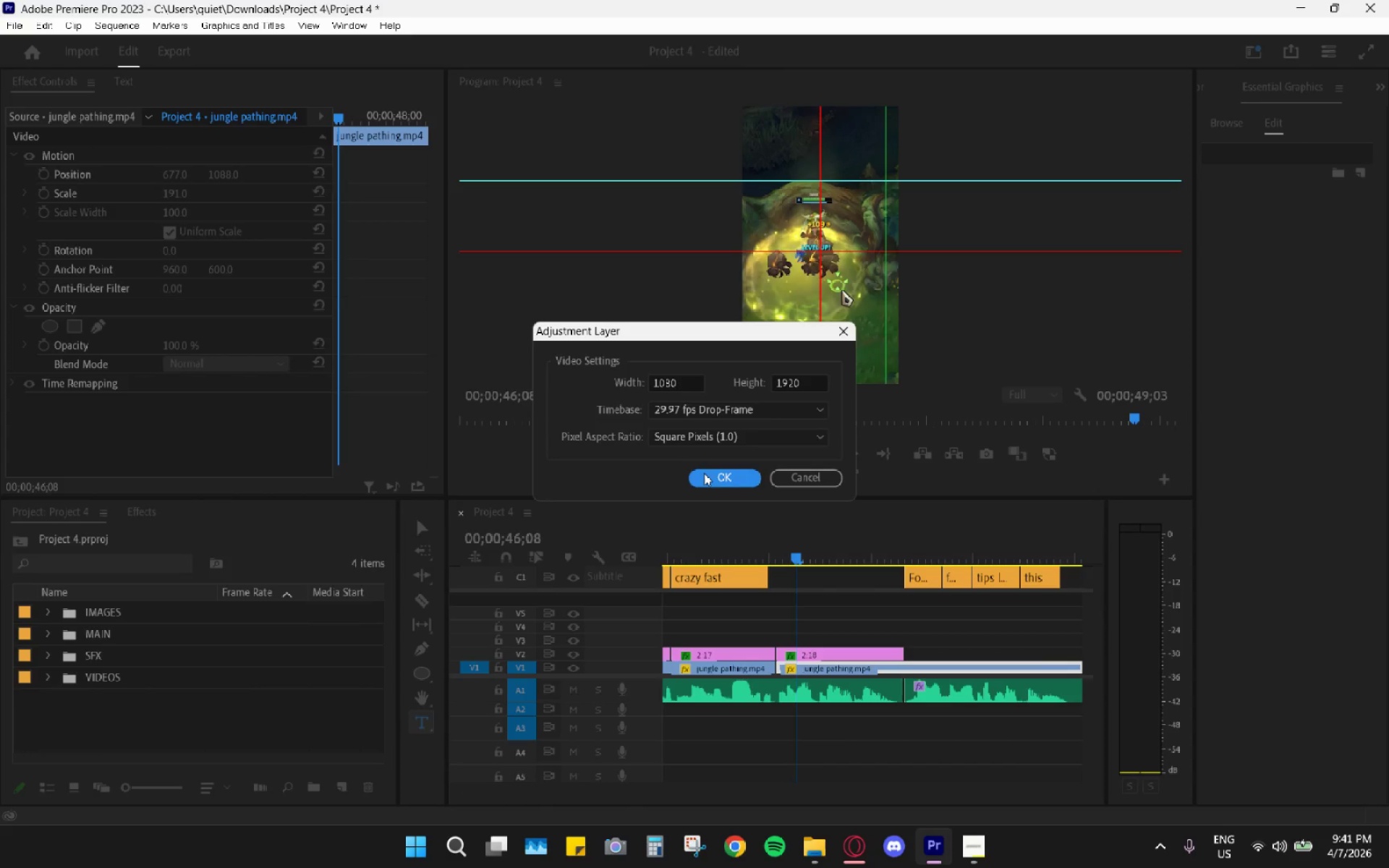 
left_click([712, 479])
 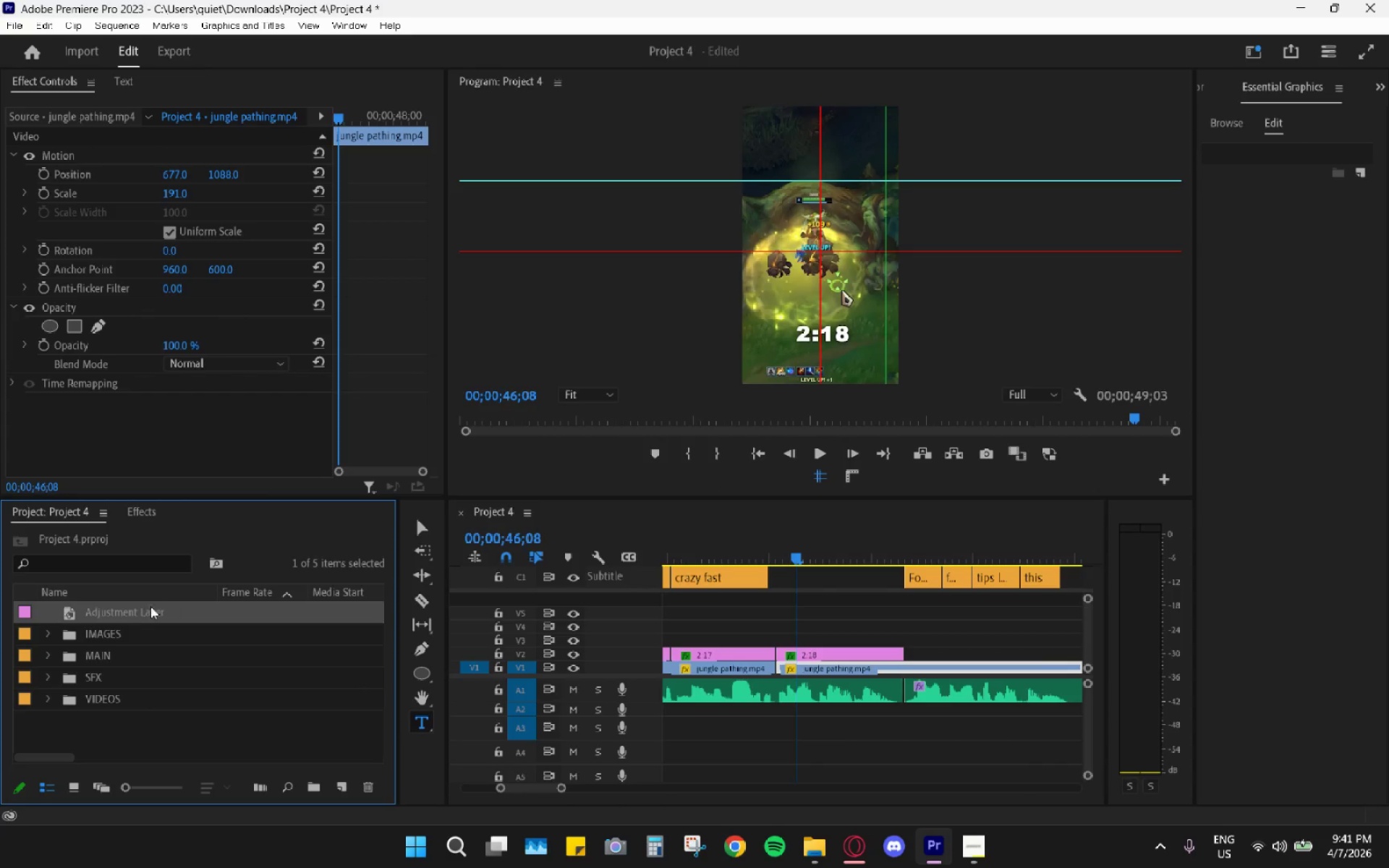 
left_click_drag(start_coordinate=[135, 608], to_coordinate=[780, 635])
 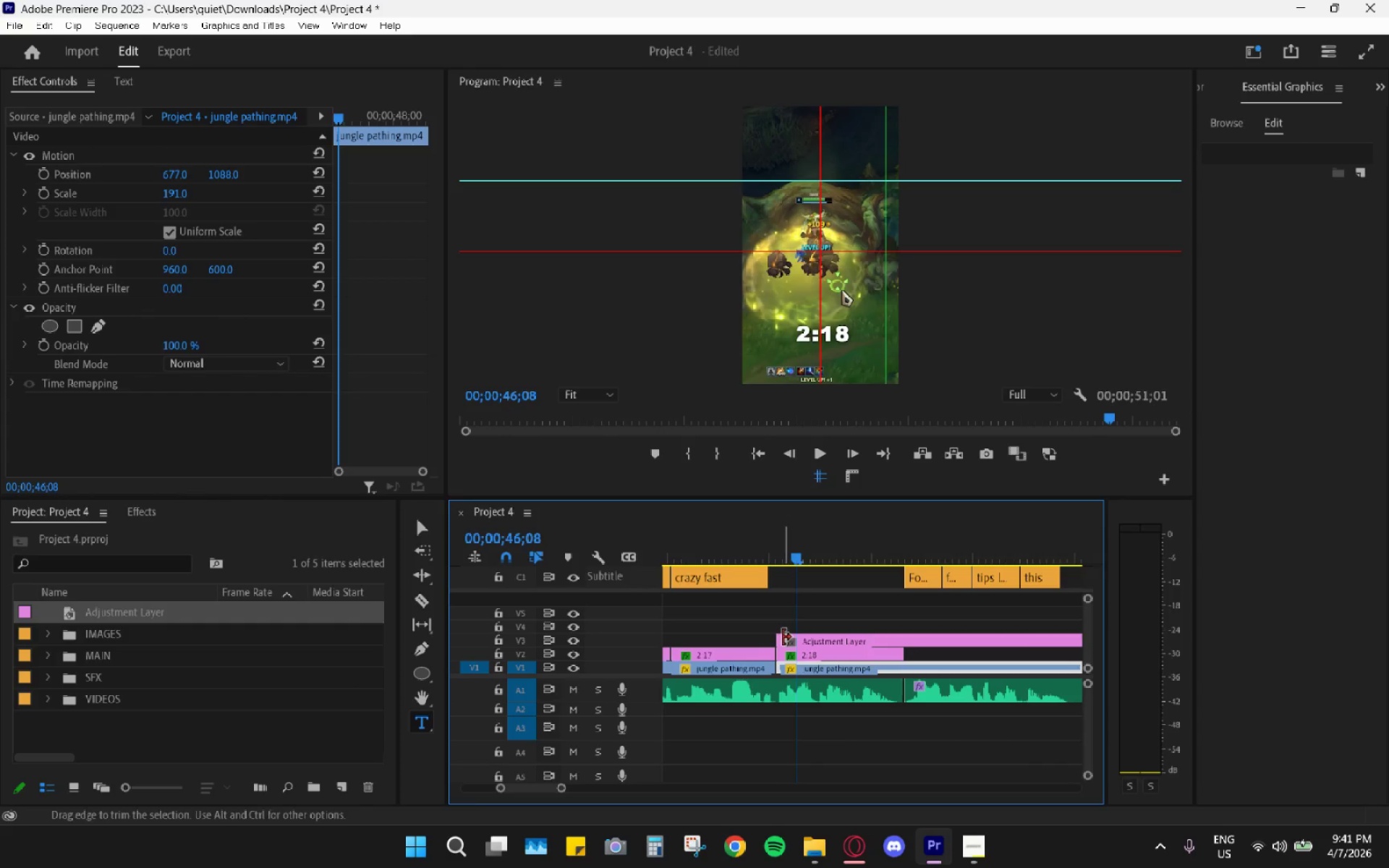 
left_click_drag(start_coordinate=[783, 637], to_coordinate=[760, 615])
 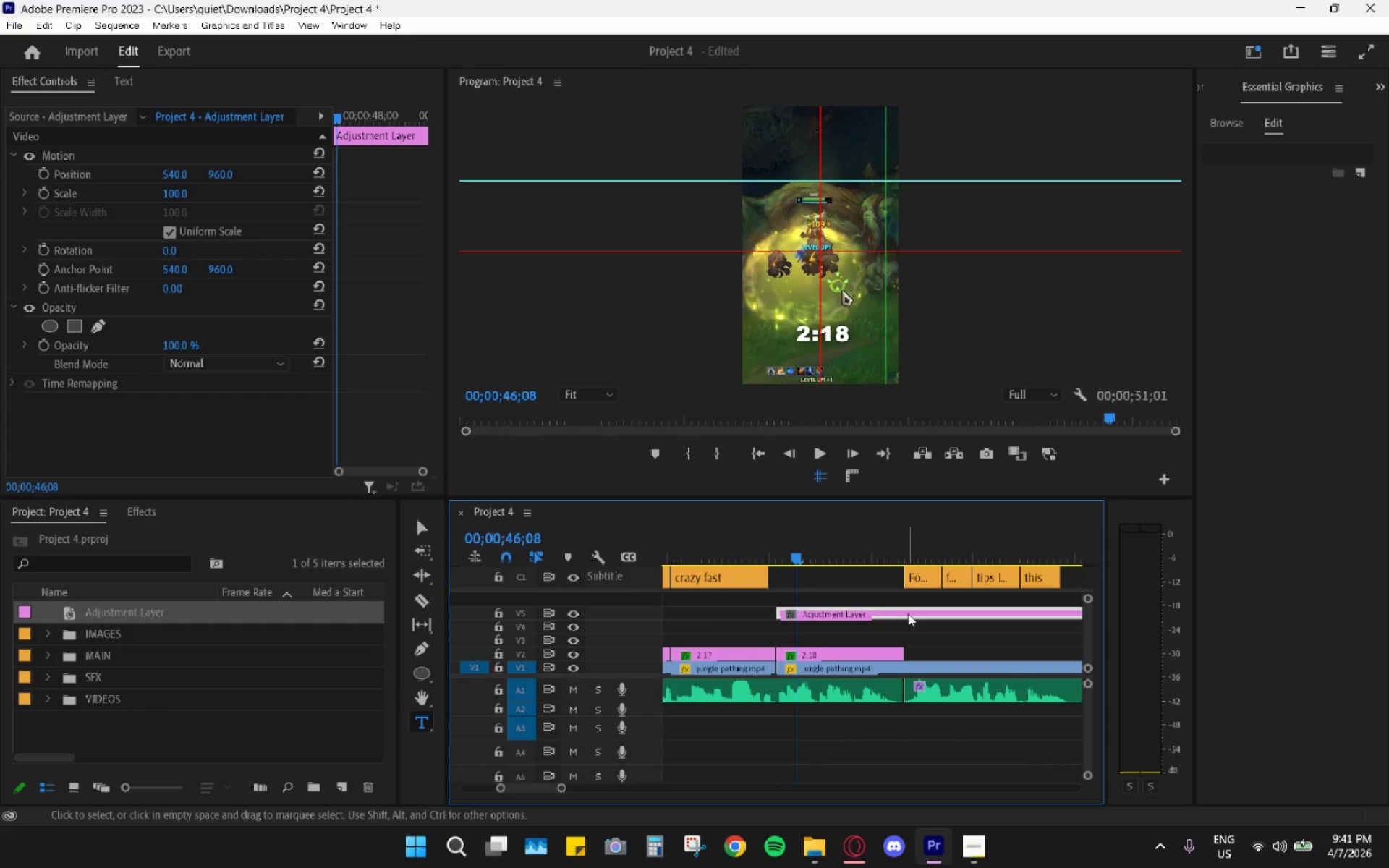 
left_click_drag(start_coordinate=[913, 613], to_coordinate=[825, 629])
 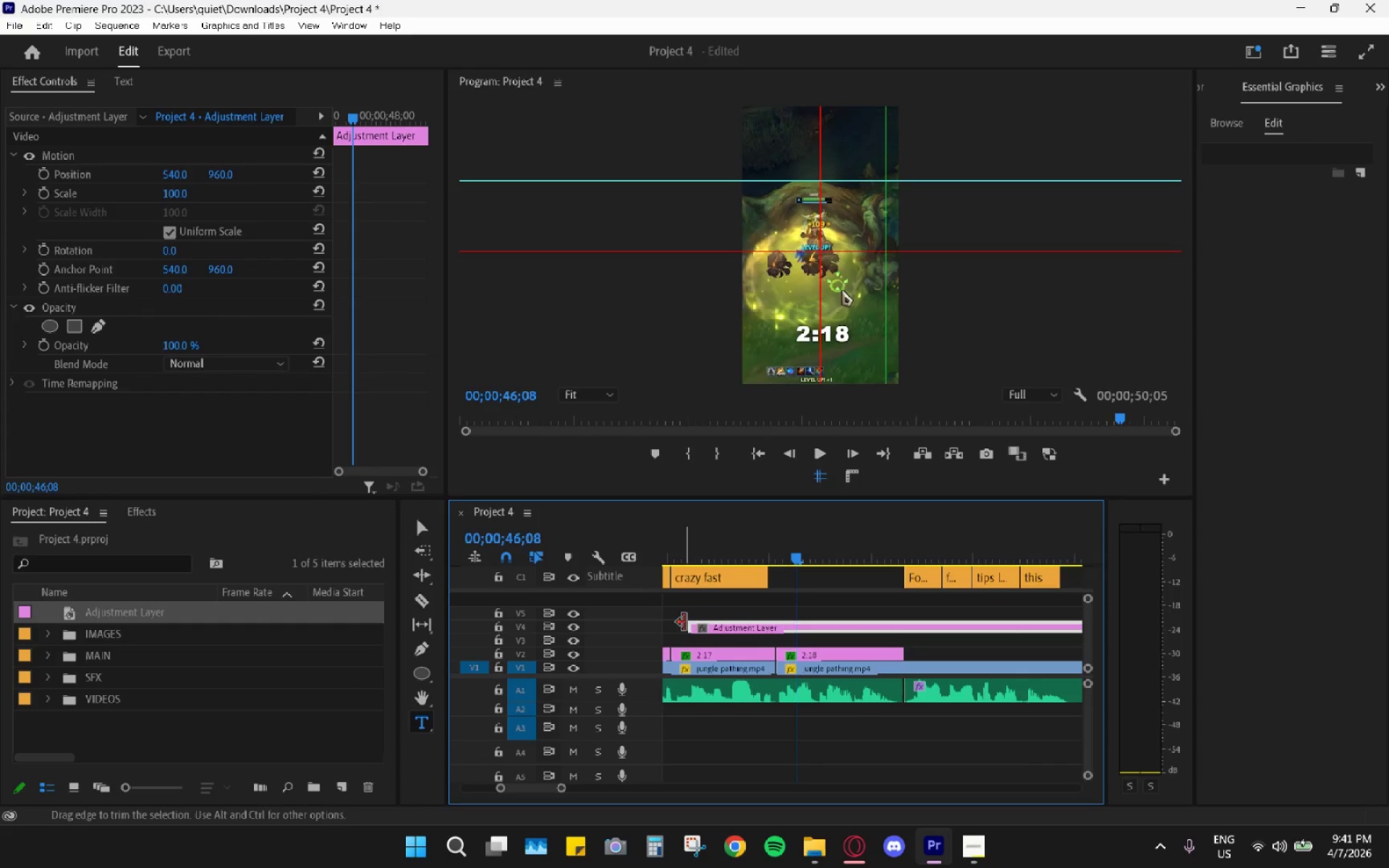 
left_click_drag(start_coordinate=[689, 626], to_coordinate=[1010, 631])
 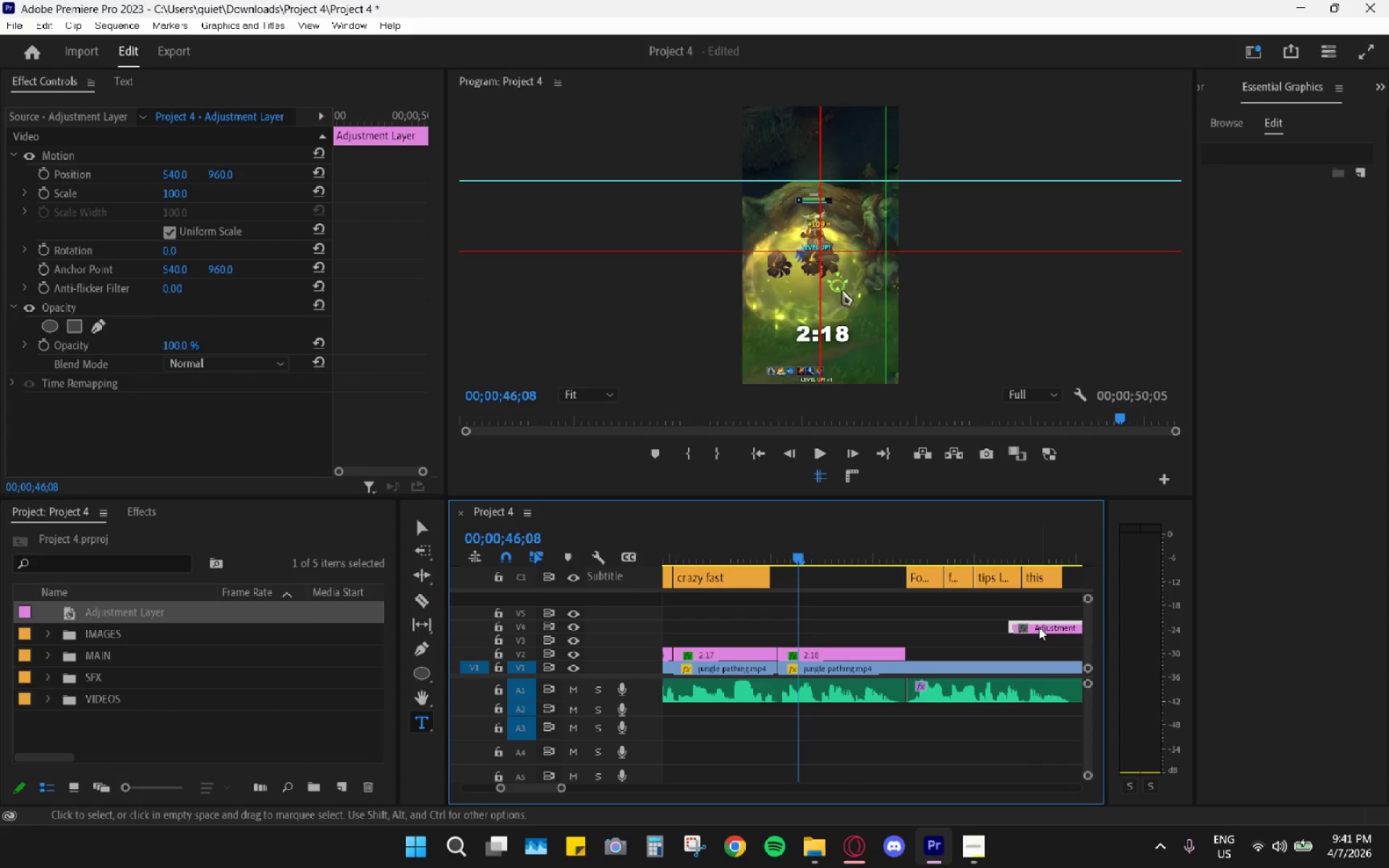 
left_click_drag(start_coordinate=[1039, 627], to_coordinate=[812, 637])
 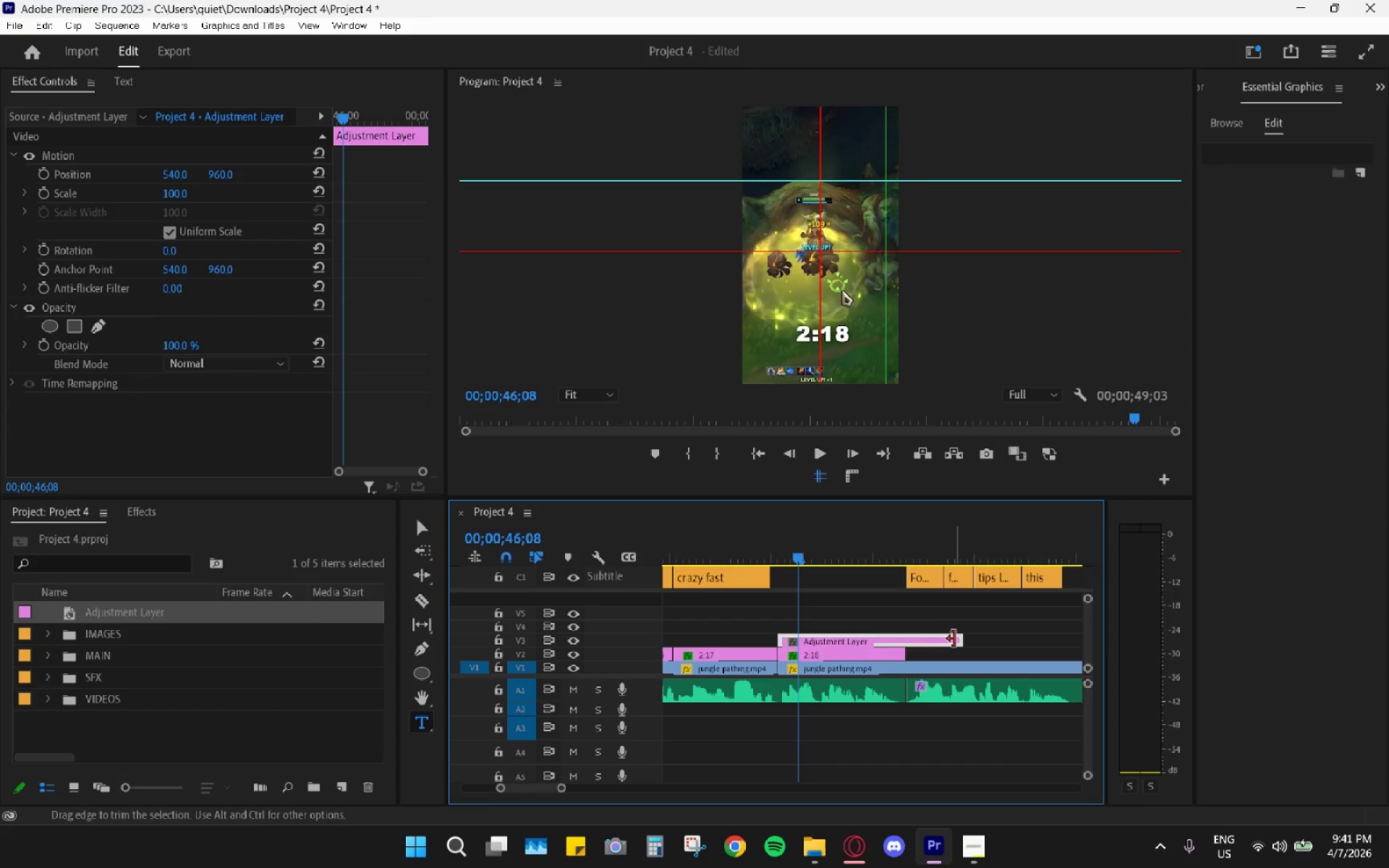 
left_click_drag(start_coordinate=[956, 639], to_coordinate=[901, 637])
 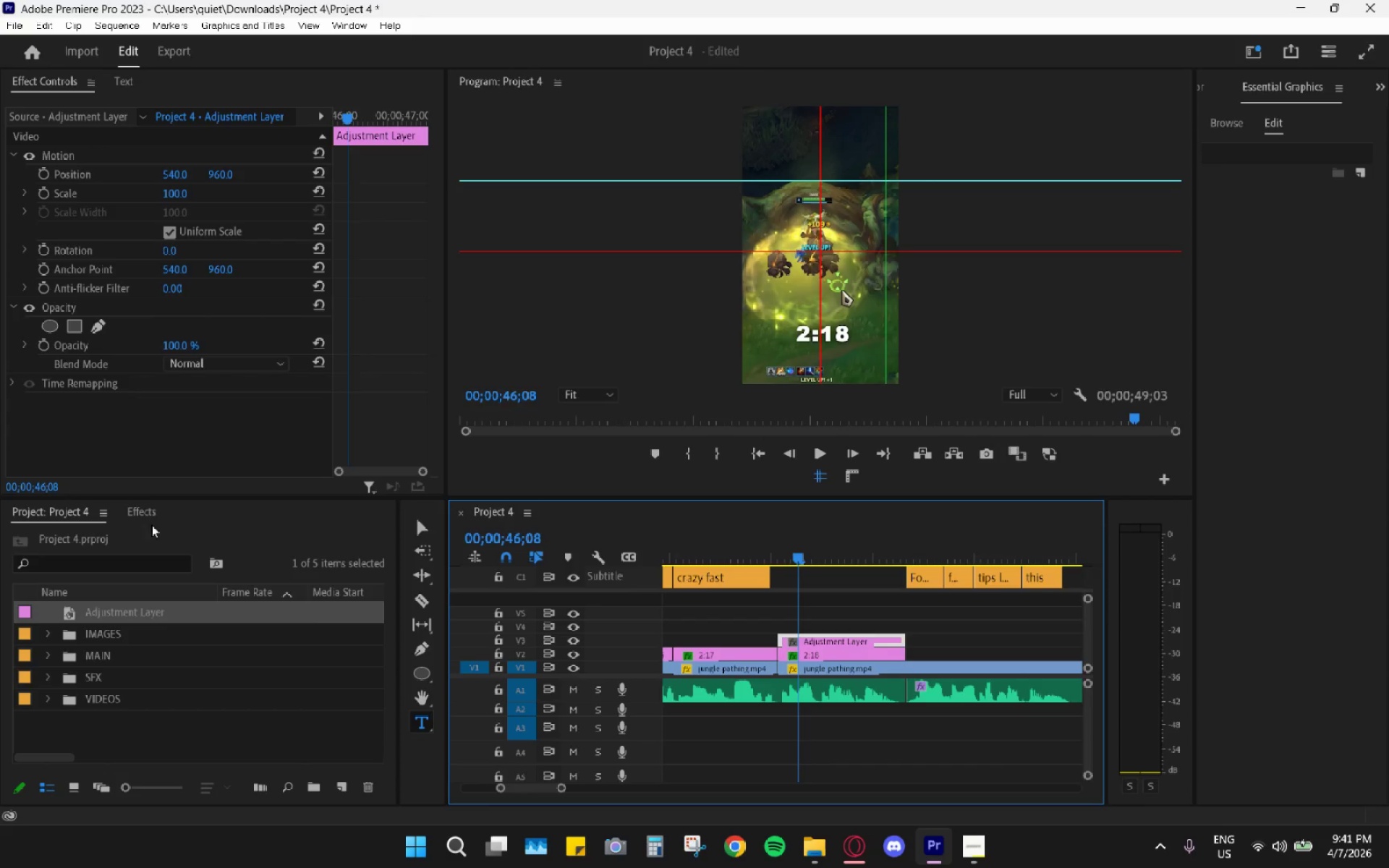 
left_click_drag(start_coordinate=[153, 492], to_coordinate=[150, 509])
 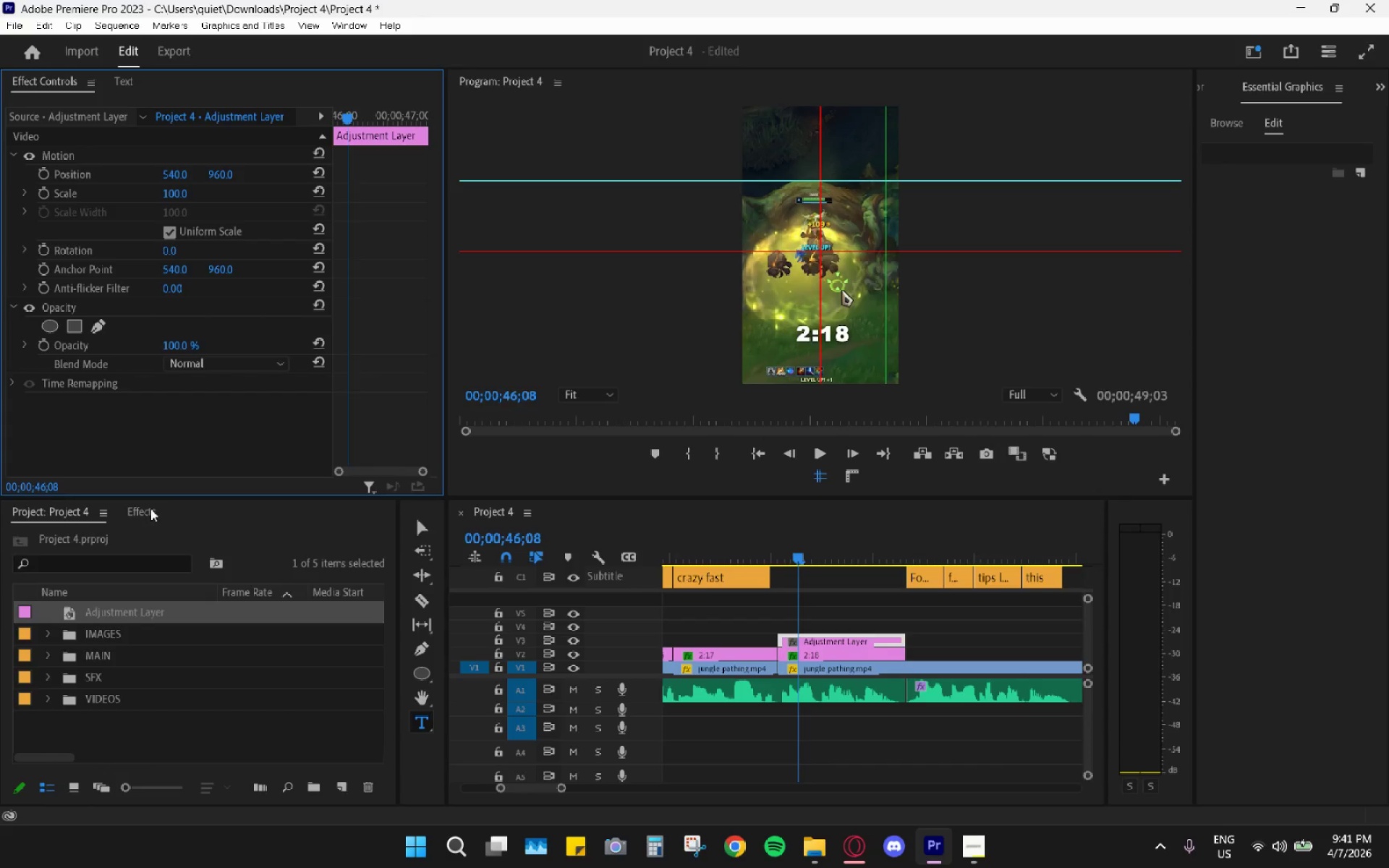 
double_click([150, 508])
 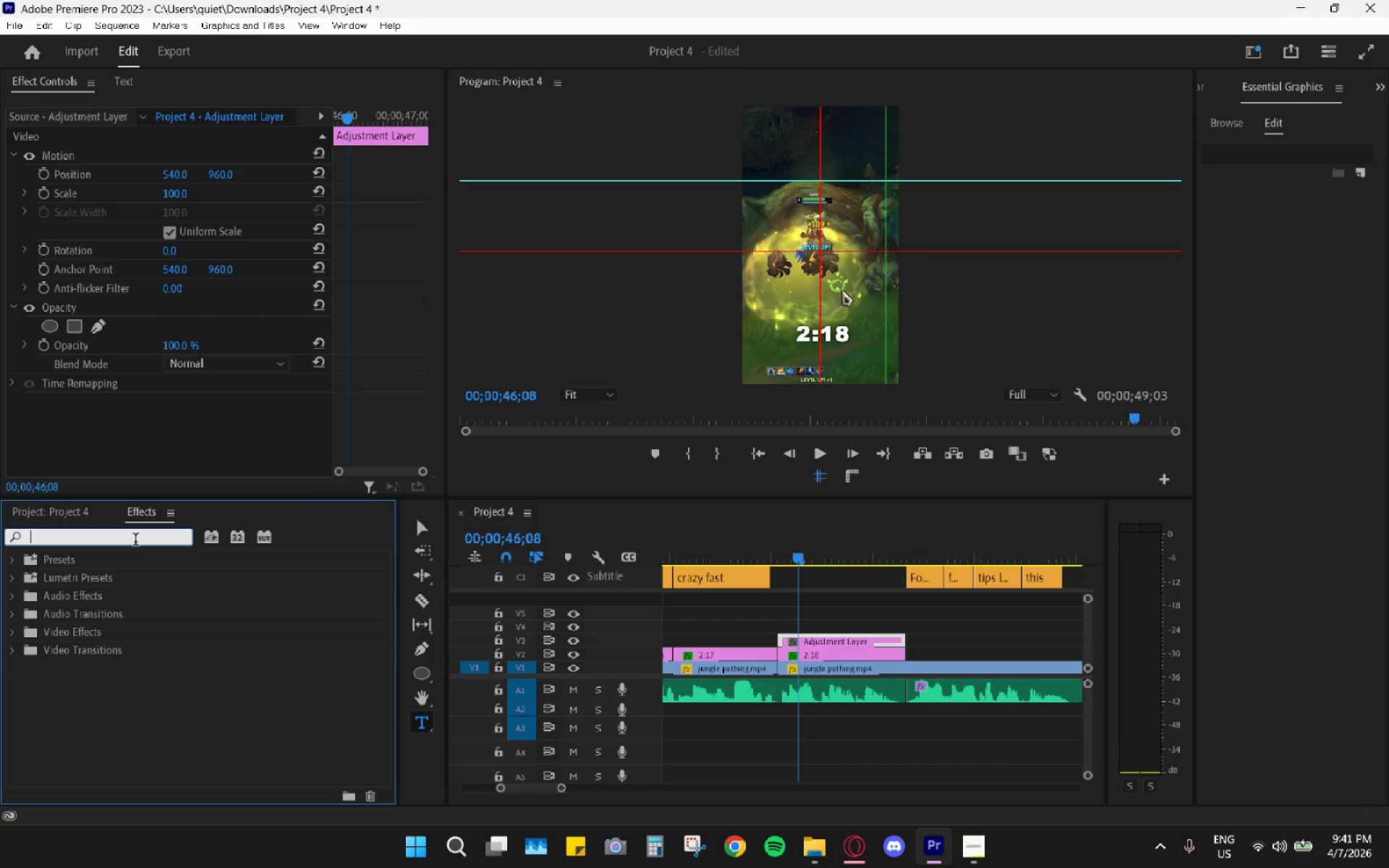 
type(transofmr)
key(Backspace)
key(Backspace)
key(Backspace)
key(Backspace)
type(f)
 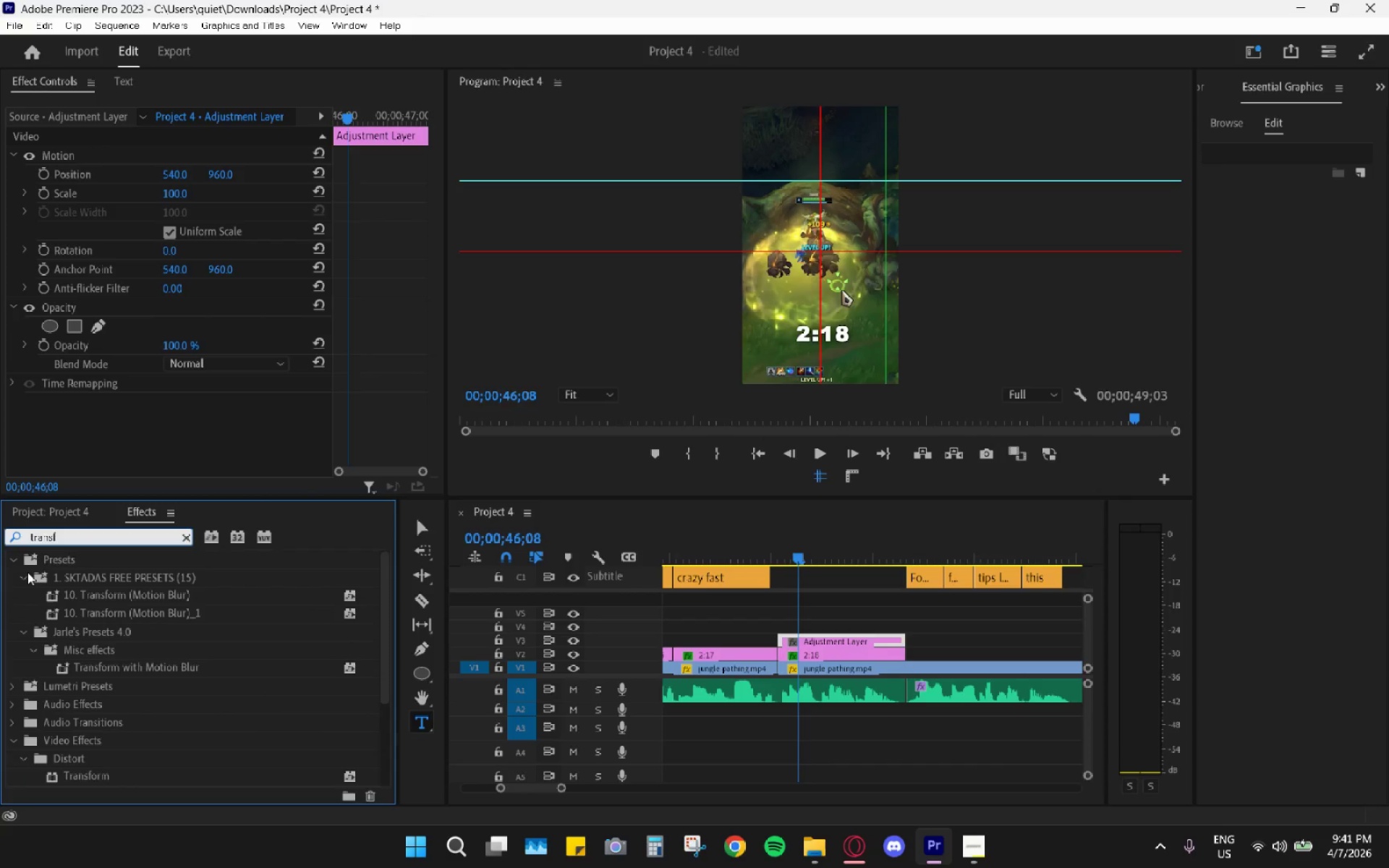 
left_click([7, 558])
 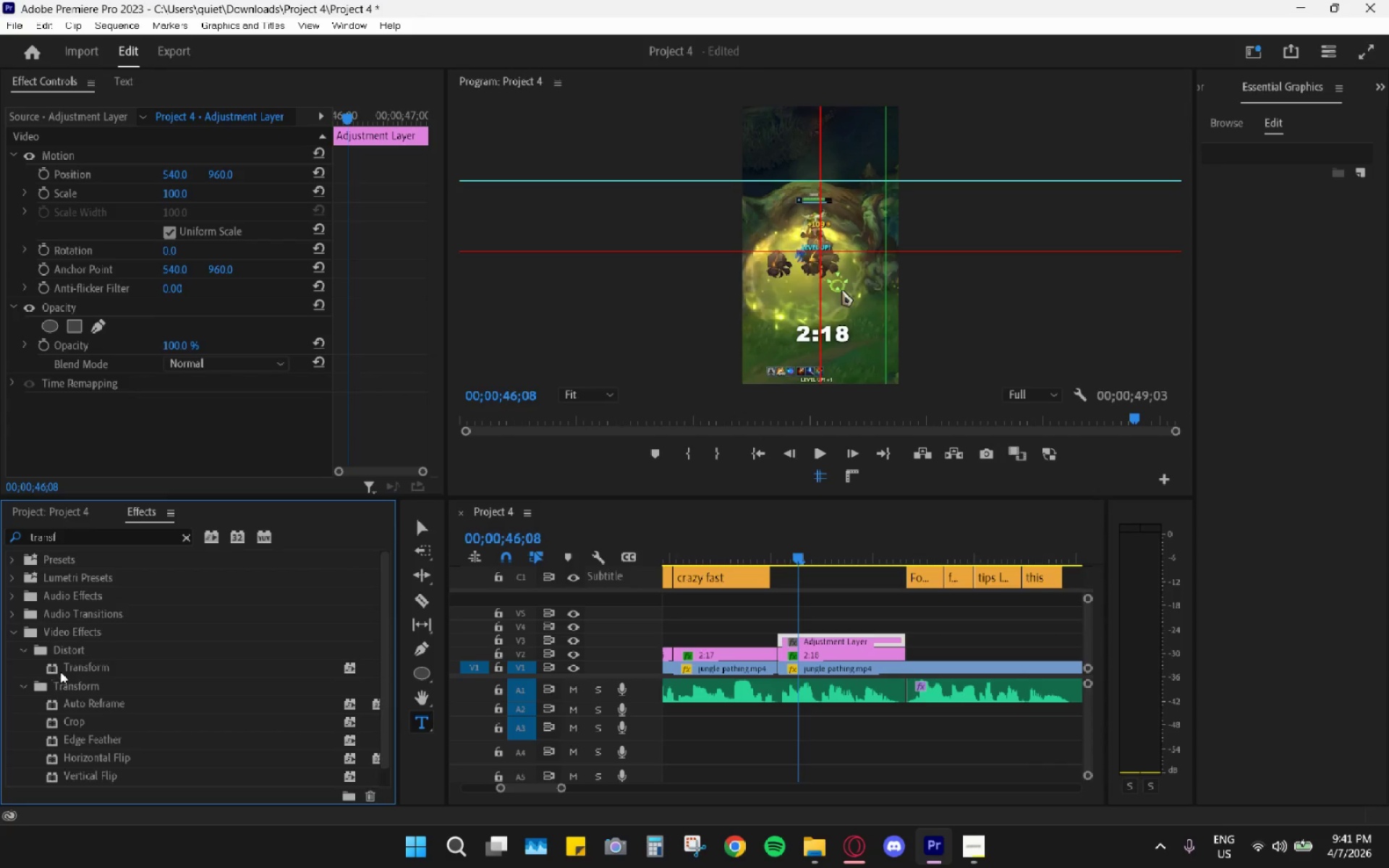 
left_click_drag(start_coordinate=[76, 667], to_coordinate=[838, 645])
 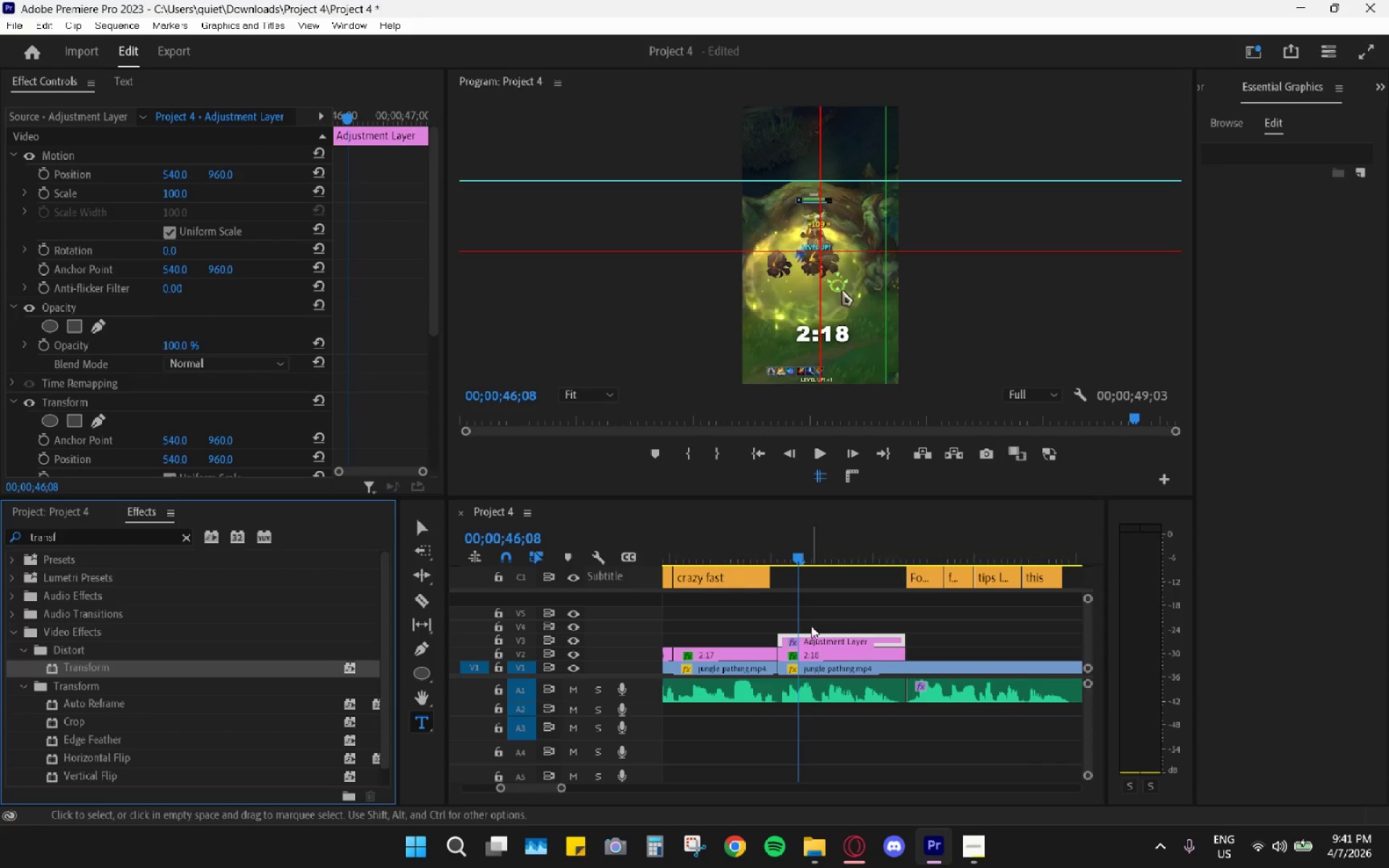 
right_click([832, 641])
 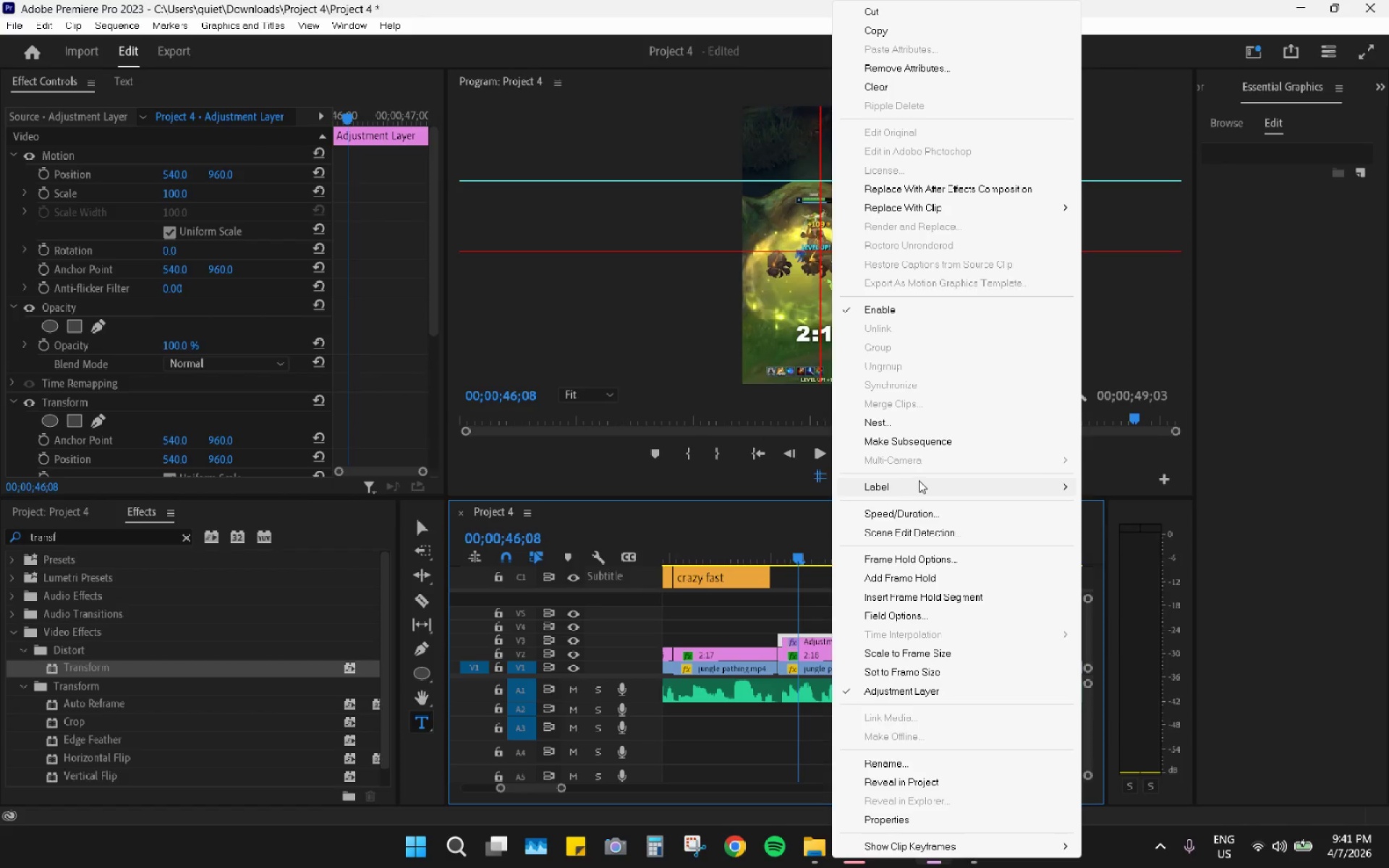 
left_click([919, 480])
 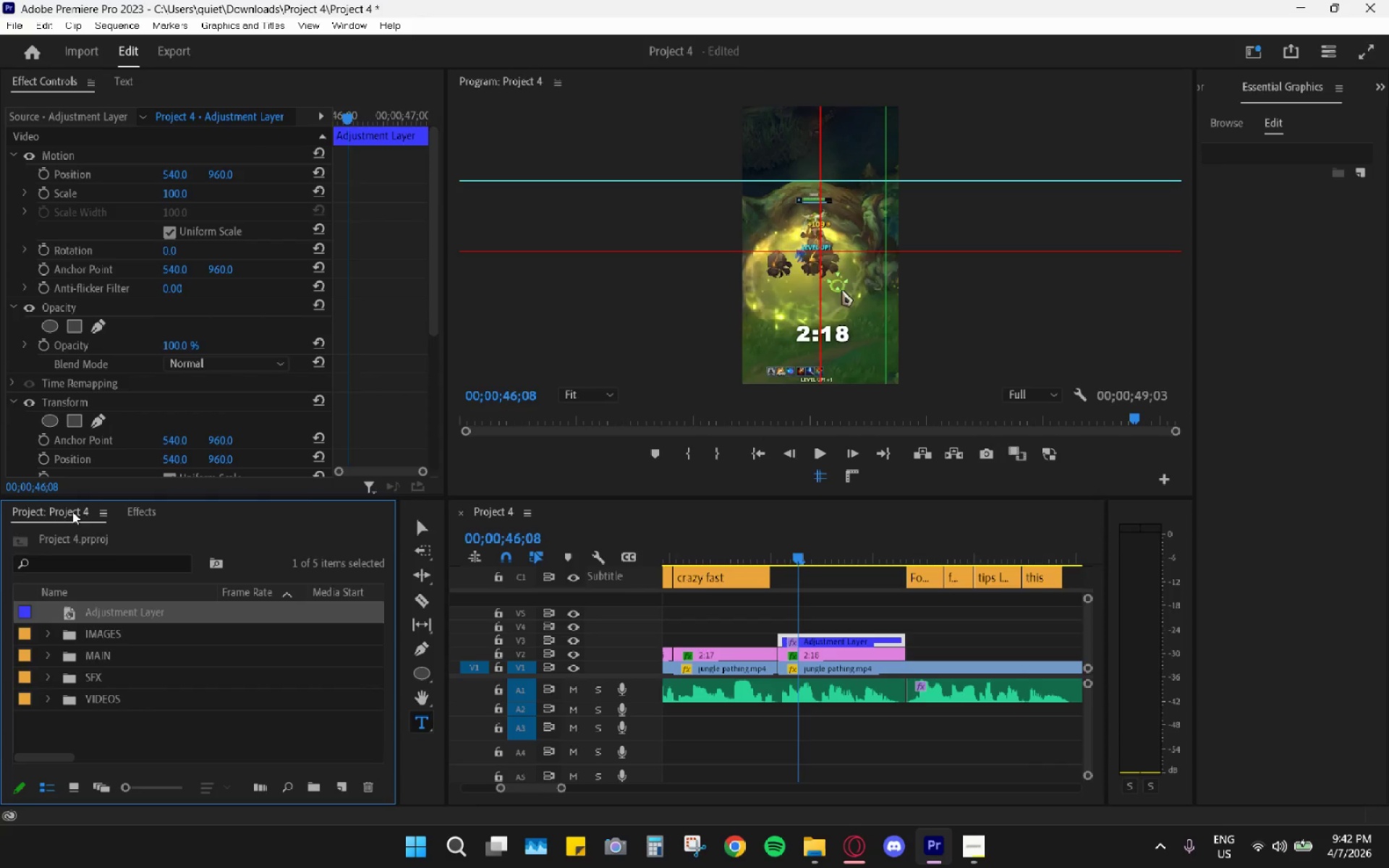 
left_click_drag(start_coordinate=[112, 610], to_coordinate=[111, 652])
 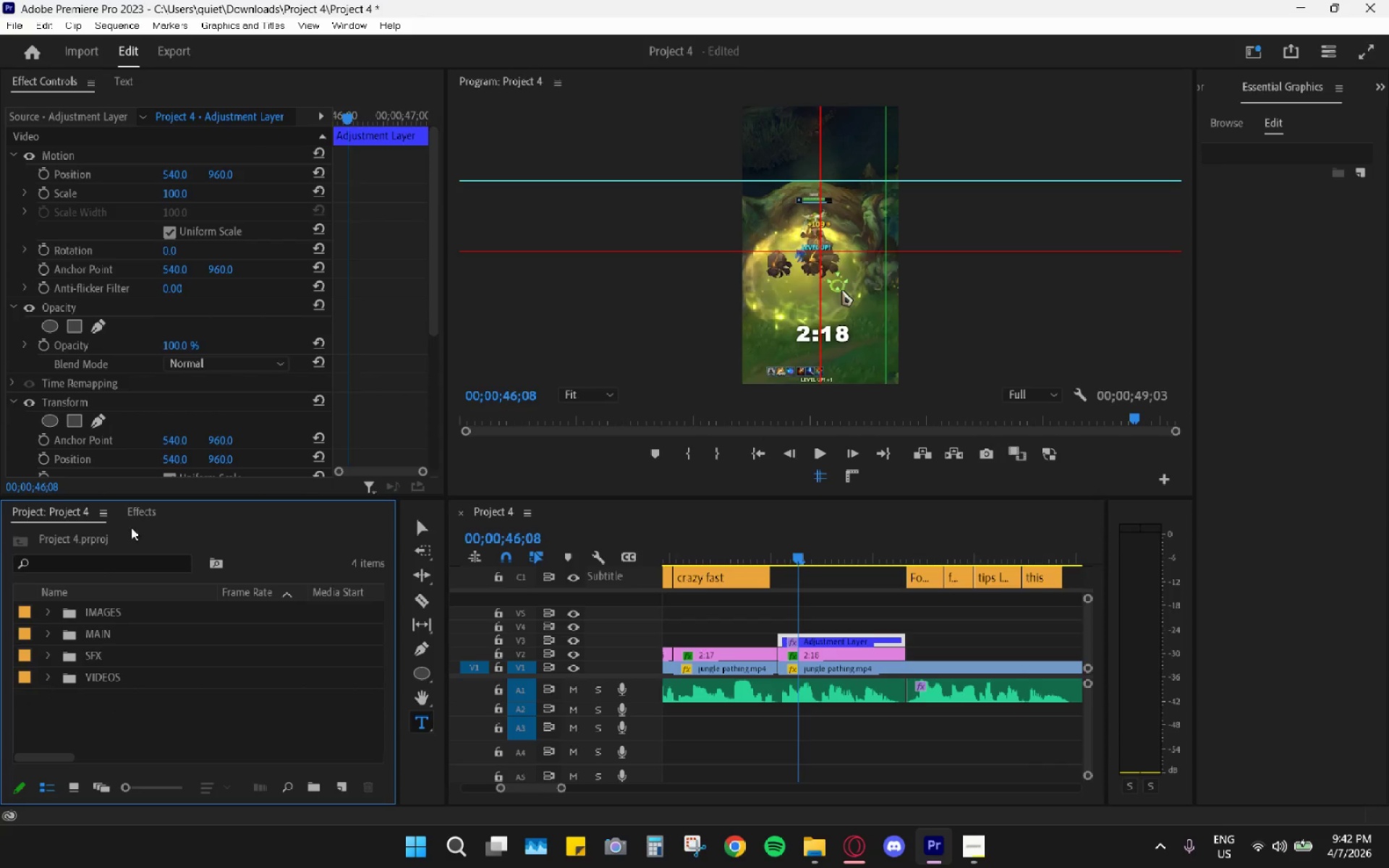 
left_click([135, 510])
 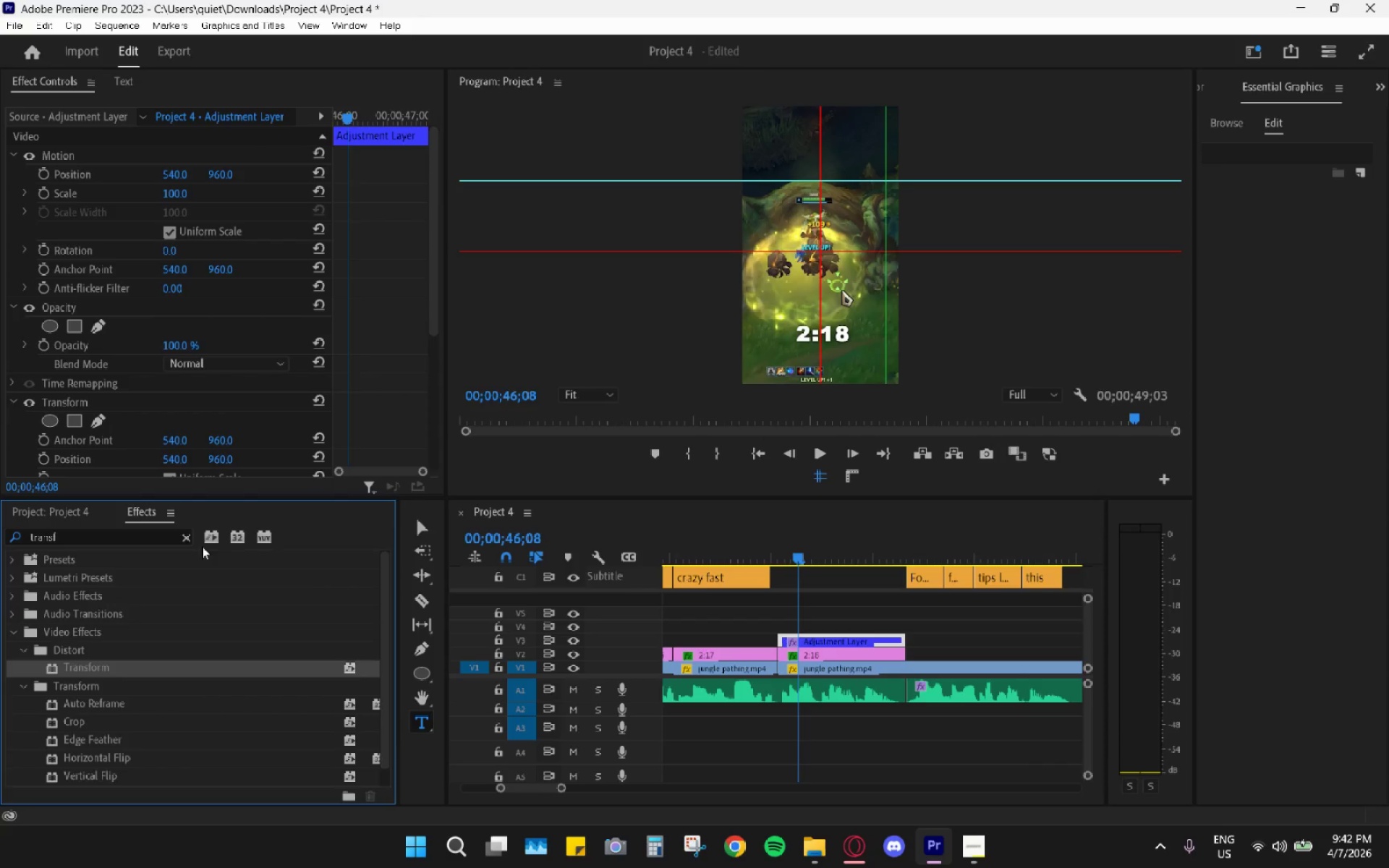 
left_click([188, 532])
 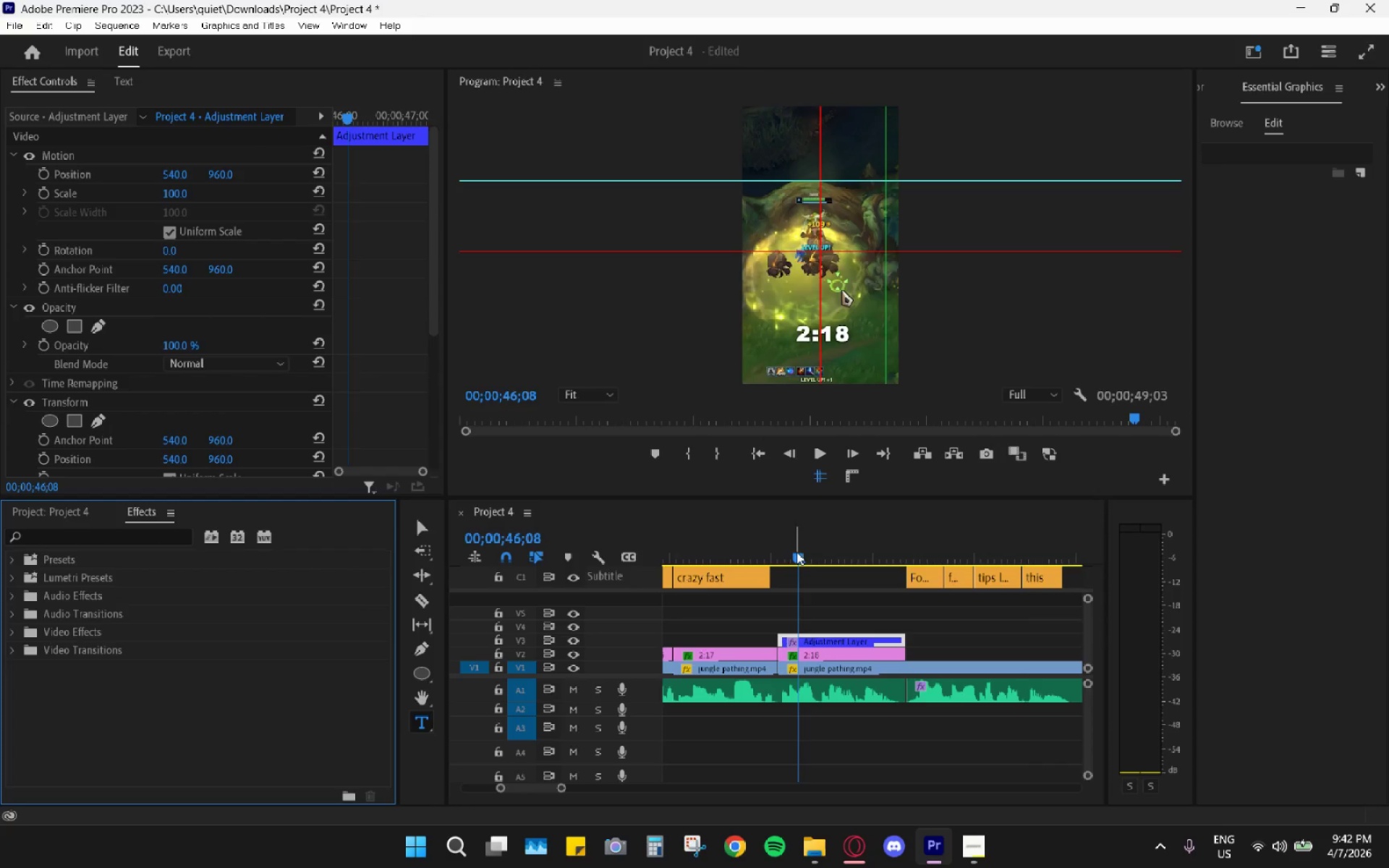 
left_click_drag(start_coordinate=[801, 553], to_coordinate=[800, 571])
 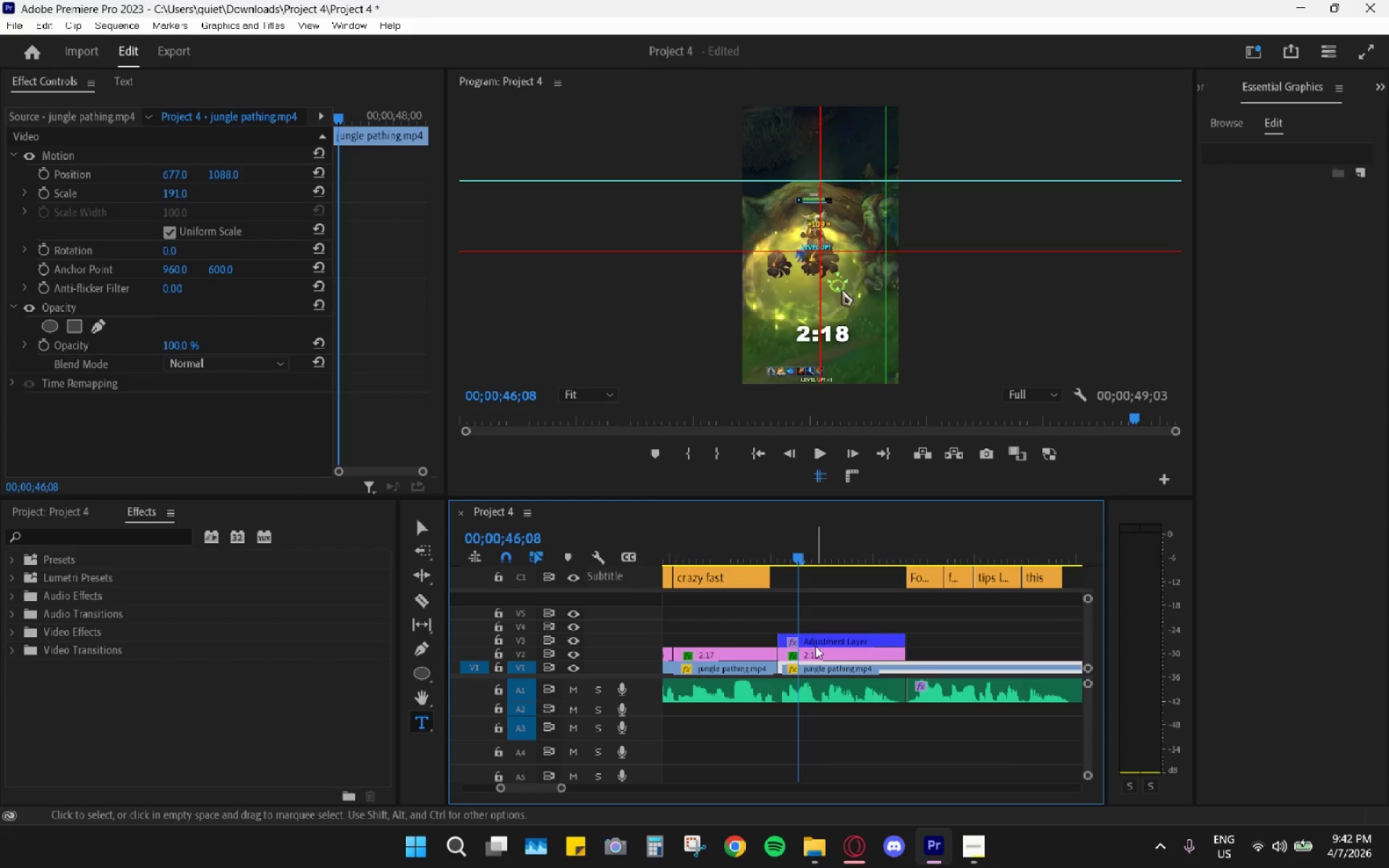 
left_click([815, 646])
 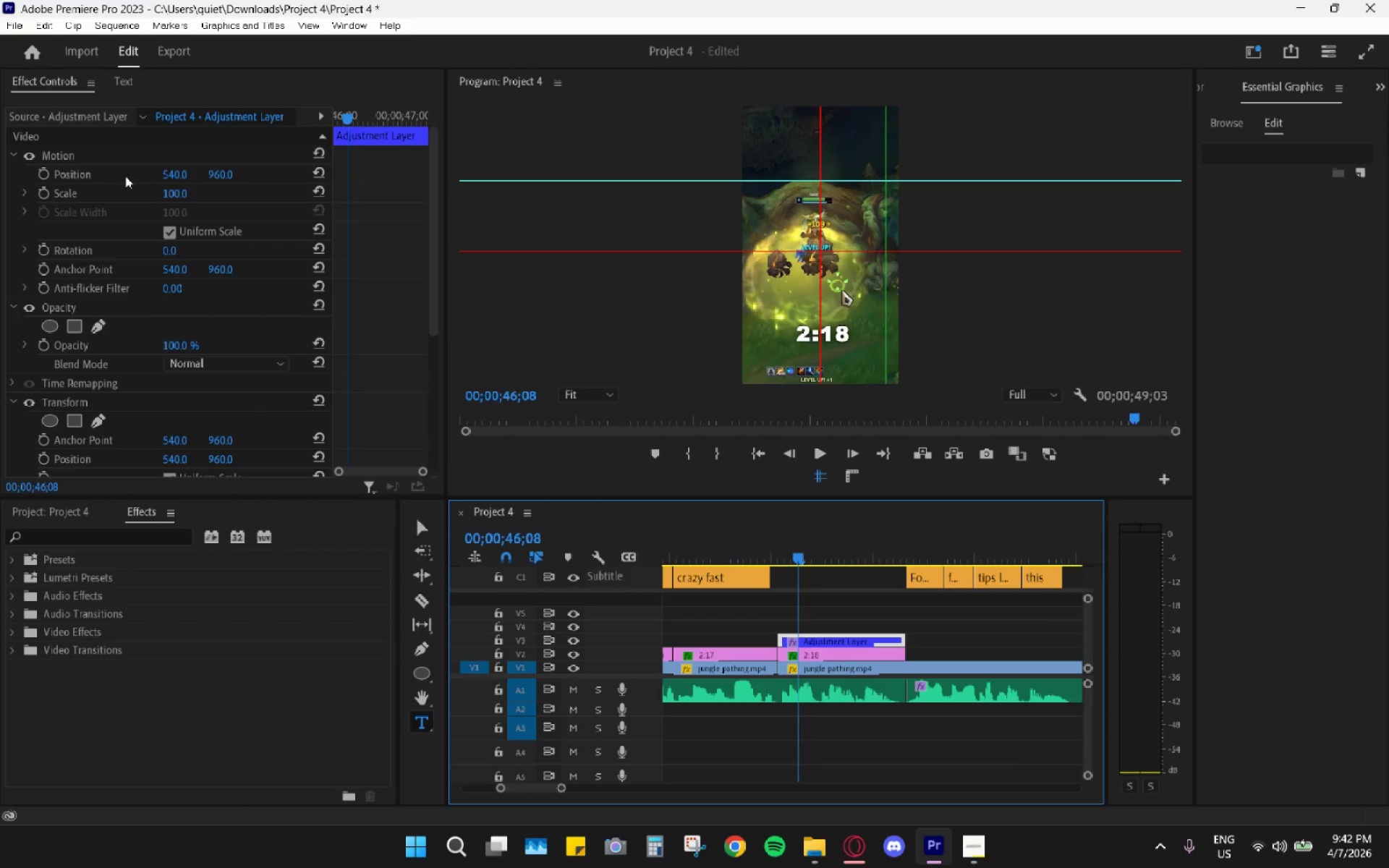 
left_click([111, 156])
 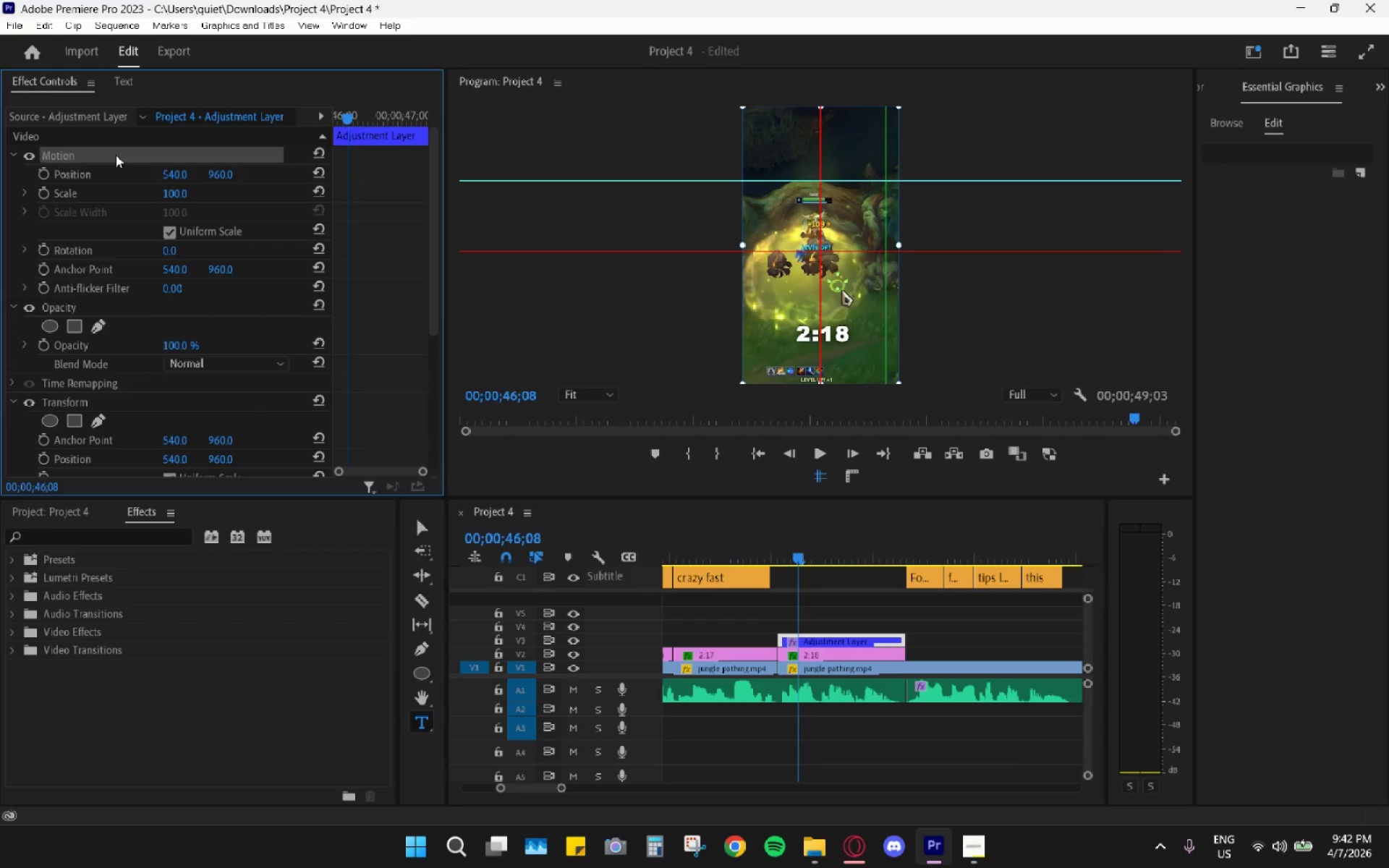 
hold_key(key=ControlLeft, duration=0.67)
 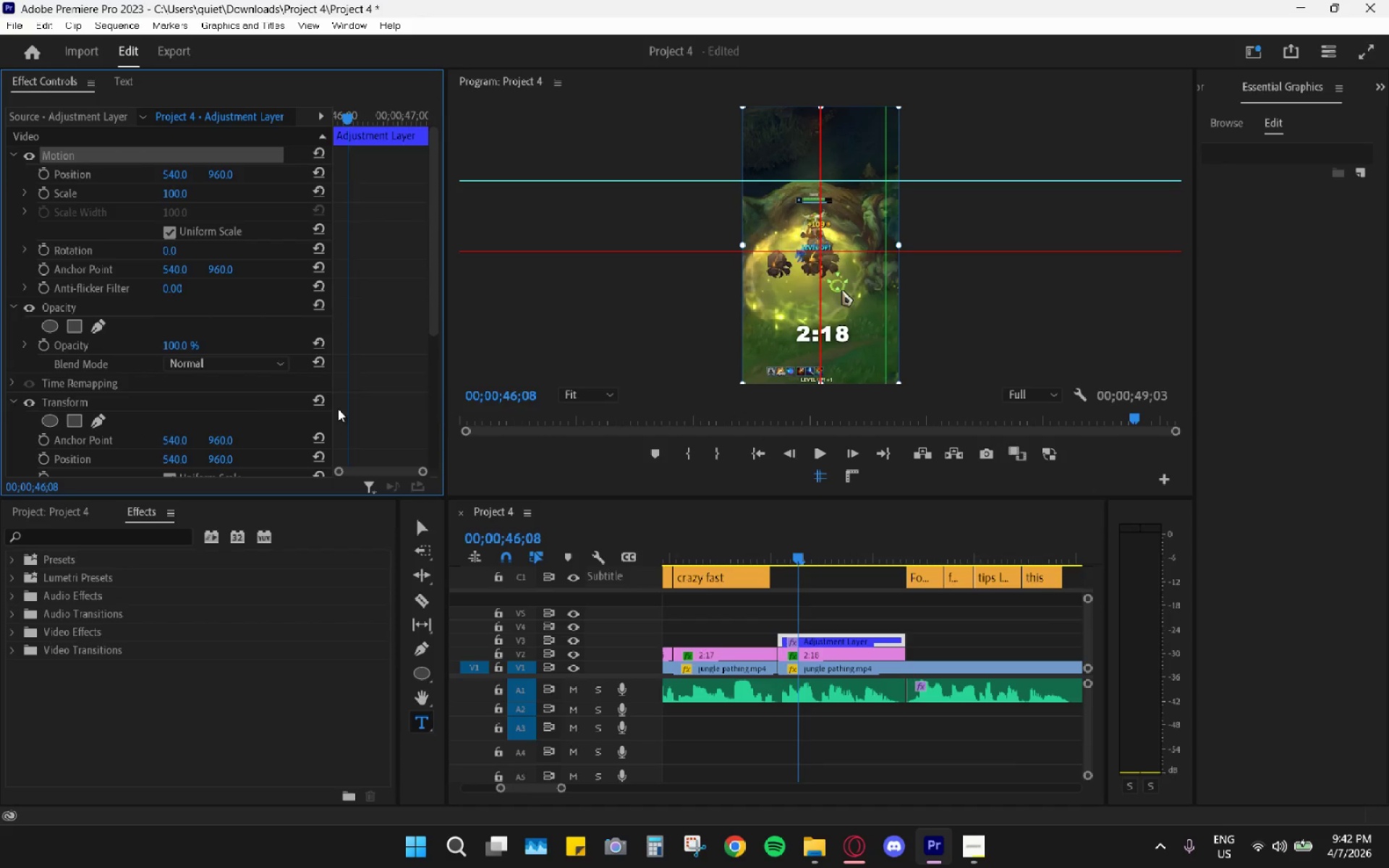 
scroll: coordinate [248, 400], scroll_direction: down, amount: 3.0
 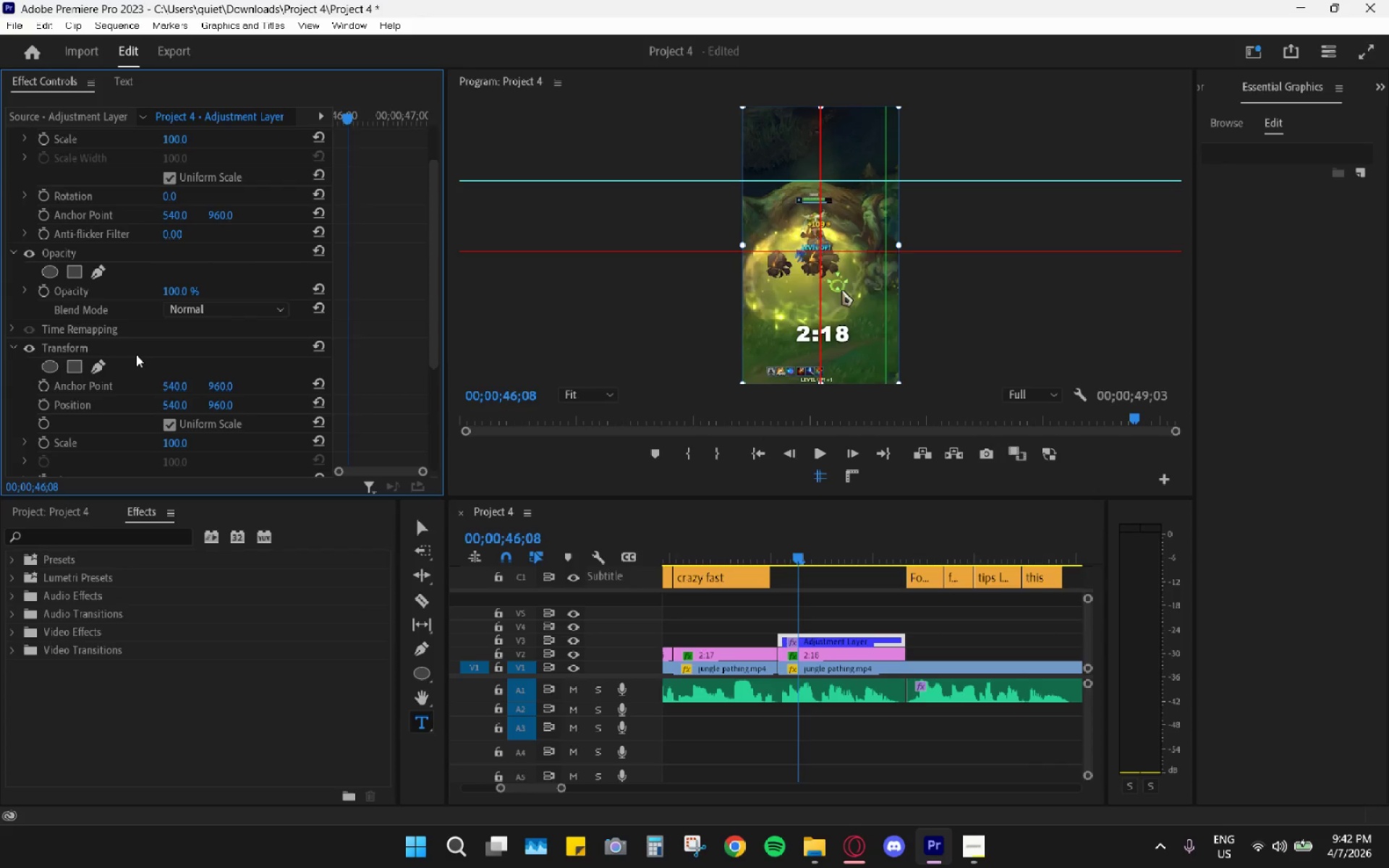 
double_click([140, 347])
 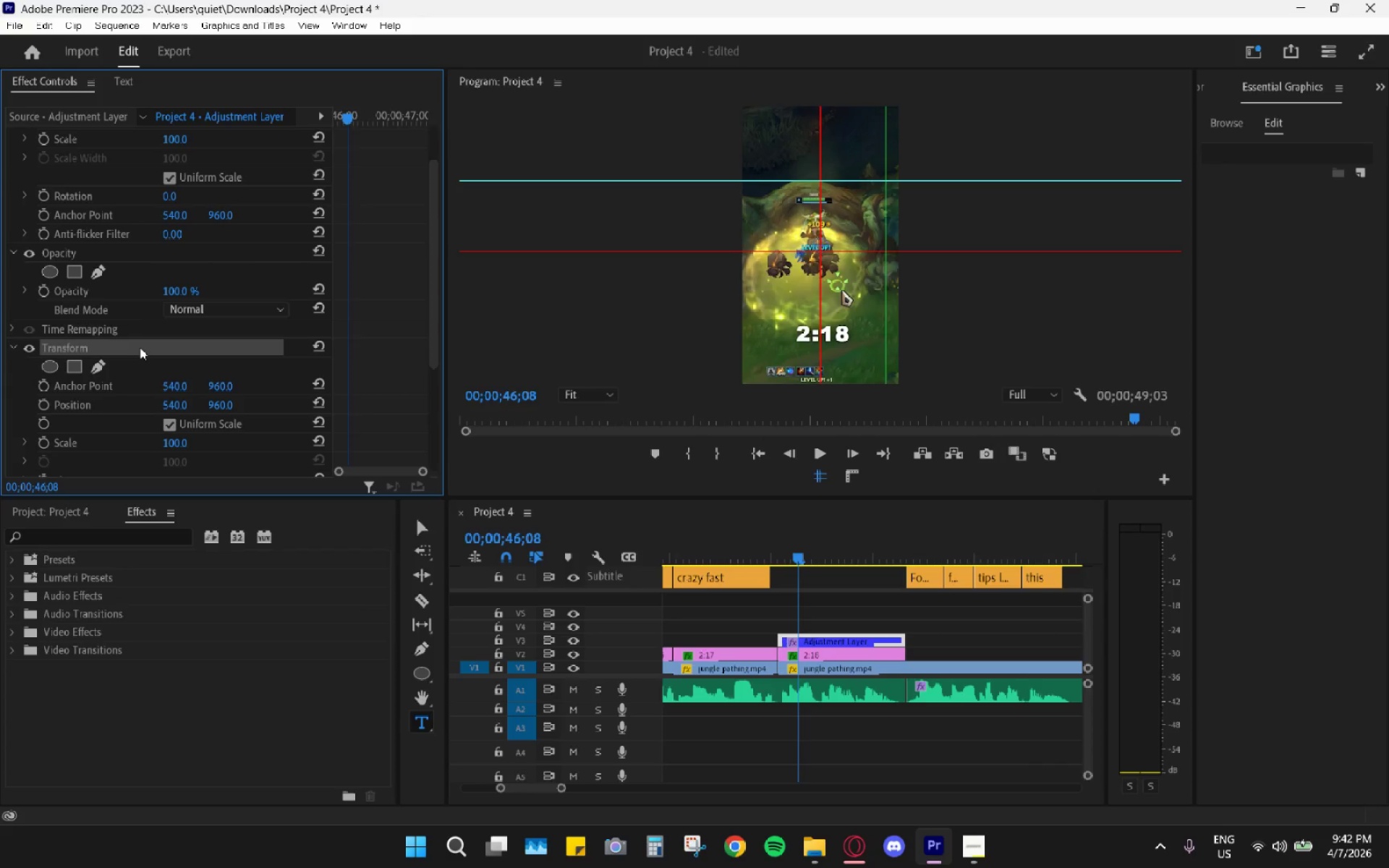 
key(Control+V)
 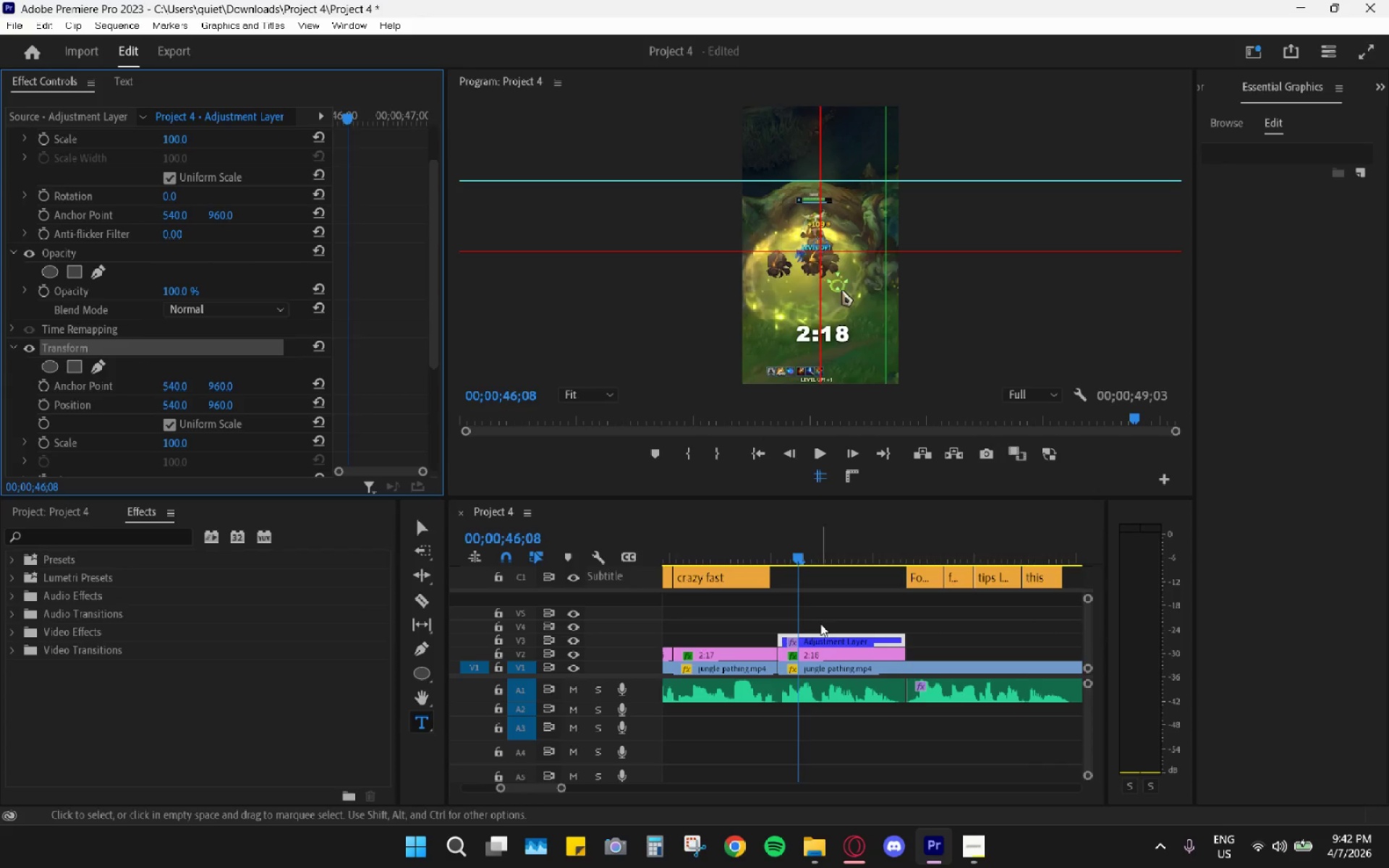 
left_click([832, 642])
 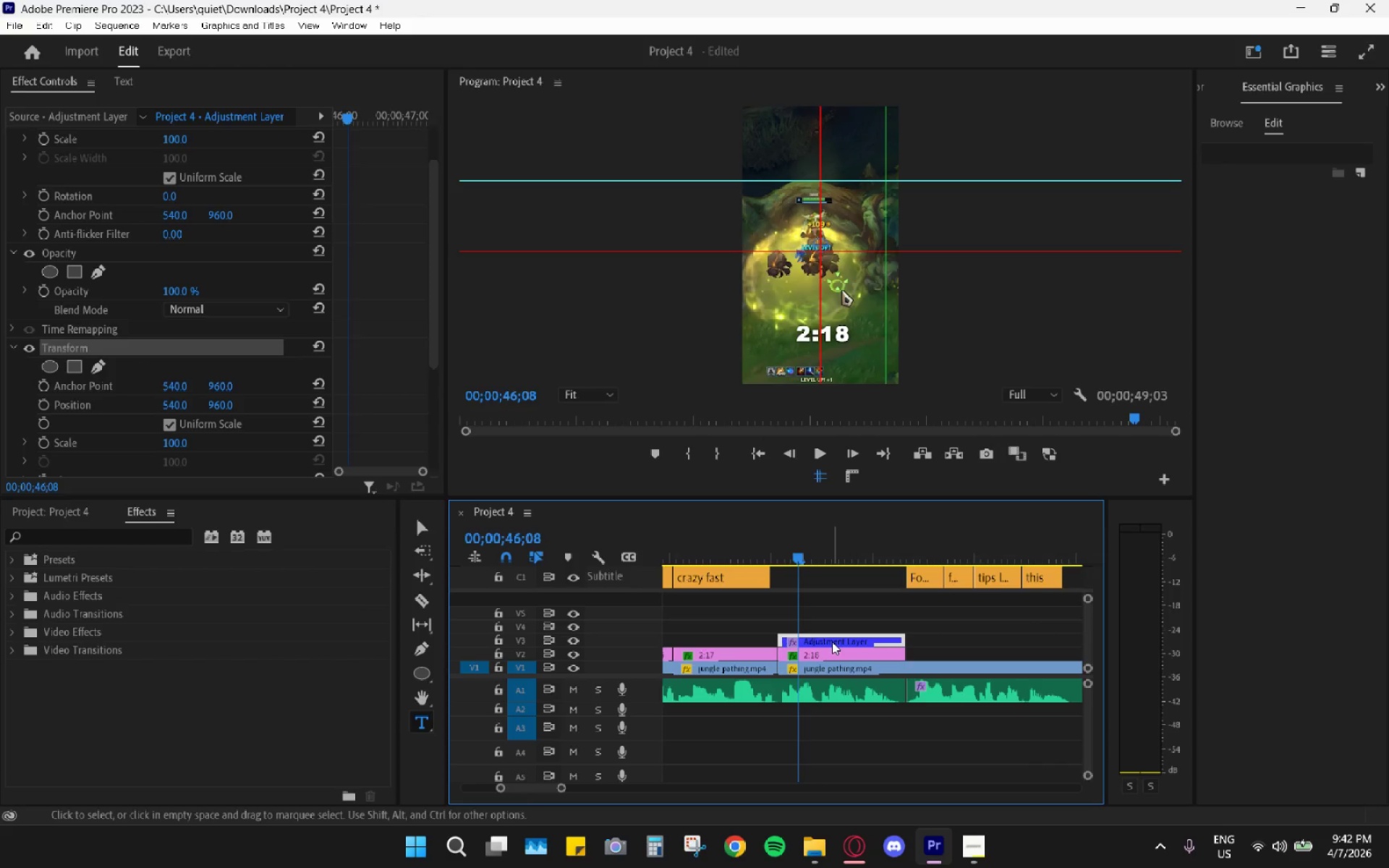 
key(Control+V)
 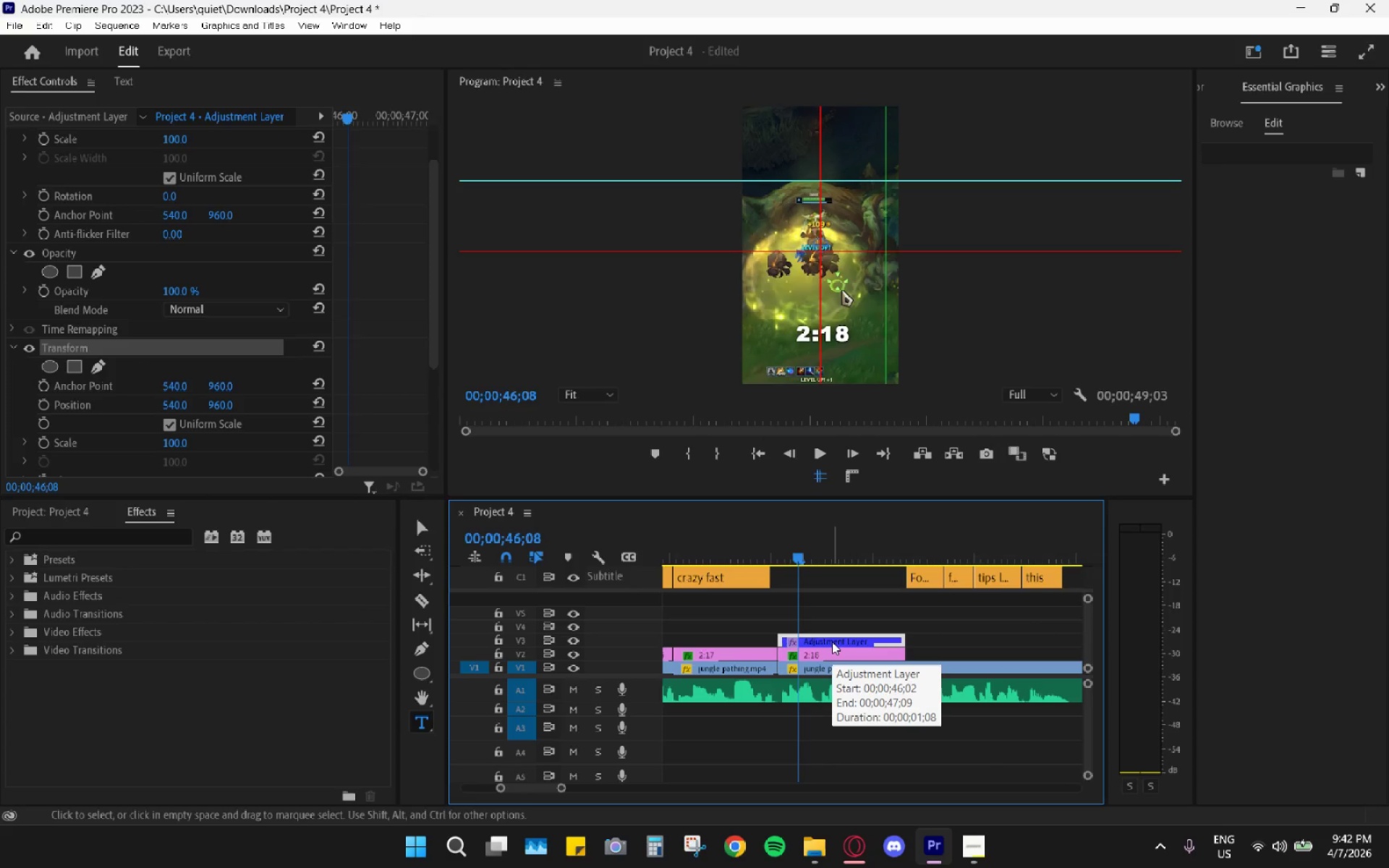 
left_click([832, 642])
 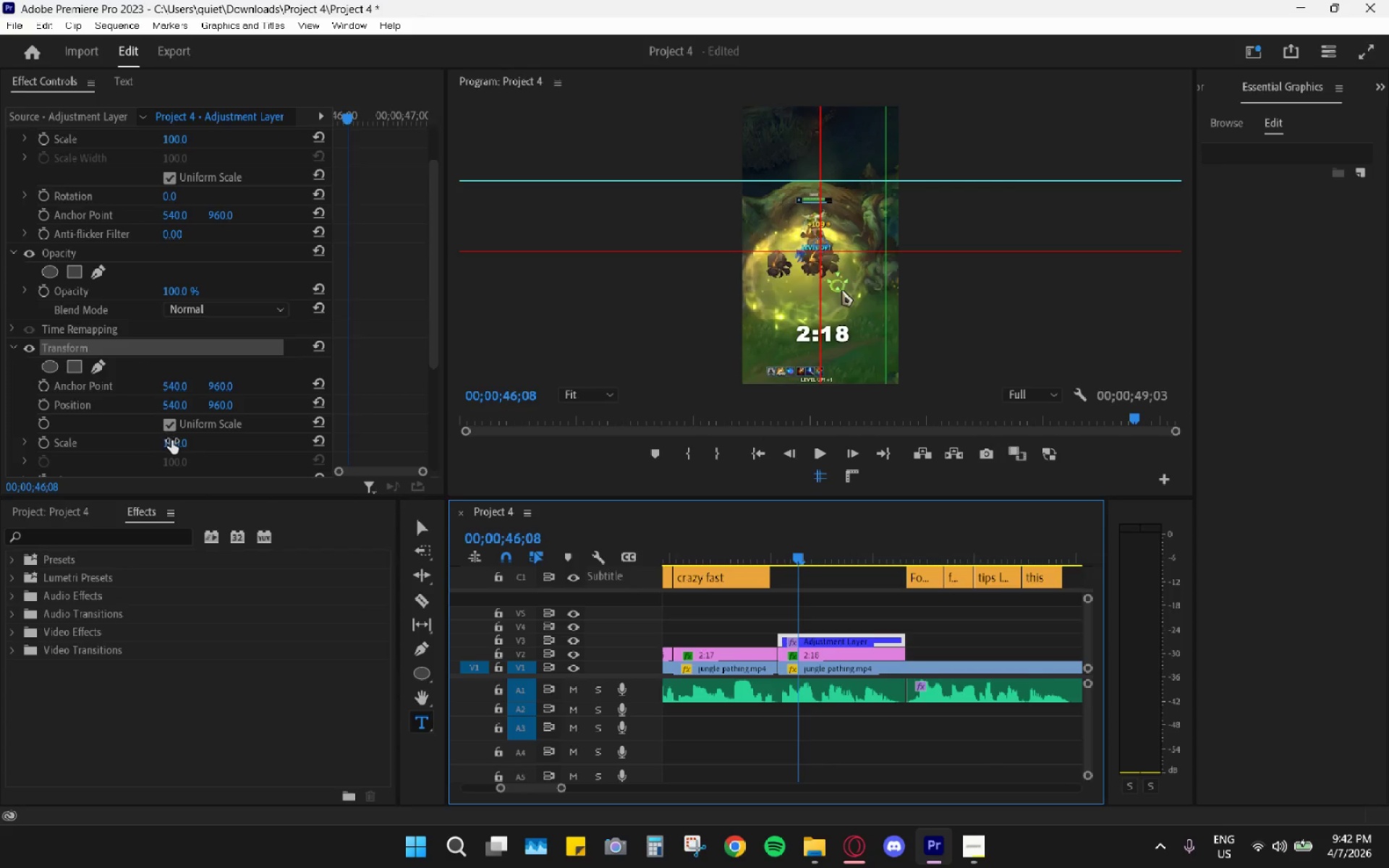 
scroll: coordinate [858, 604], scroll_direction: down, amount: 4.0
 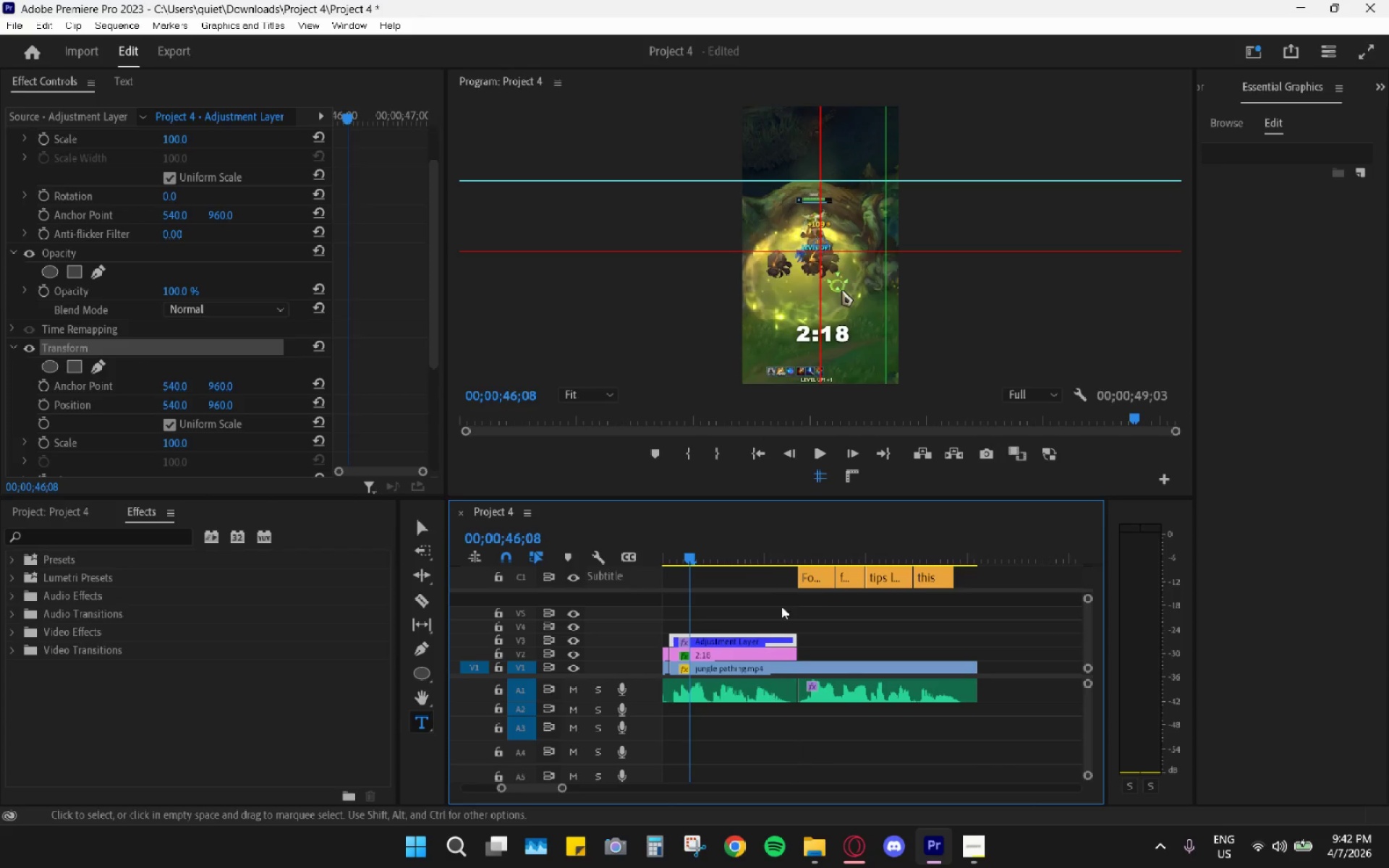 
scroll: coordinate [776, 604], scroll_direction: up, amount: 4.0
 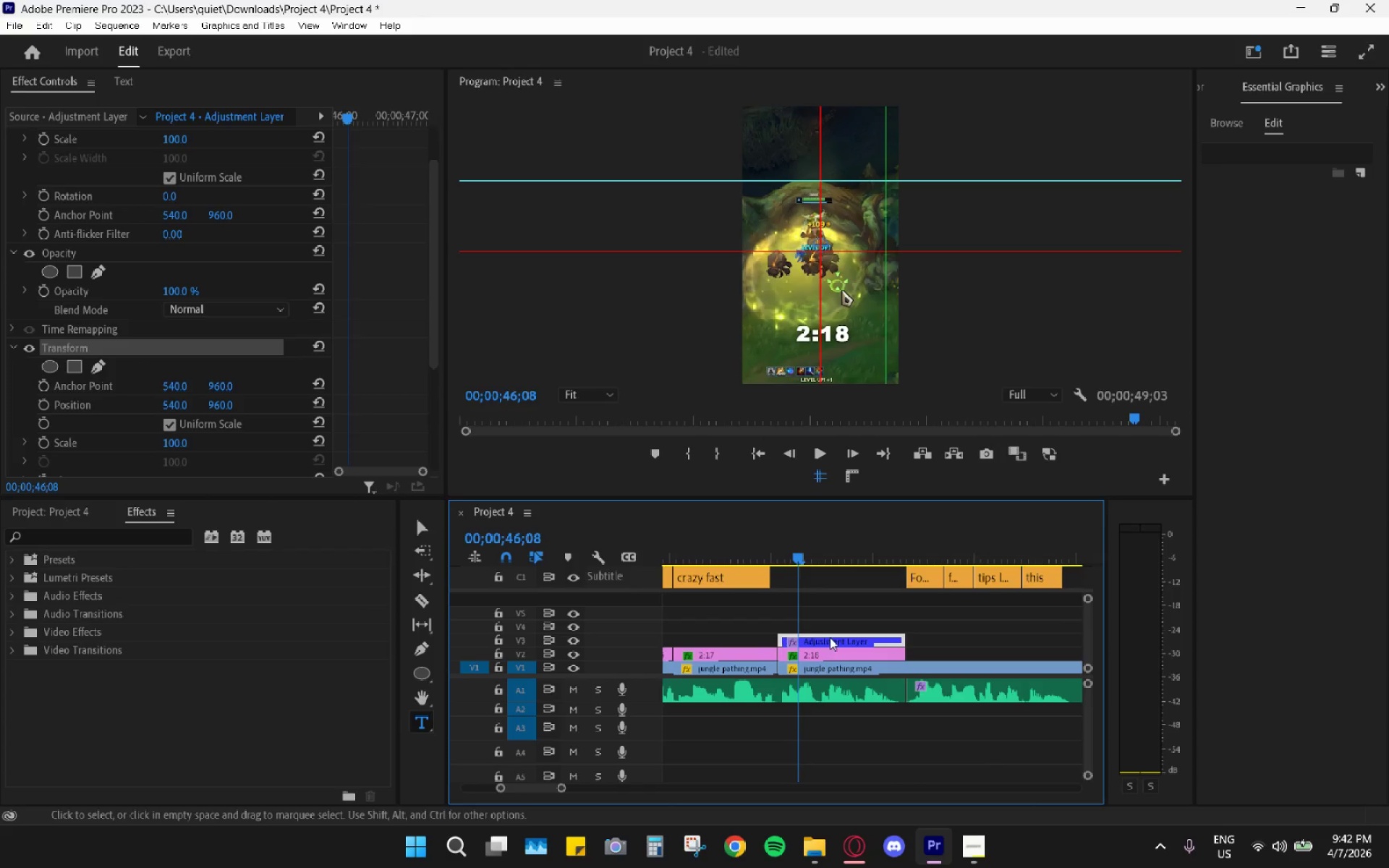 
left_click([830, 637])
 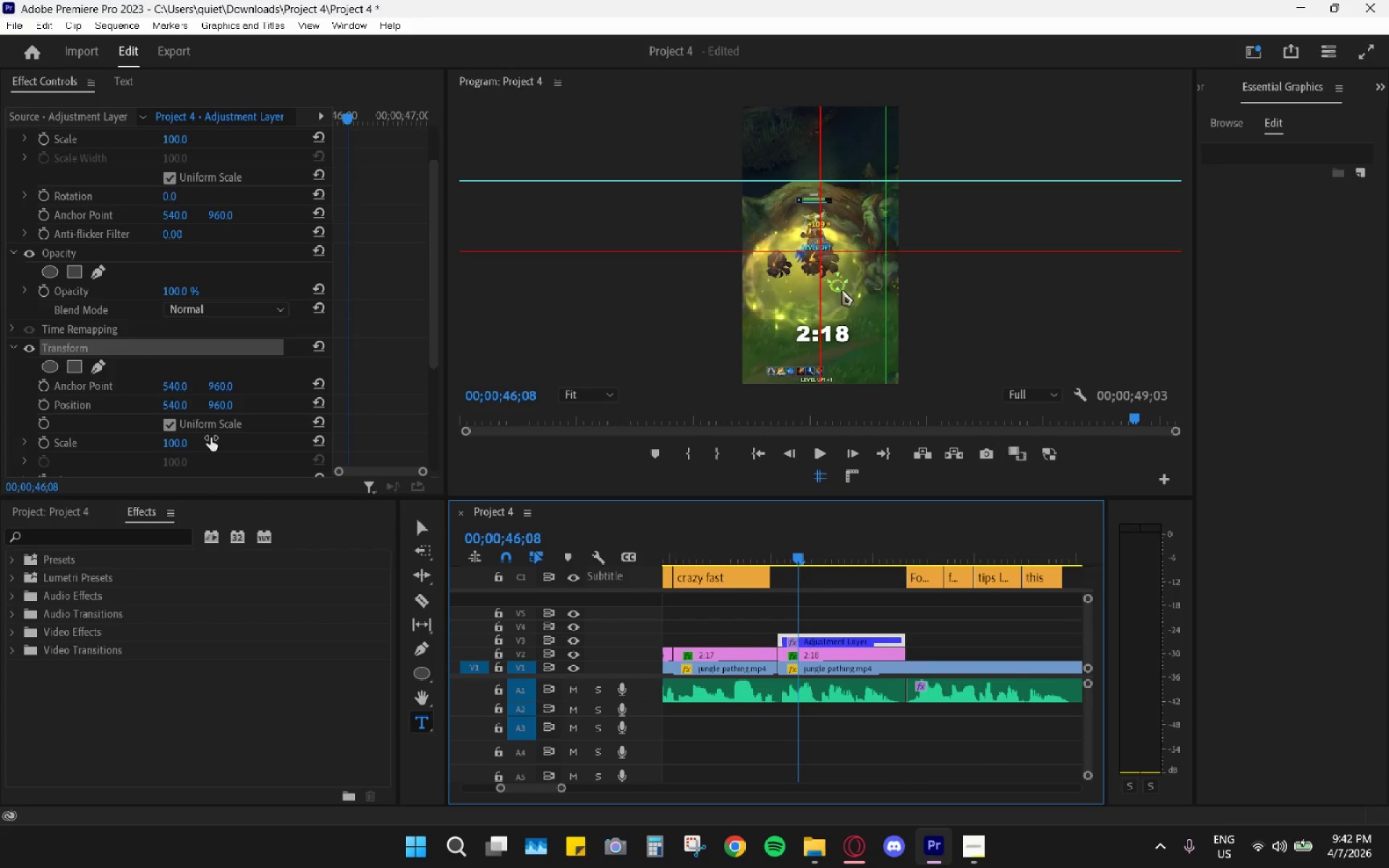 
left_click([187, 447])
 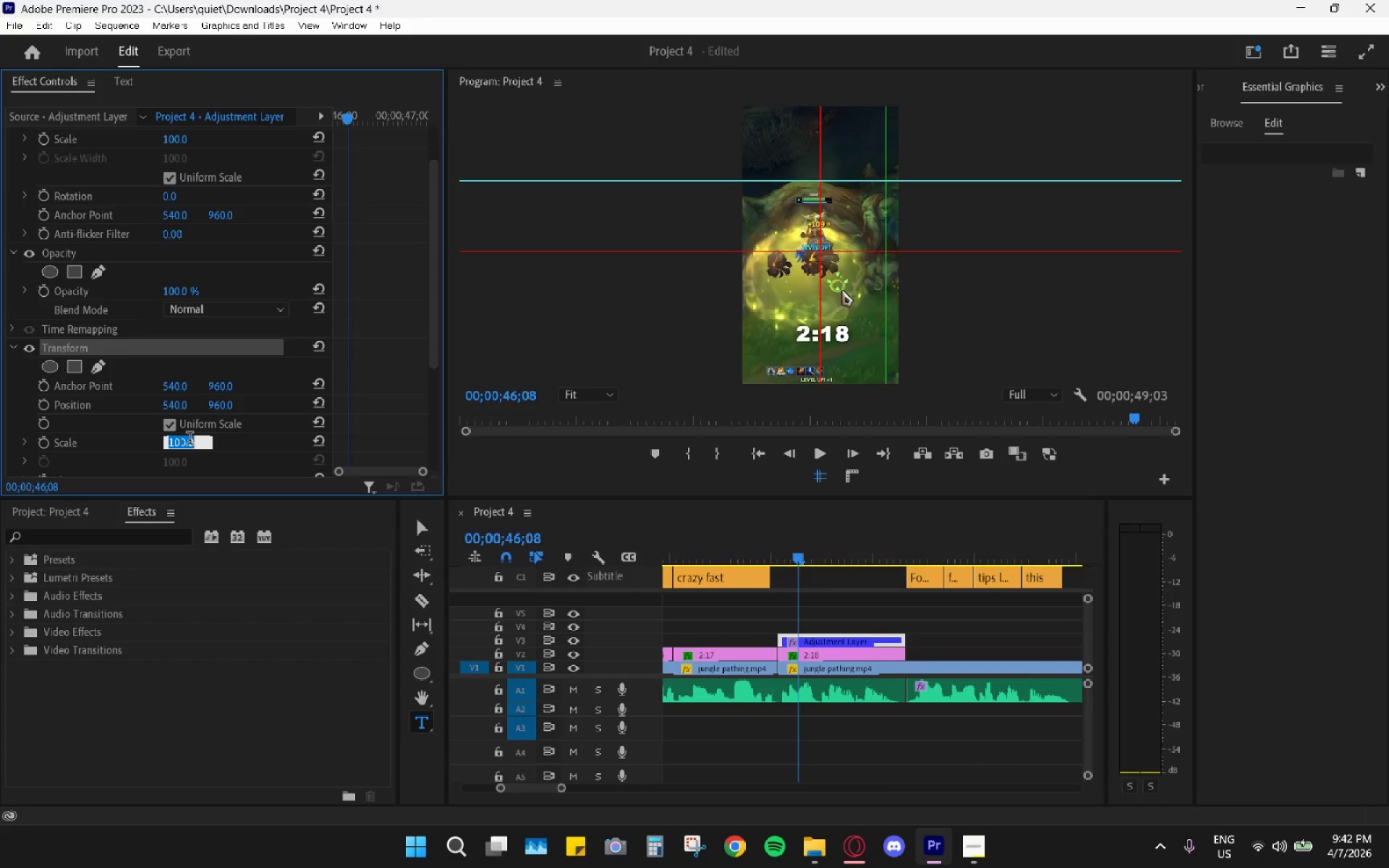 
key(Numpad1)
 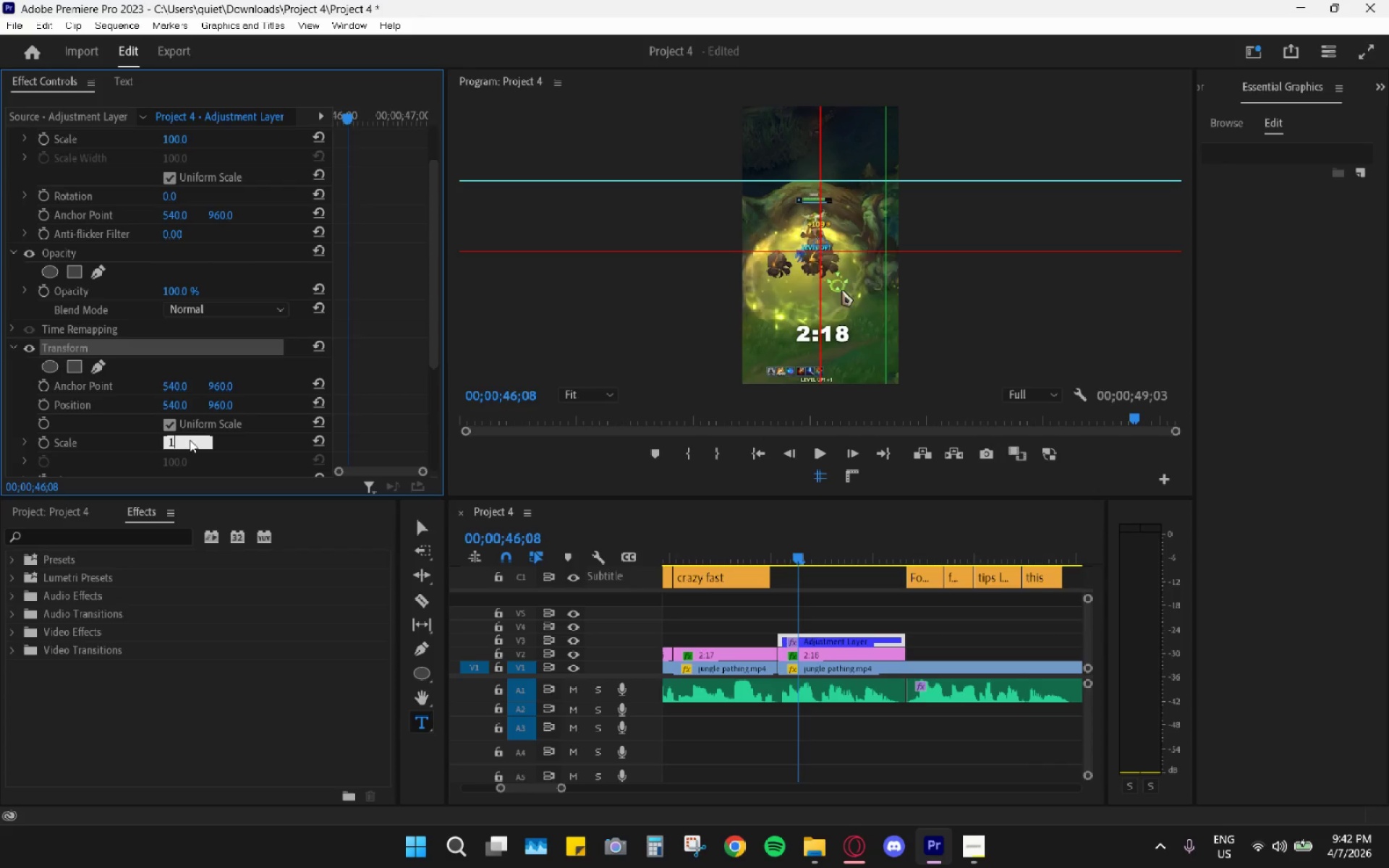 
key(Numpad5)
 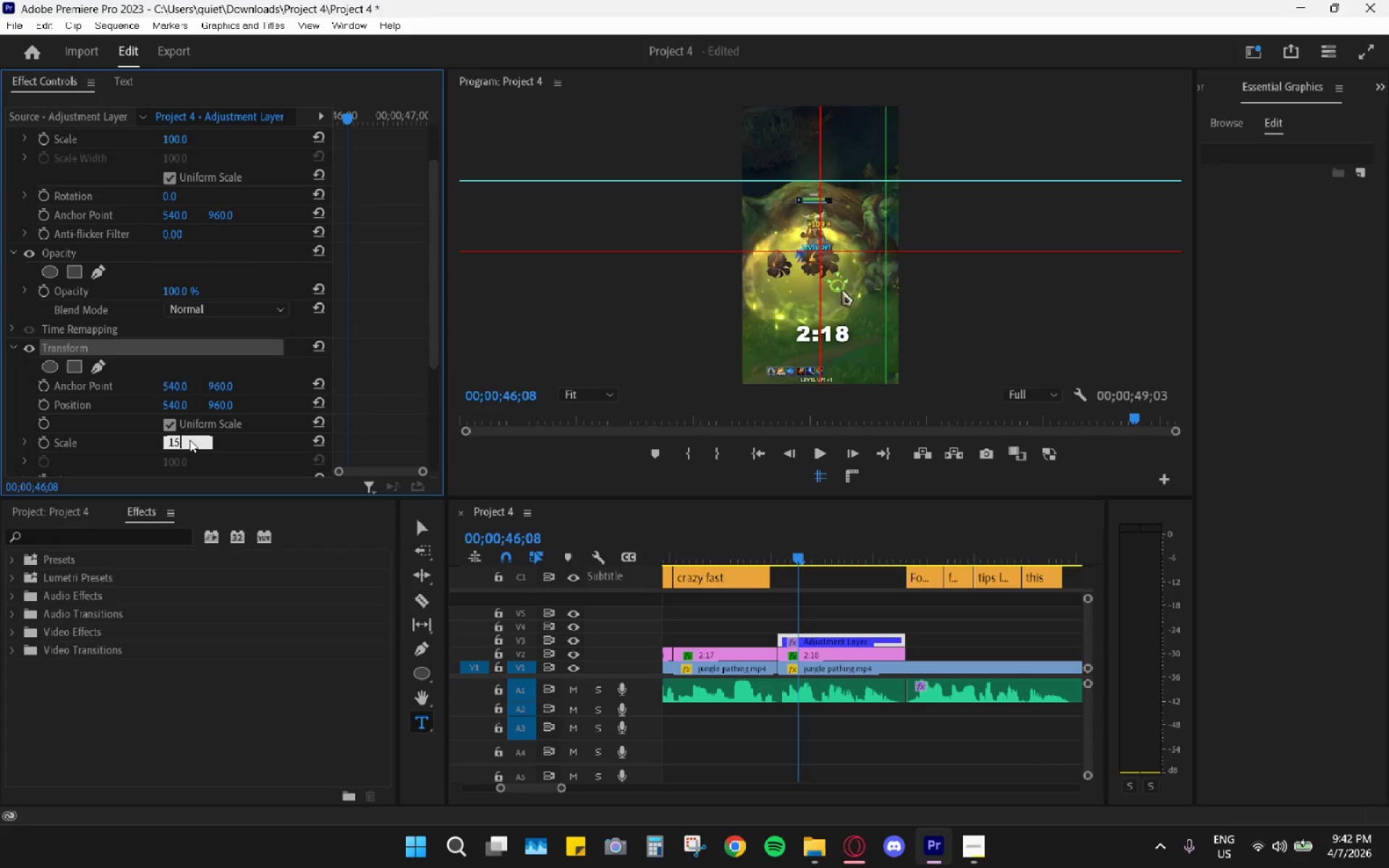 
key(Numpad0)
 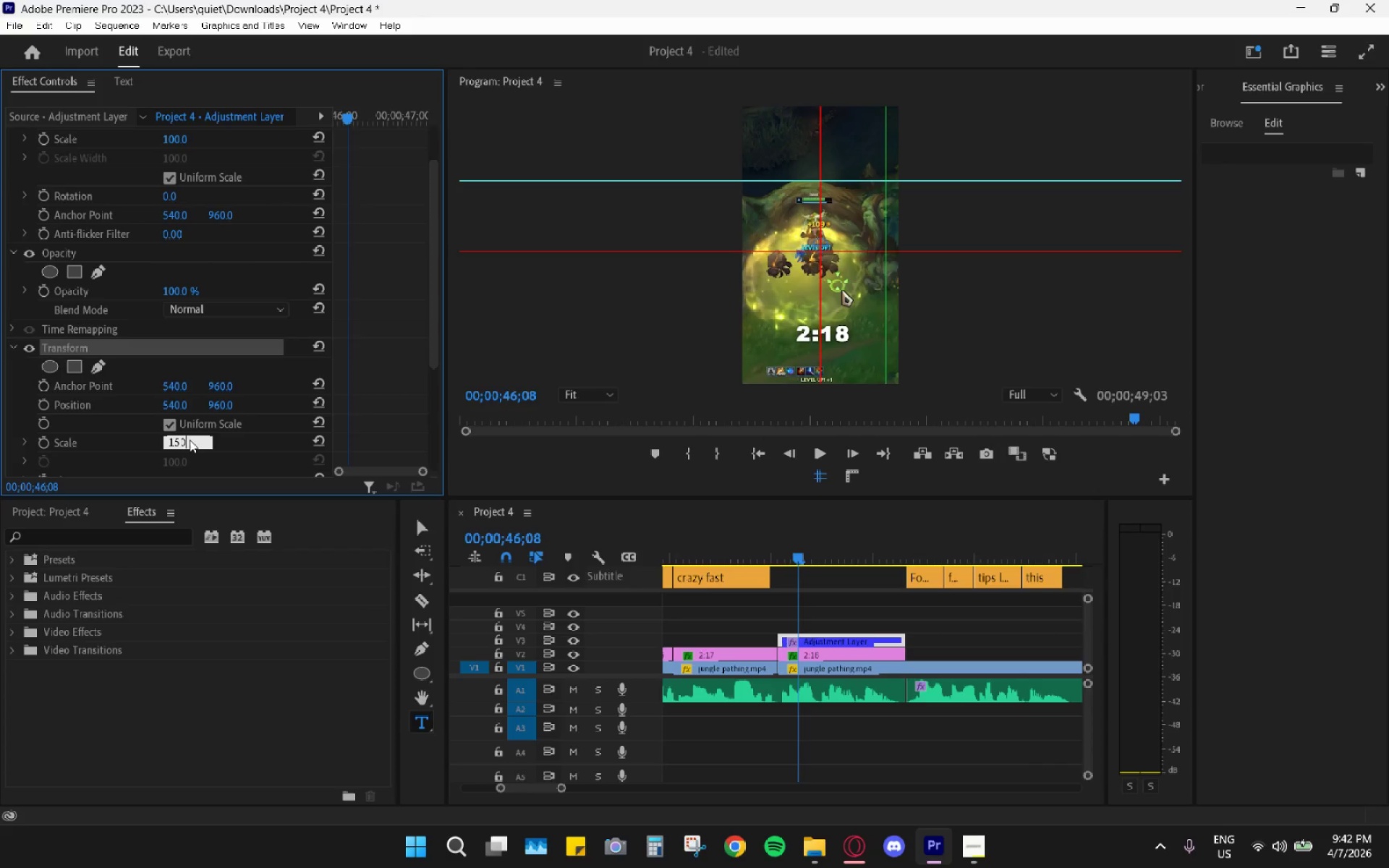 
key(Enter)
 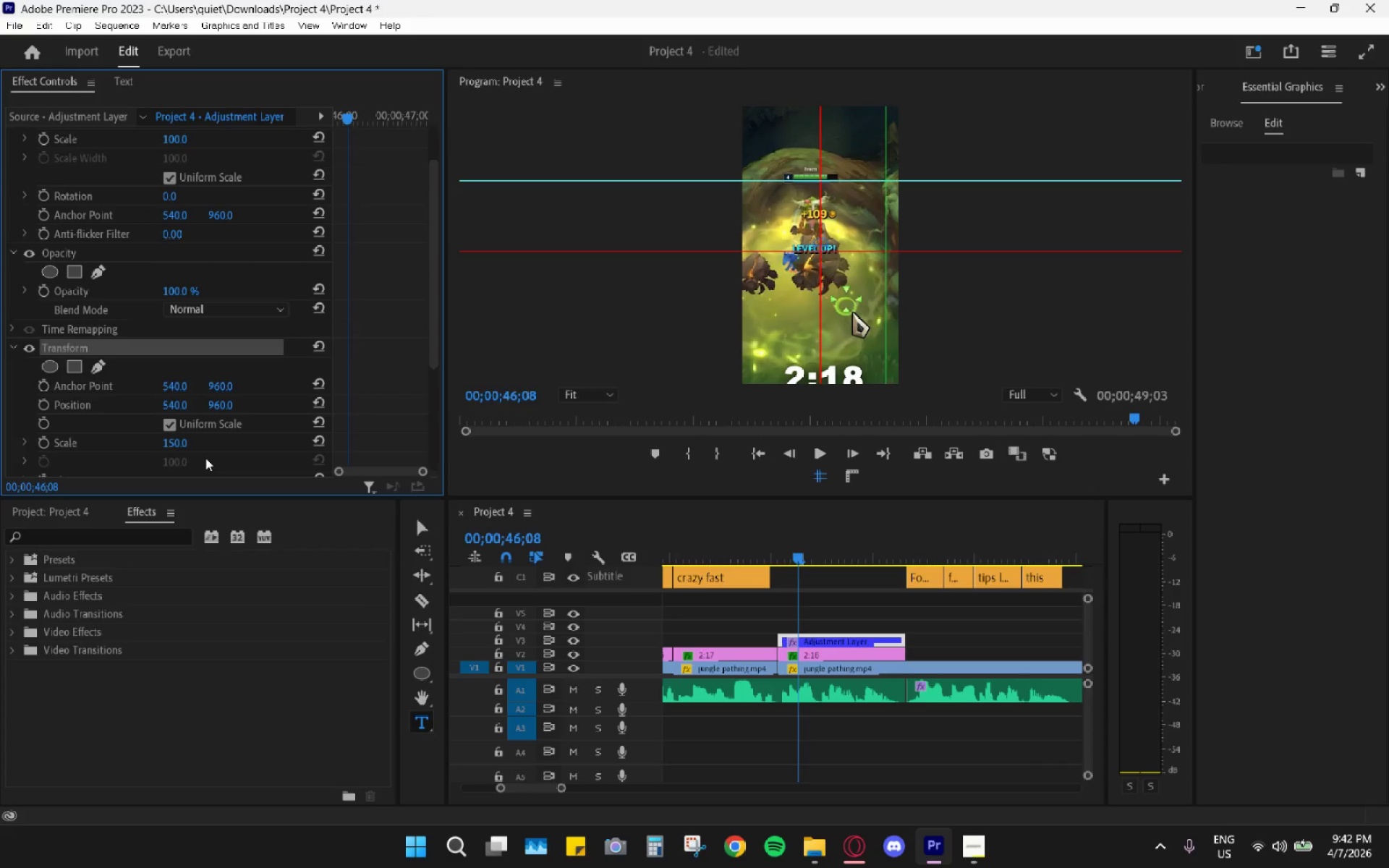 
key(Control+Z)
 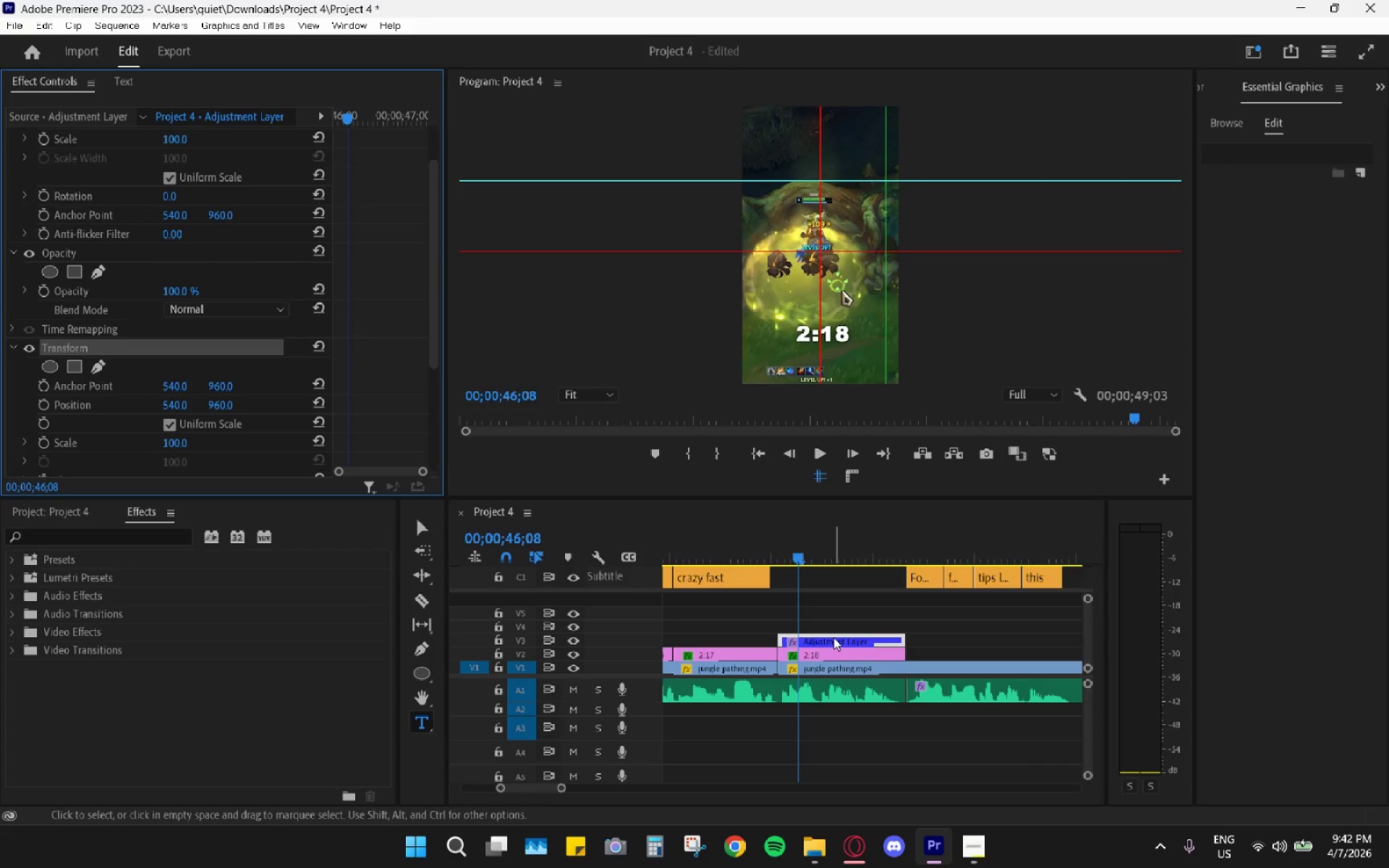 
mouse_move([845, 668])
 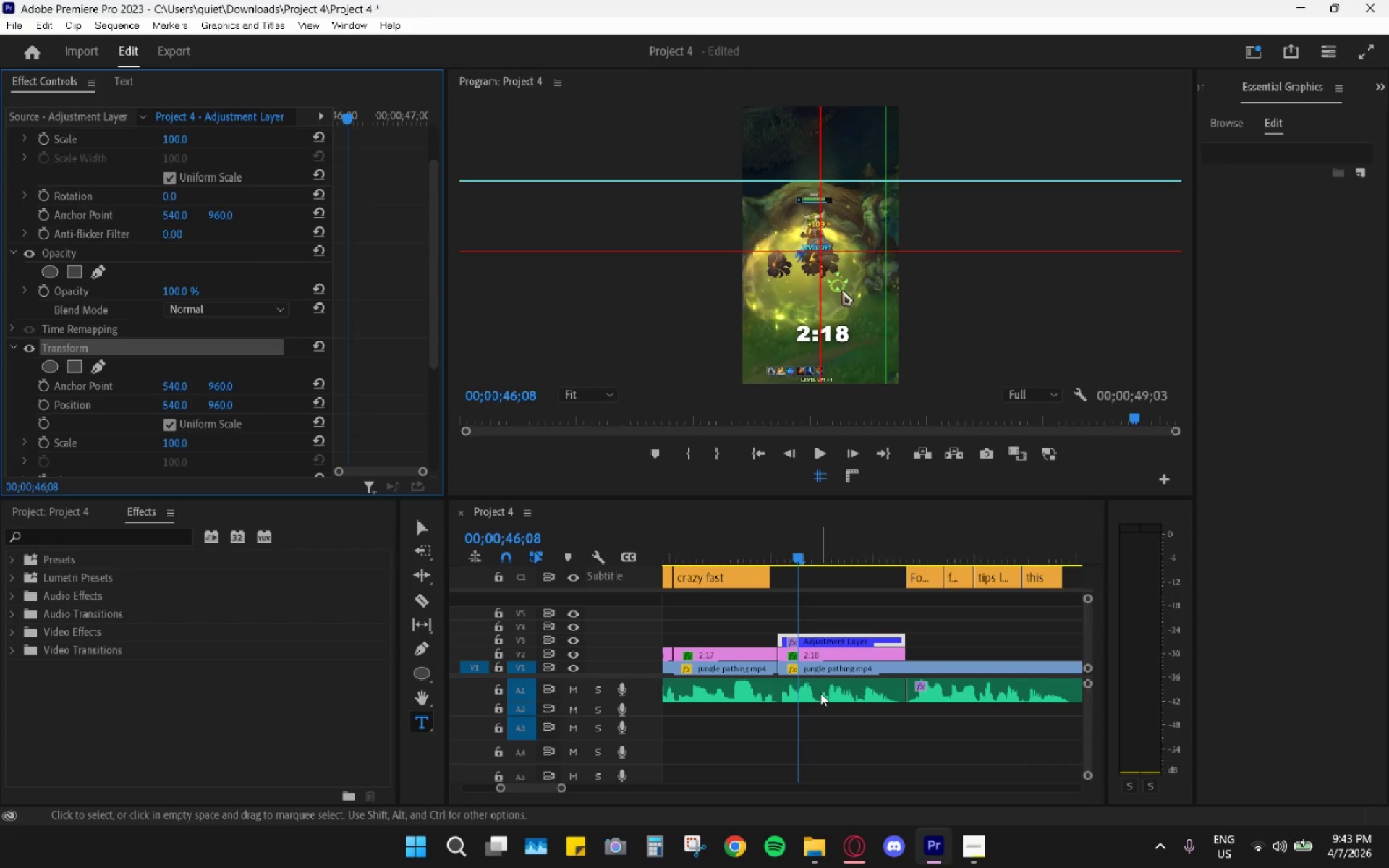 
wait(34.08)
 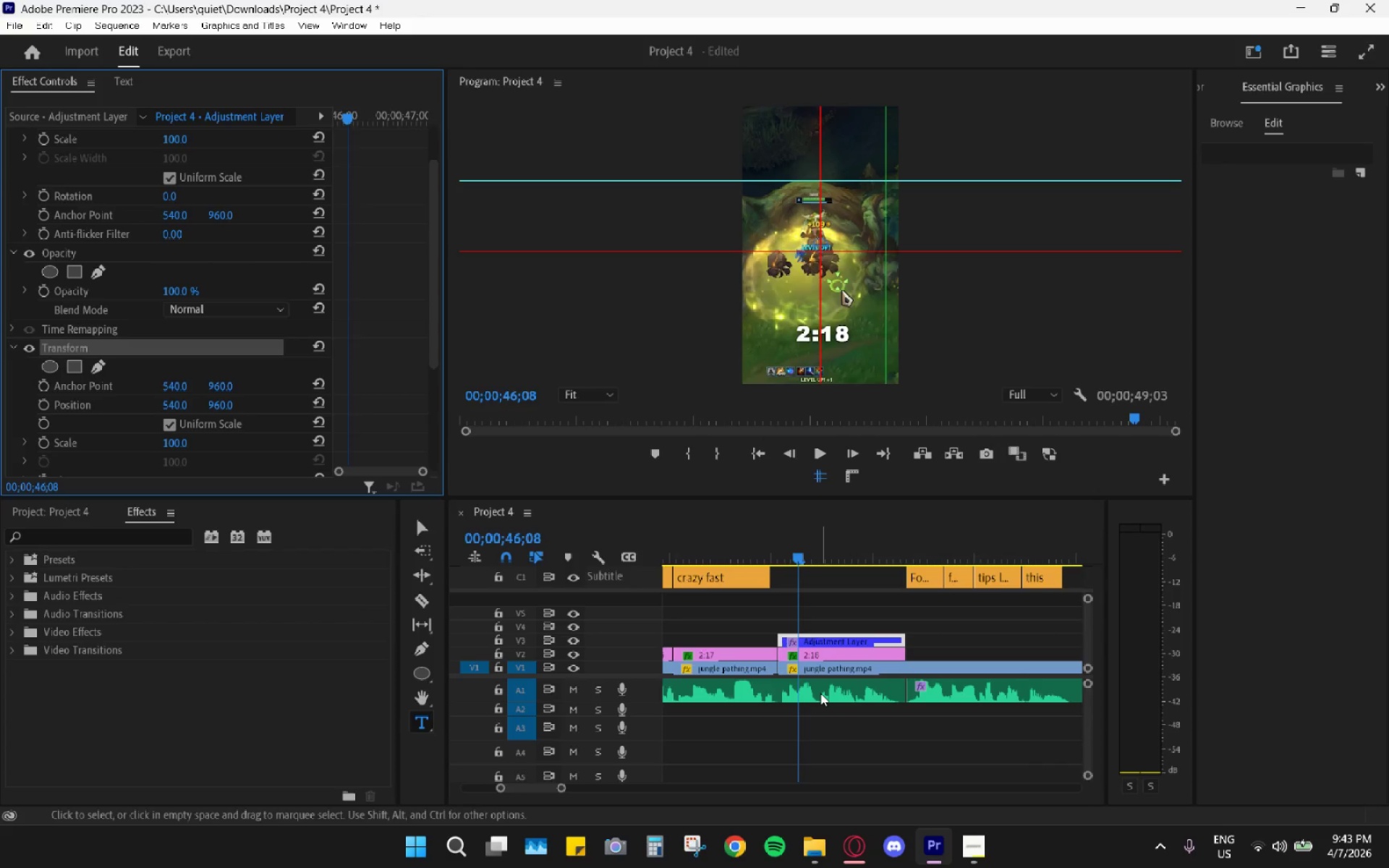 
key(Space)
 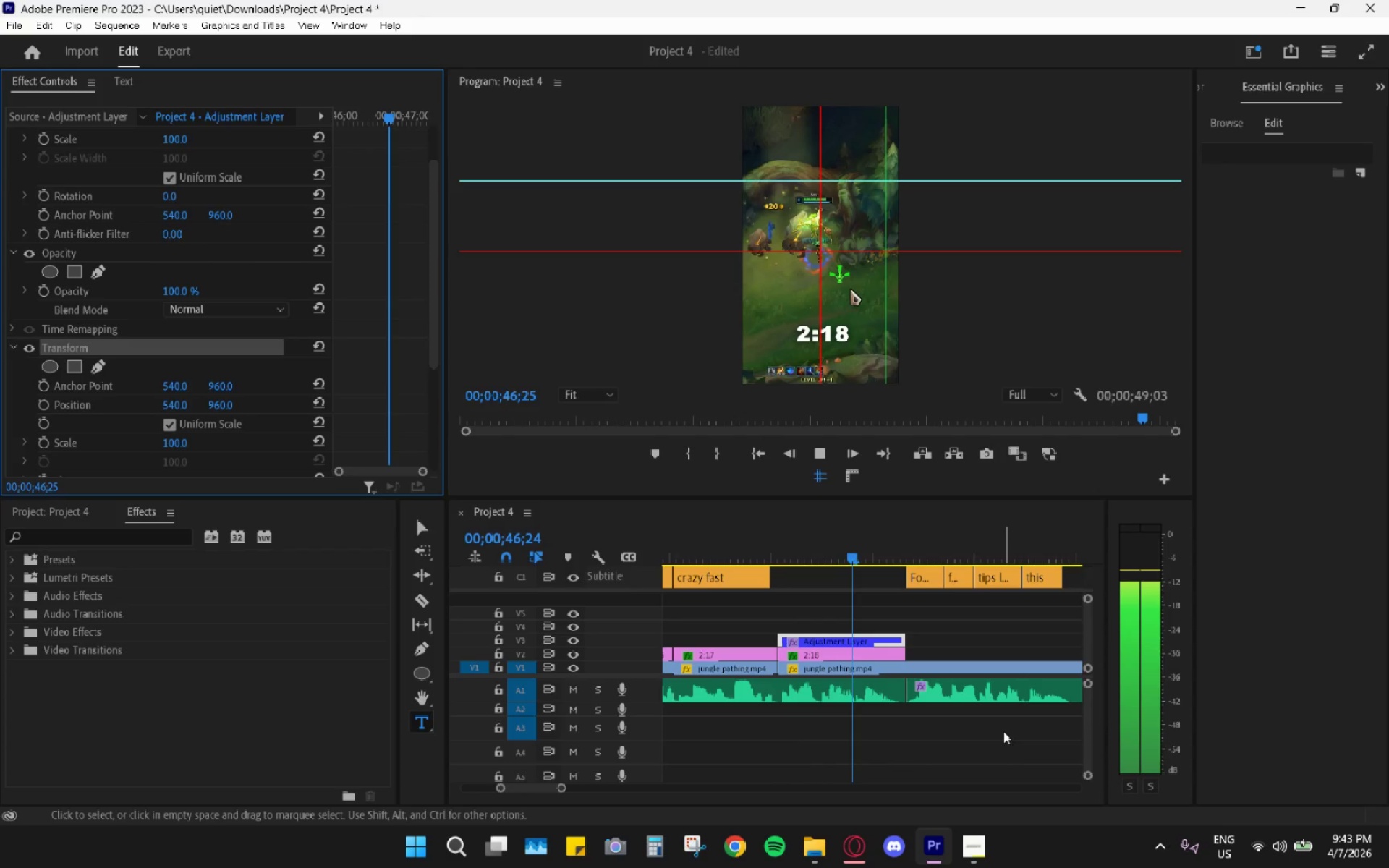 
key(Space)
 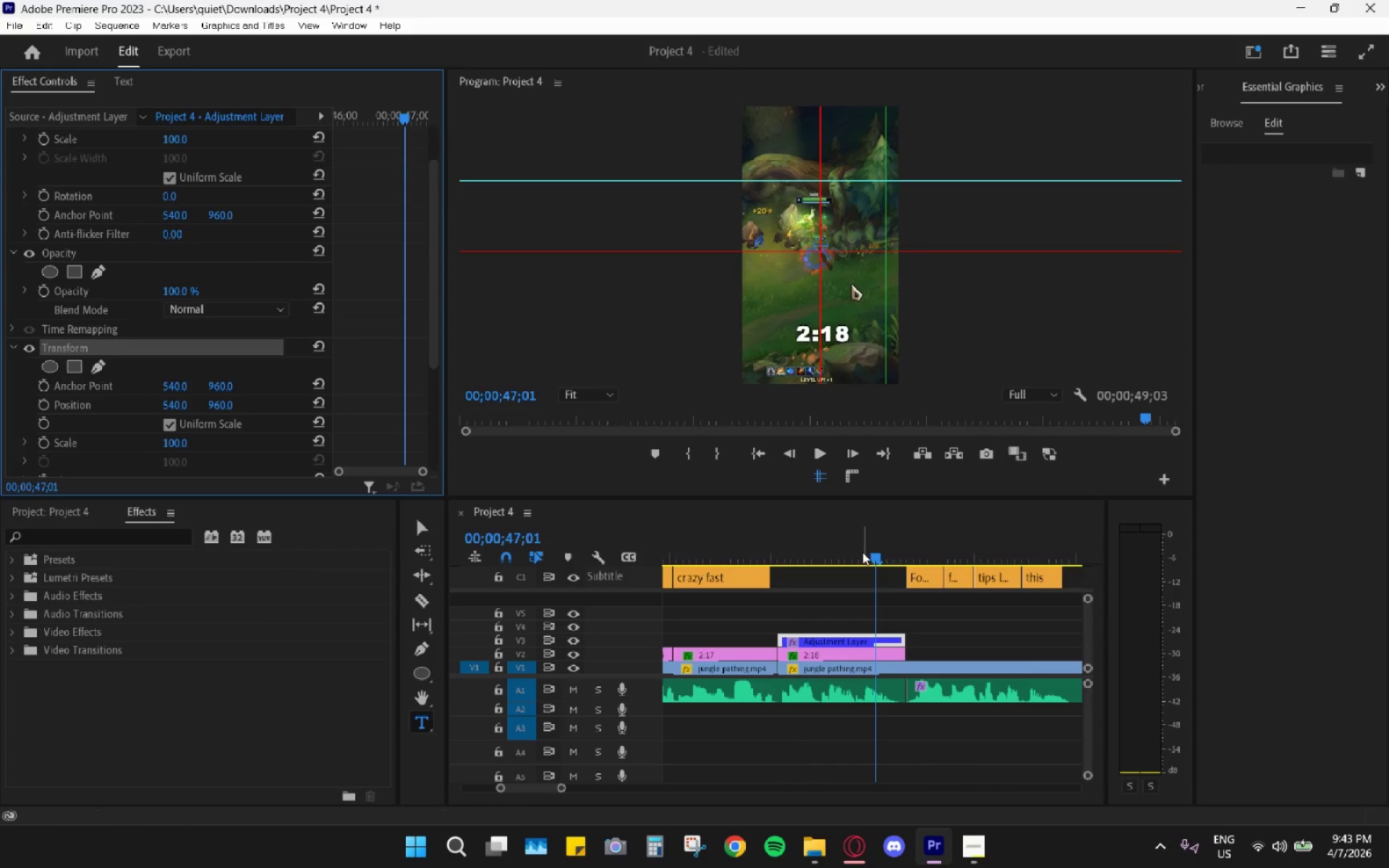 
left_click_drag(start_coordinate=[833, 527], to_coordinate=[837, 540])
 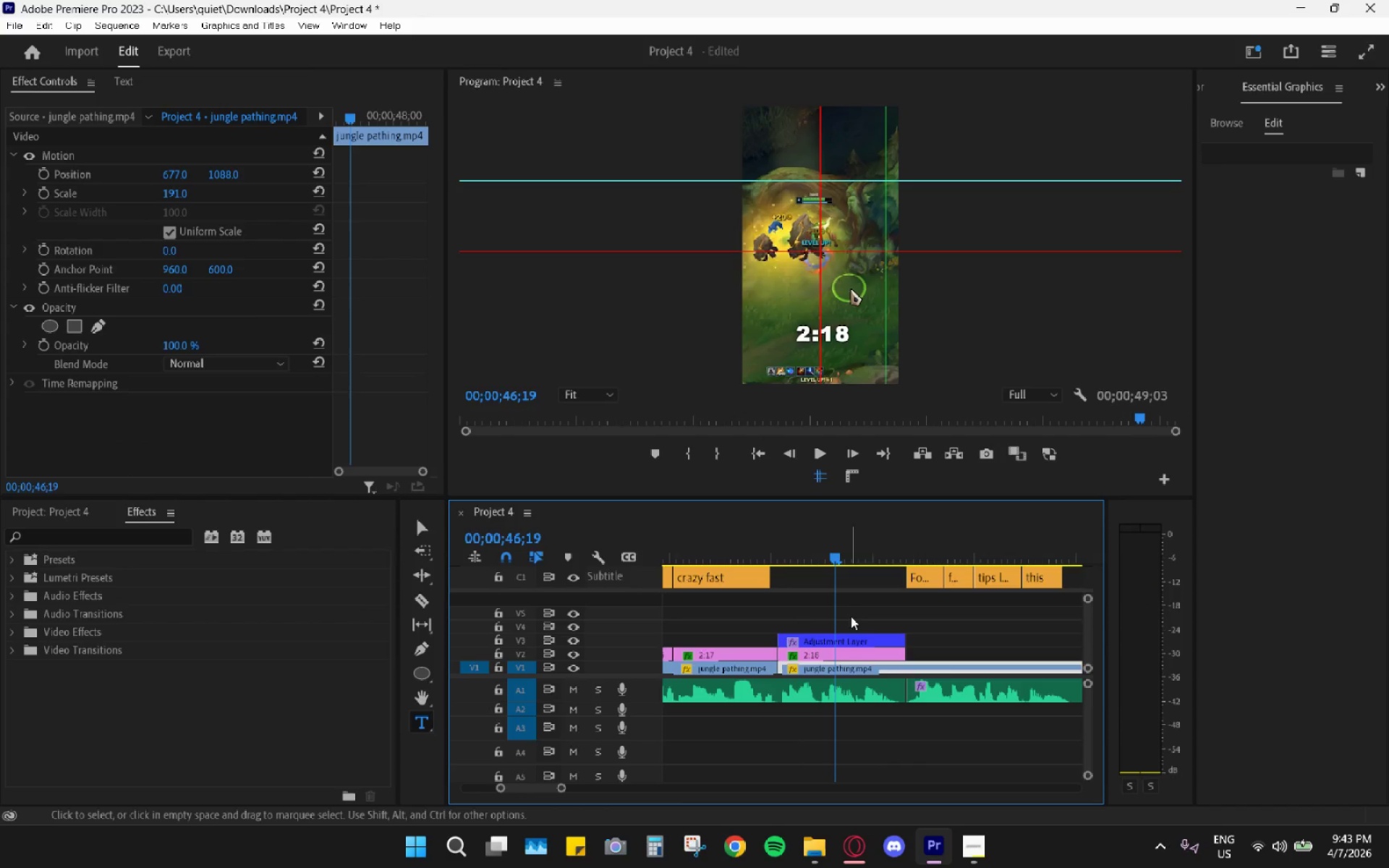 
left_click_drag(start_coordinate=[867, 621], to_coordinate=[893, 648])
 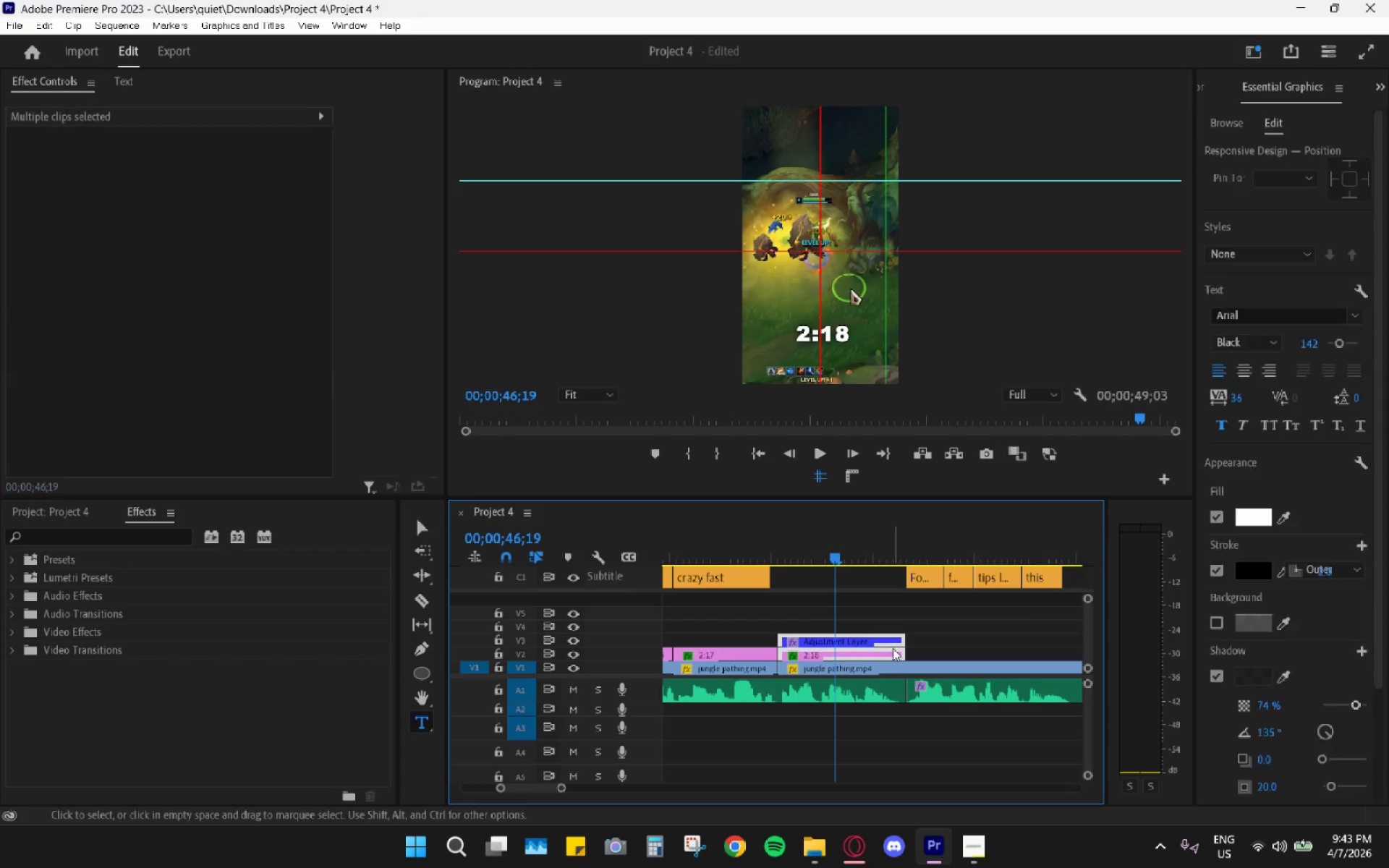 
right_click([893, 648])
 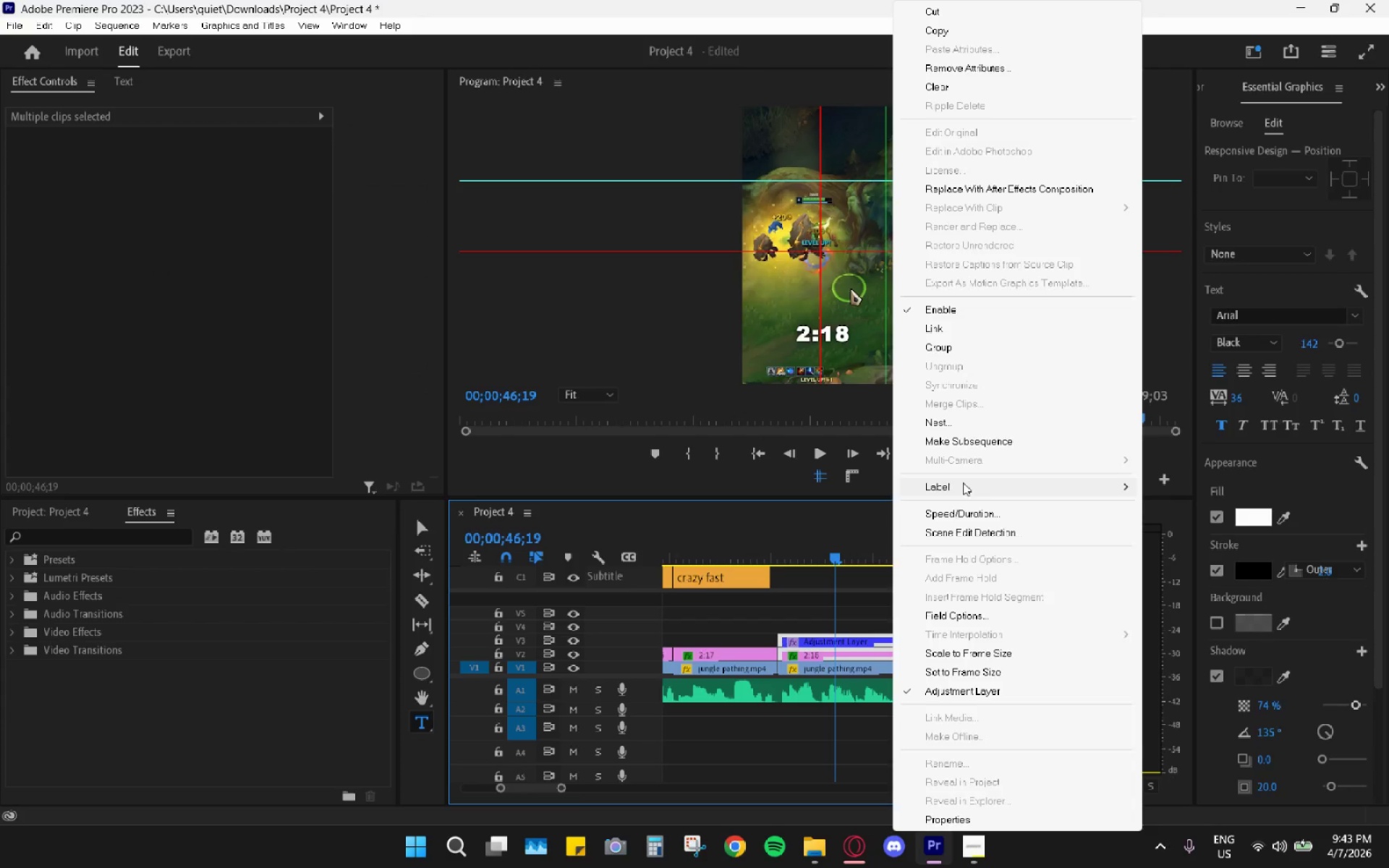 
left_click([963, 423])
 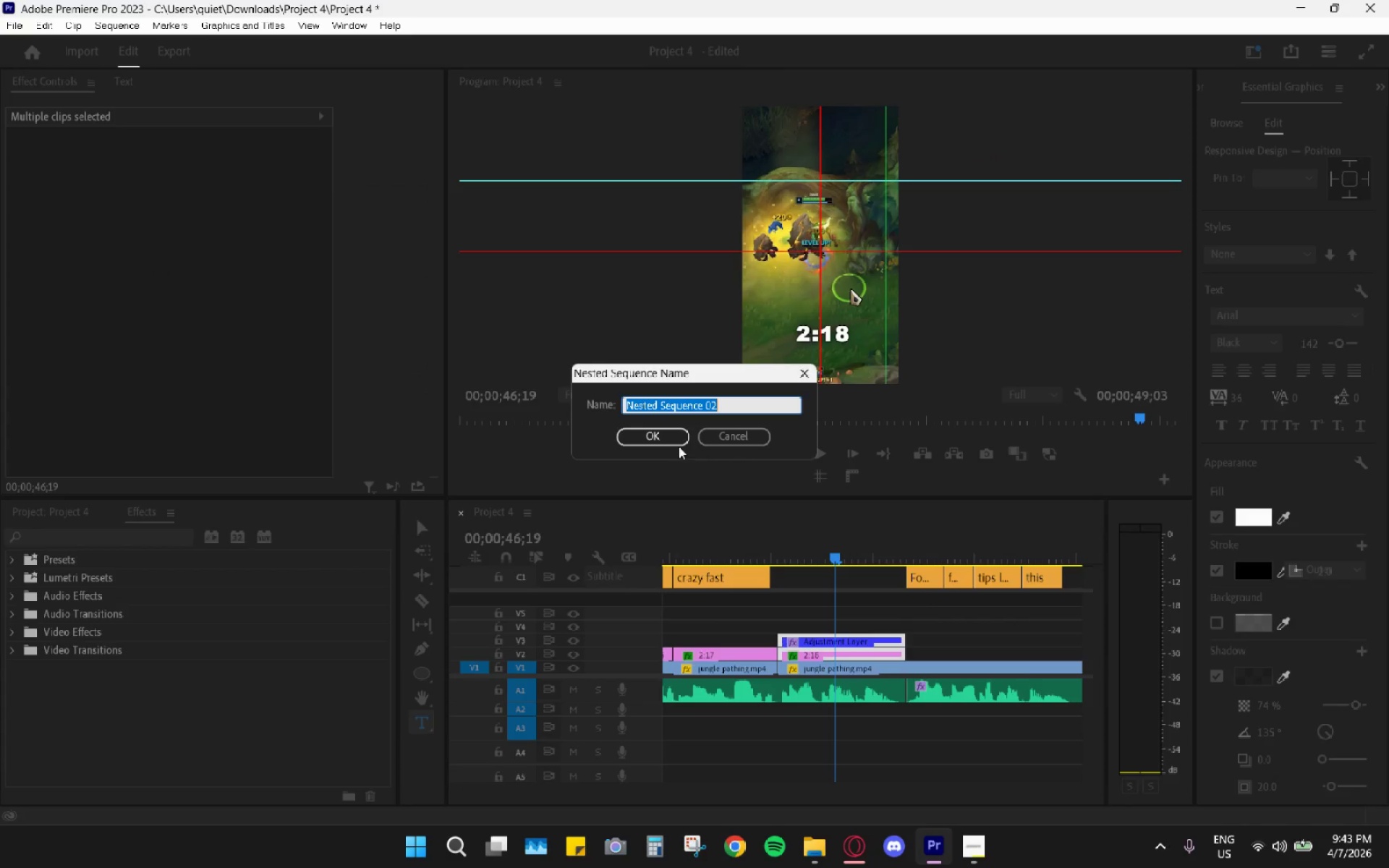 
left_click([675, 444])
 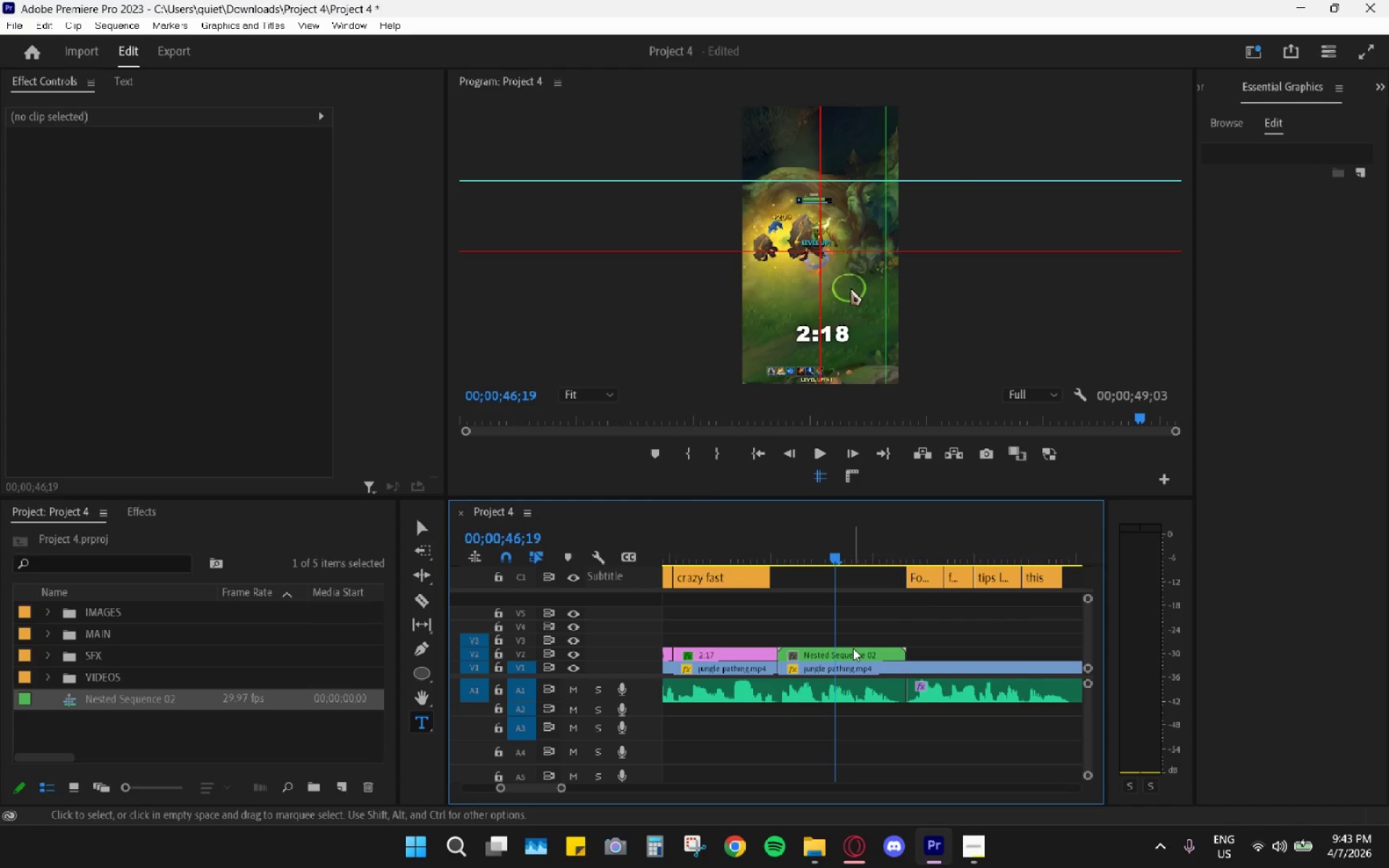 
double_click([853, 648])
 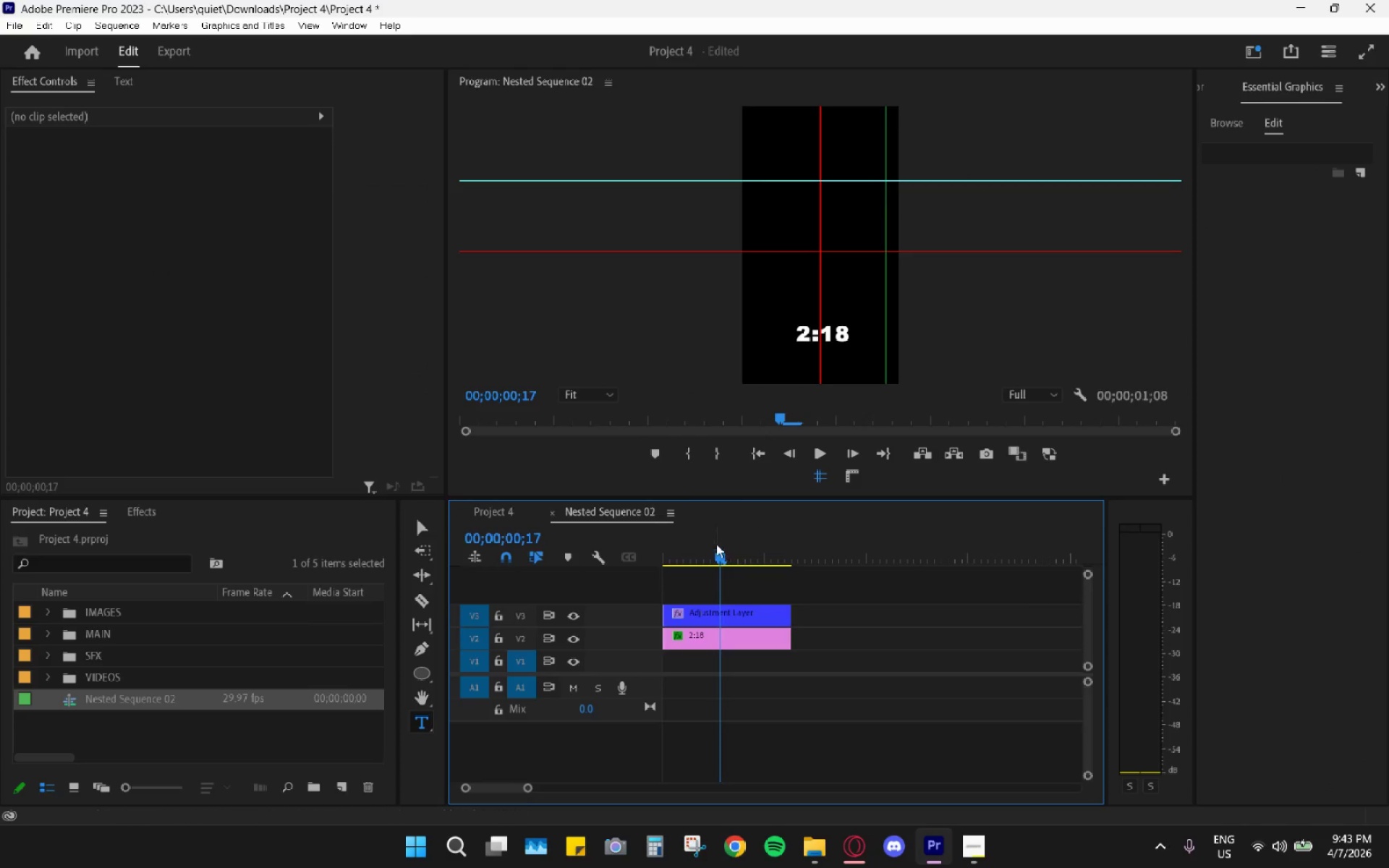 
left_click_drag(start_coordinate=[706, 535], to_coordinate=[695, 546])
 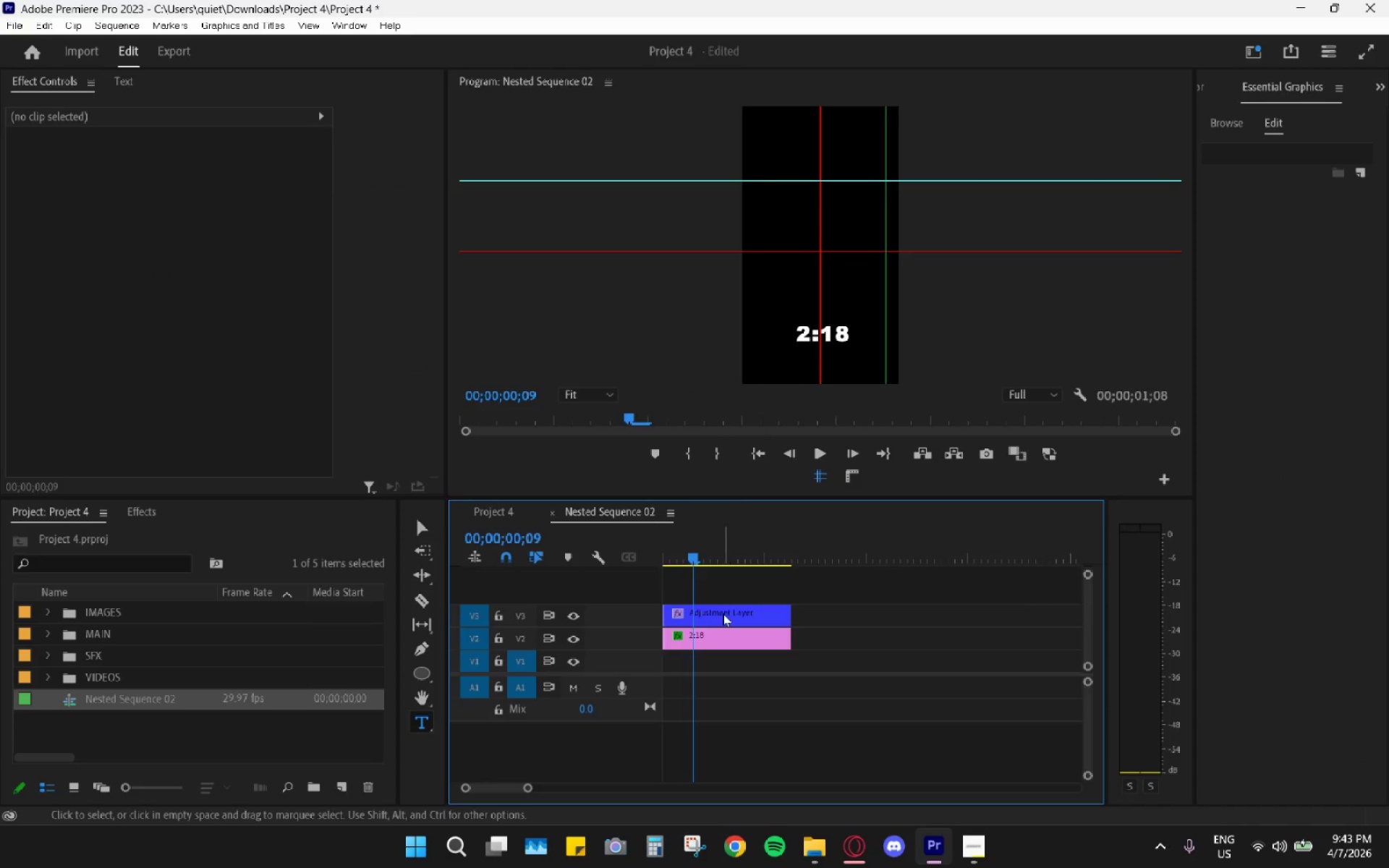 
left_click([723, 615])
 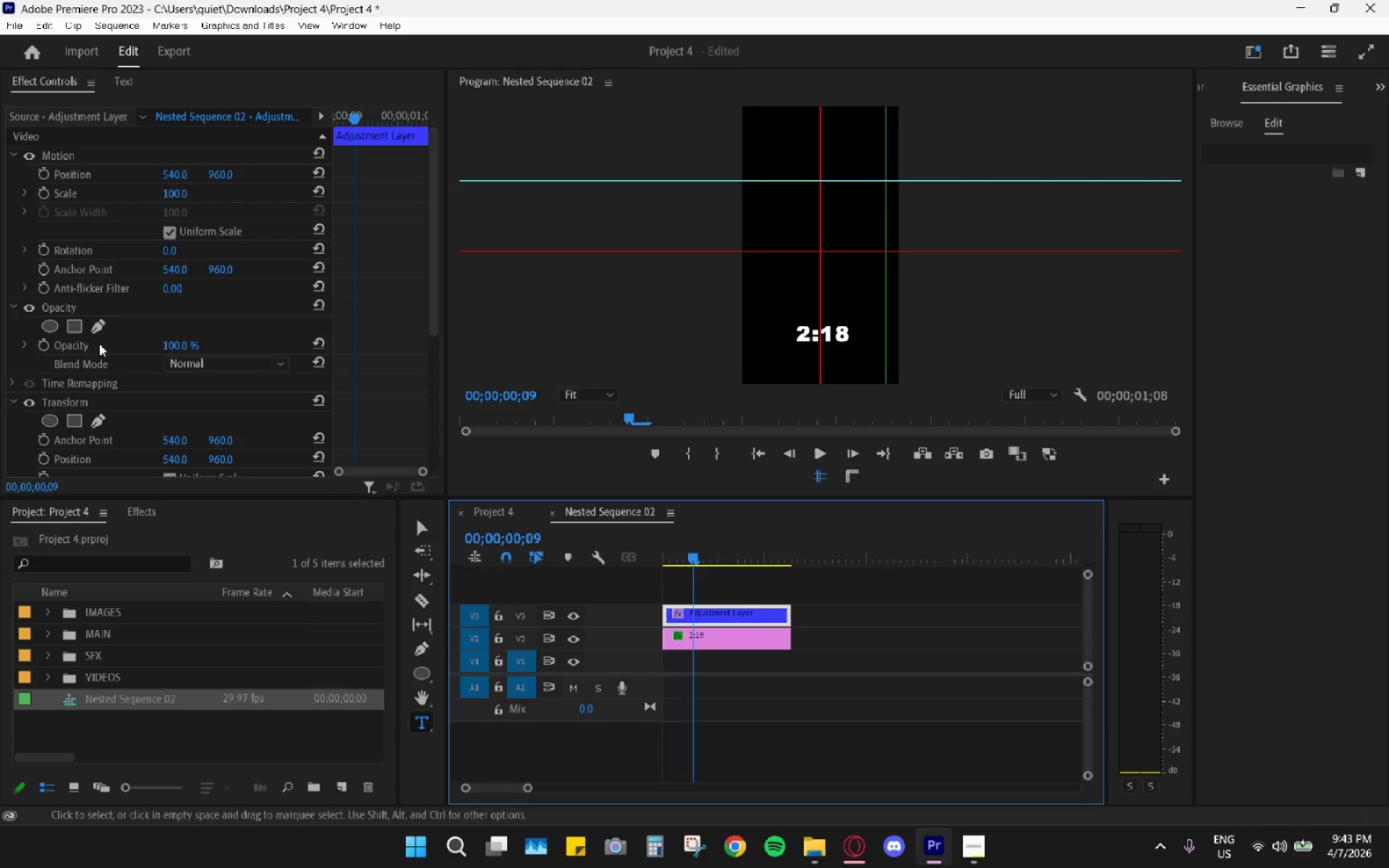 
scroll: coordinate [183, 365], scroll_direction: down, amount: 6.0
 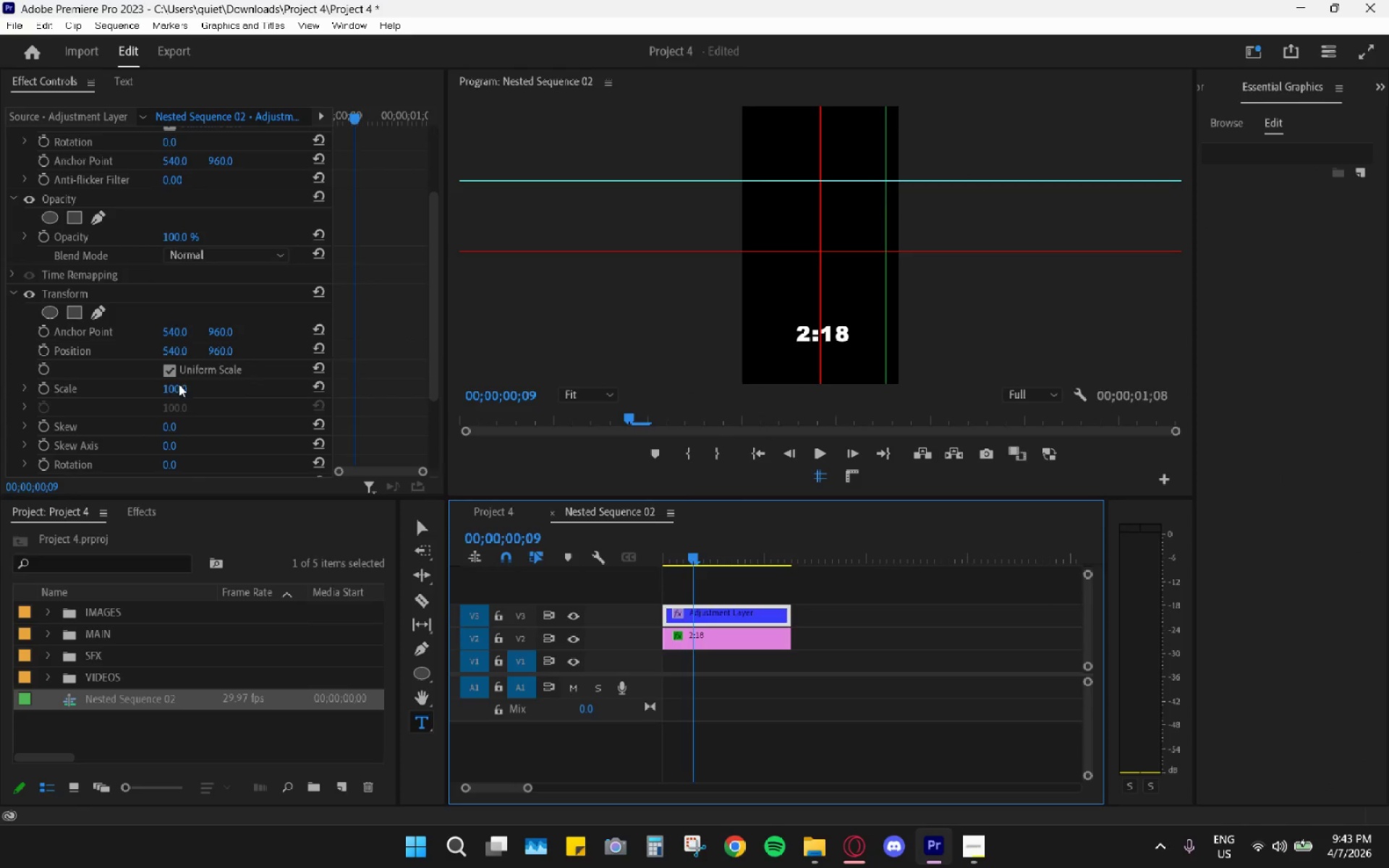 
left_click([179, 385])
 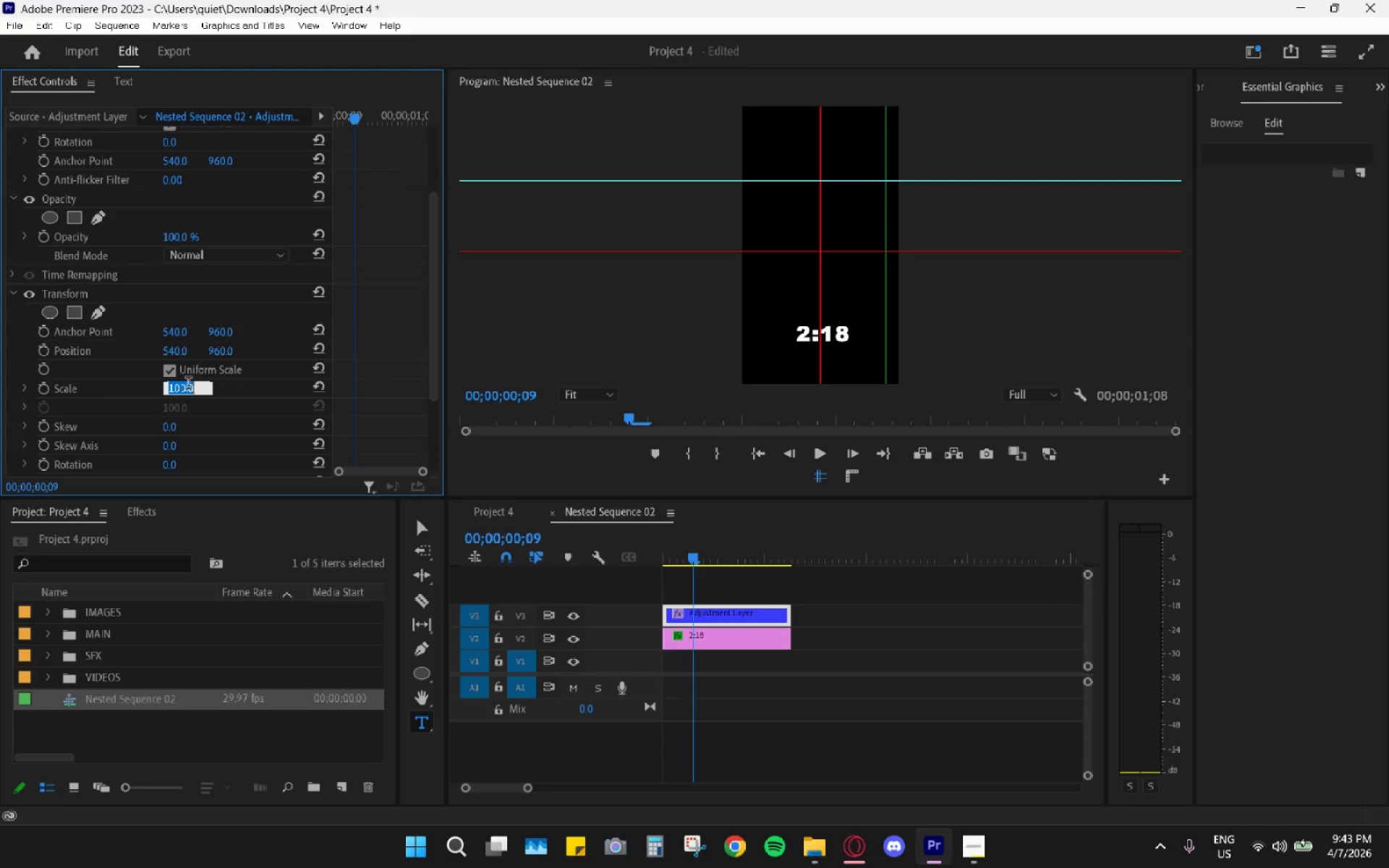 
key(Numpad1)
 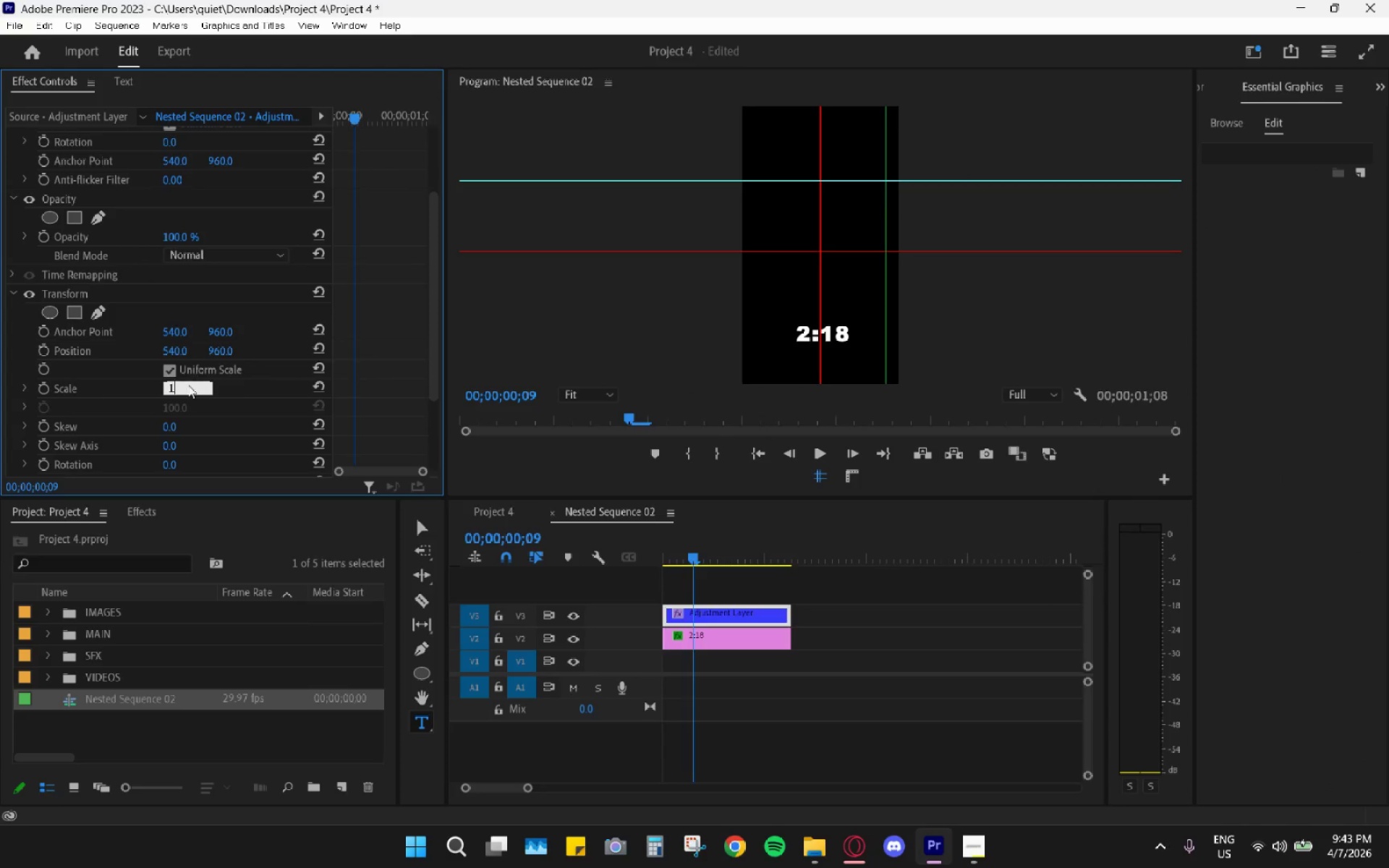 
key(Numpad5)
 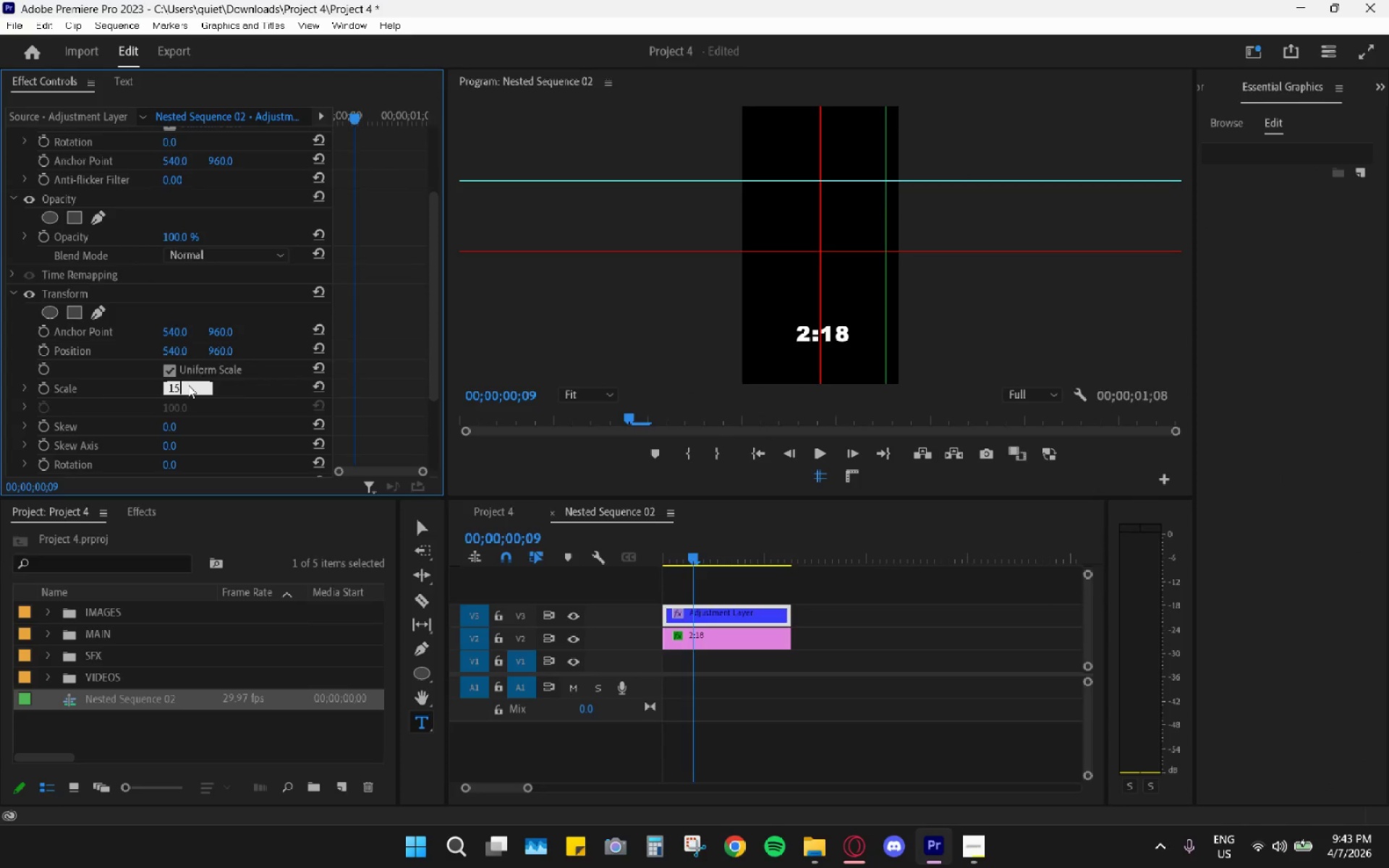 
key(Numpad0)
 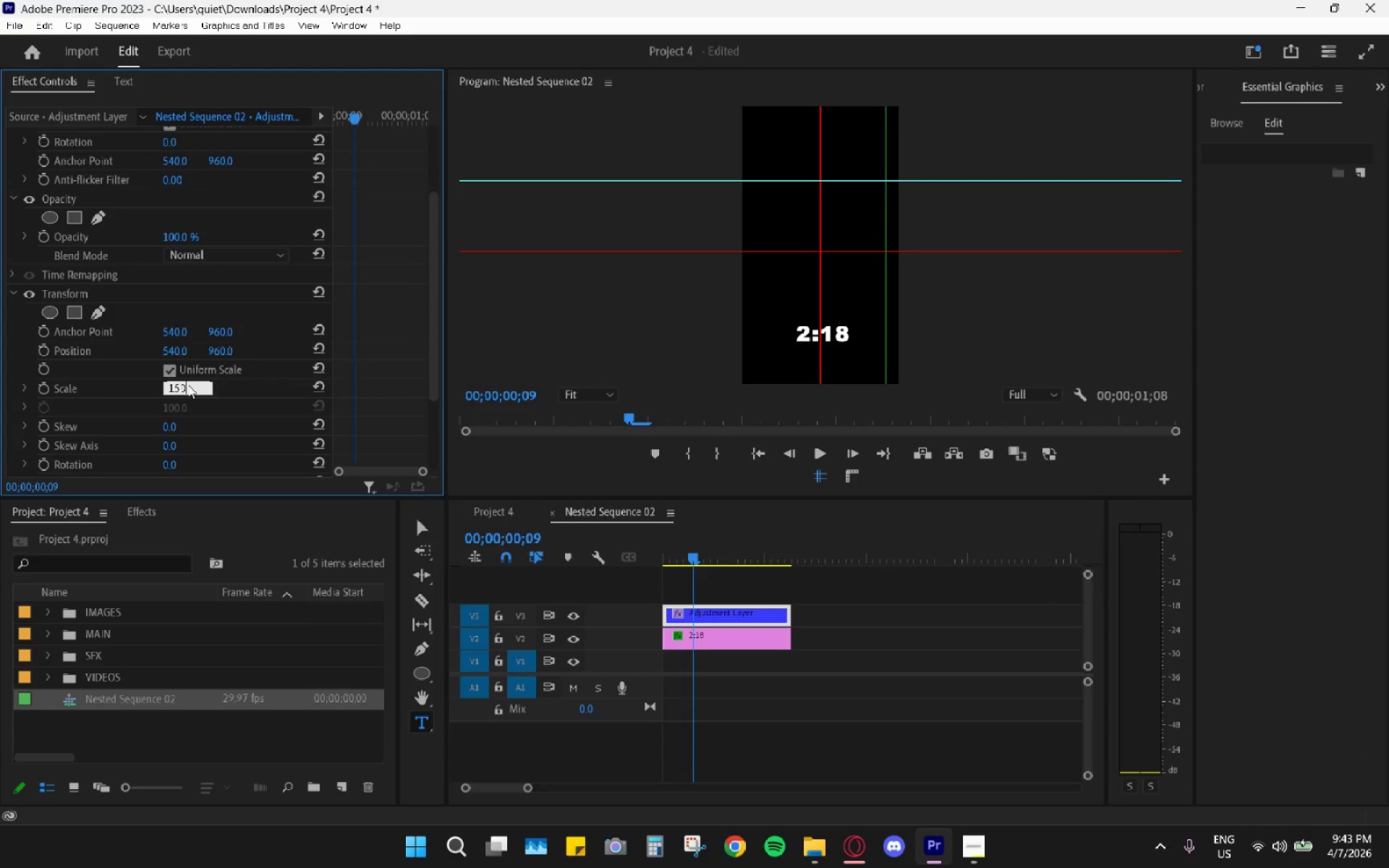 
key(Enter)
 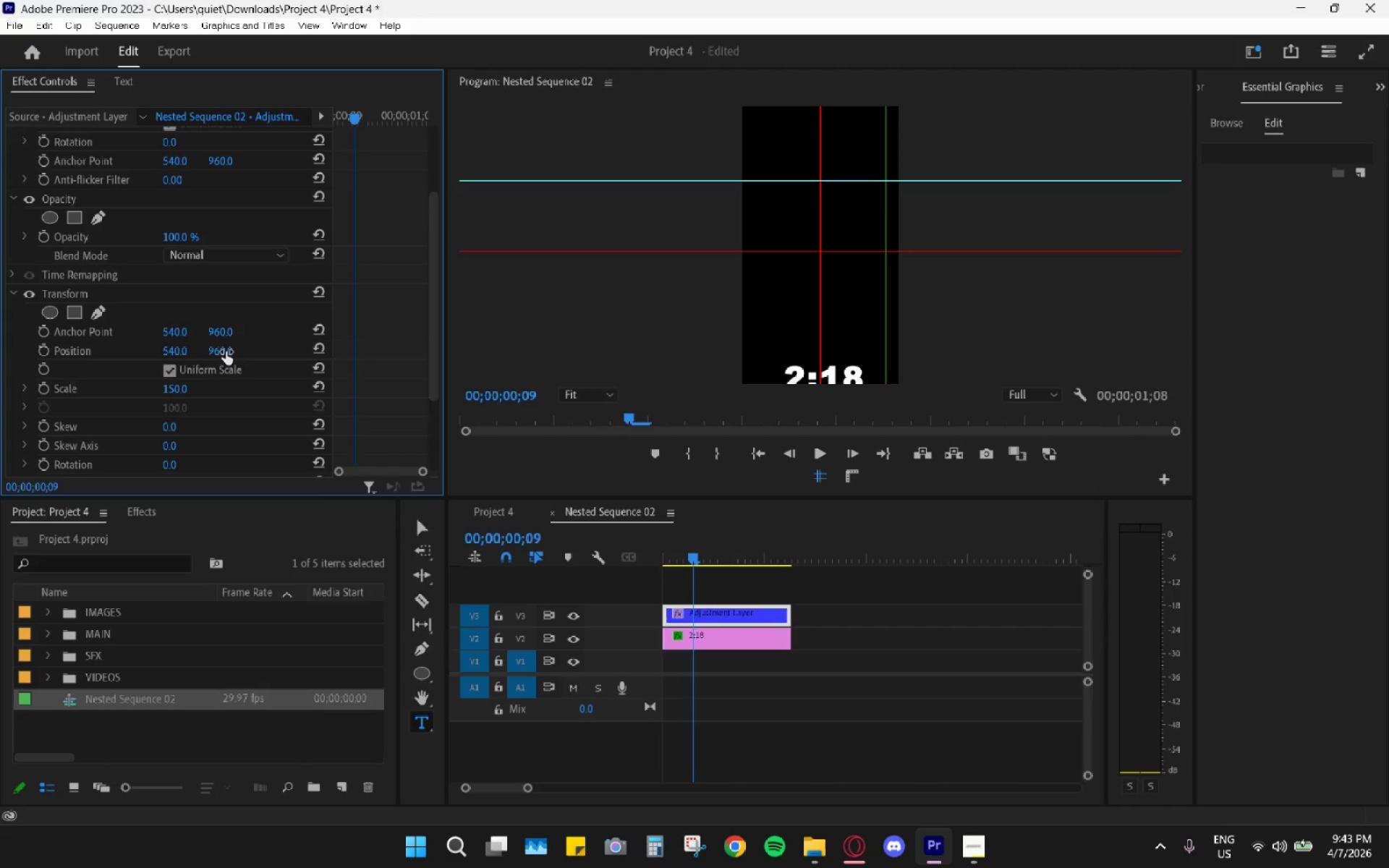 
left_click_drag(start_coordinate=[226, 352], to_coordinate=[129, 369])
 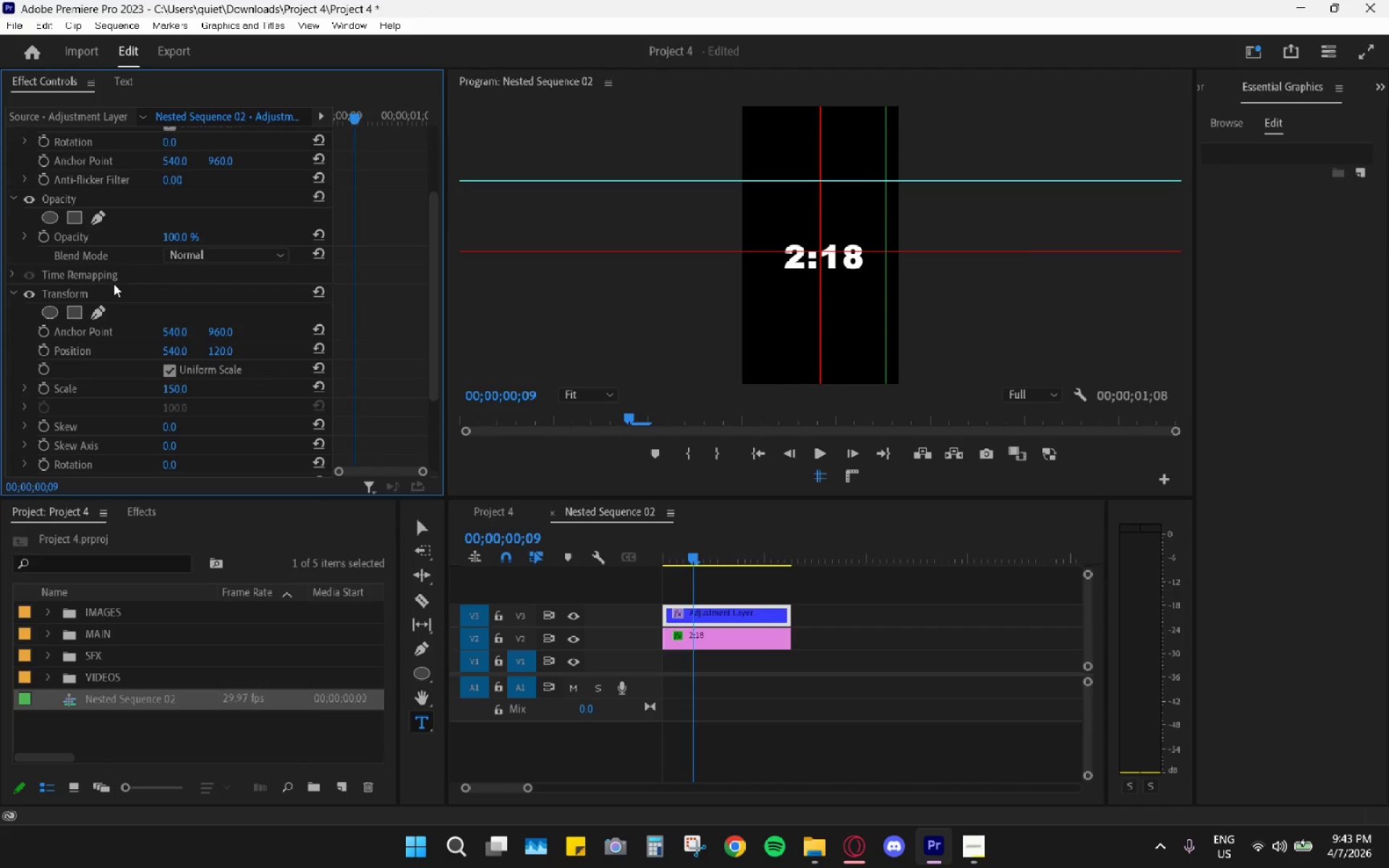 
double_click([114, 292])
 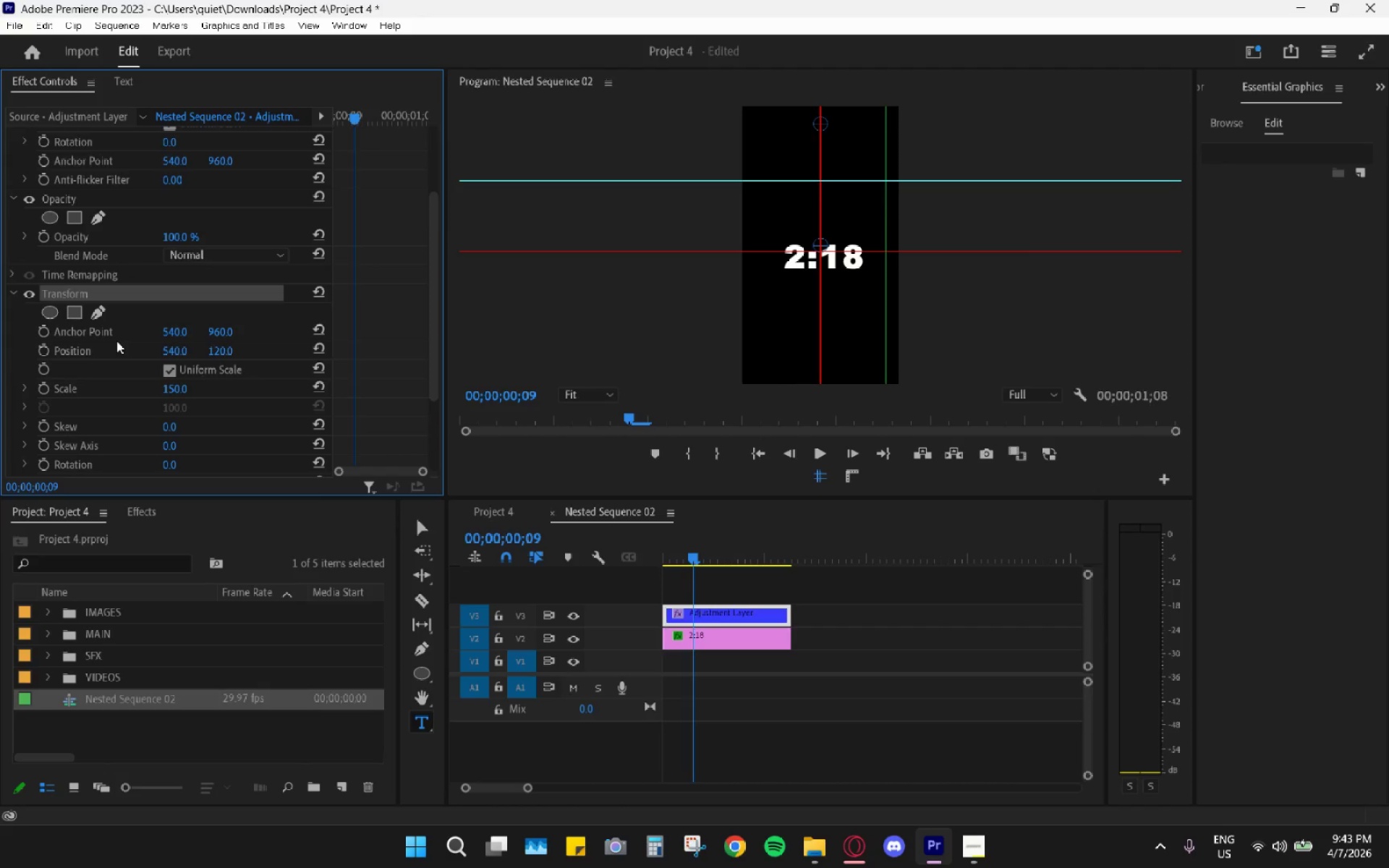 
wait(5.78)
 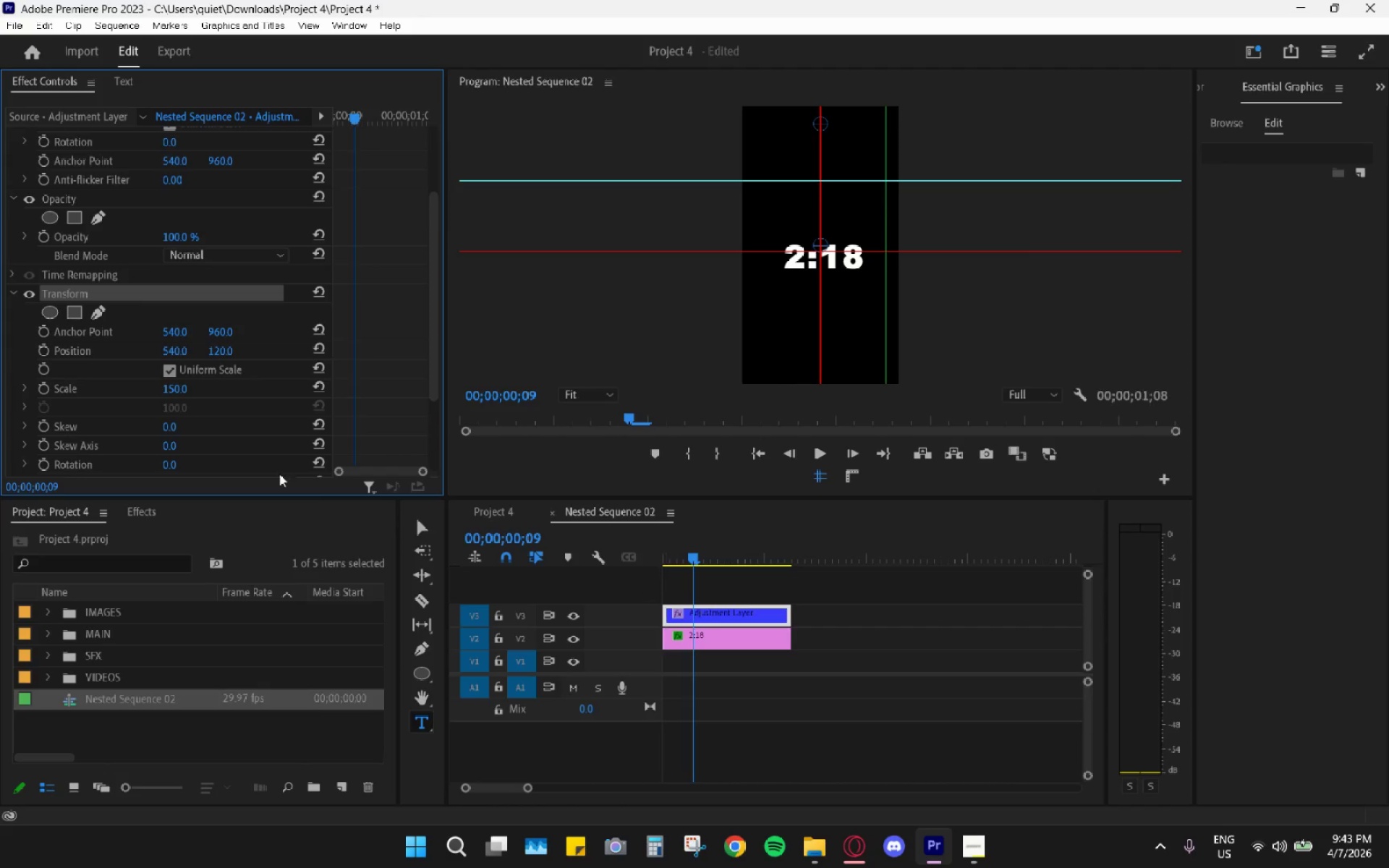 
key(Control+Z)
 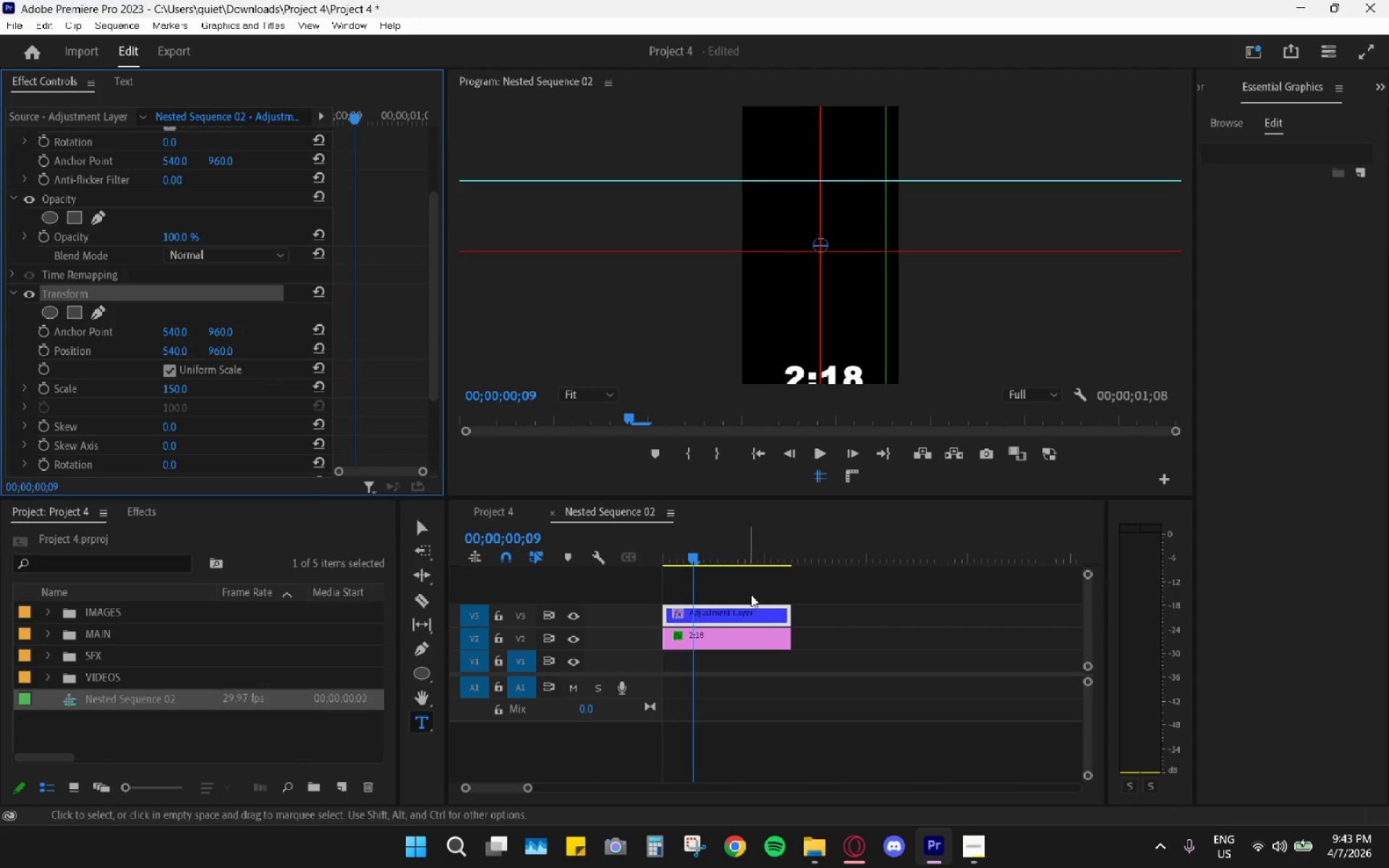 
left_click([833, 612])
 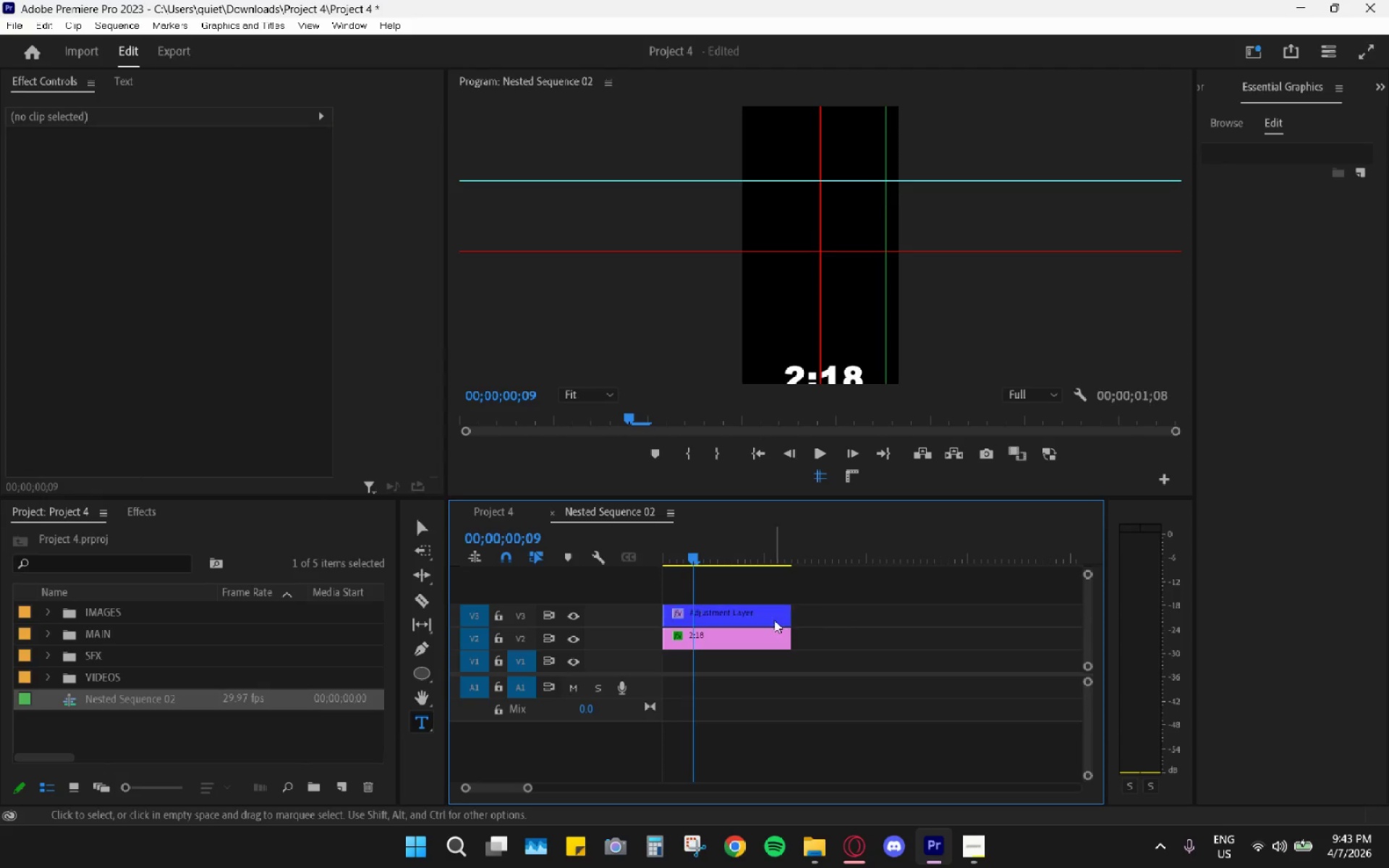 
left_click([774, 620])
 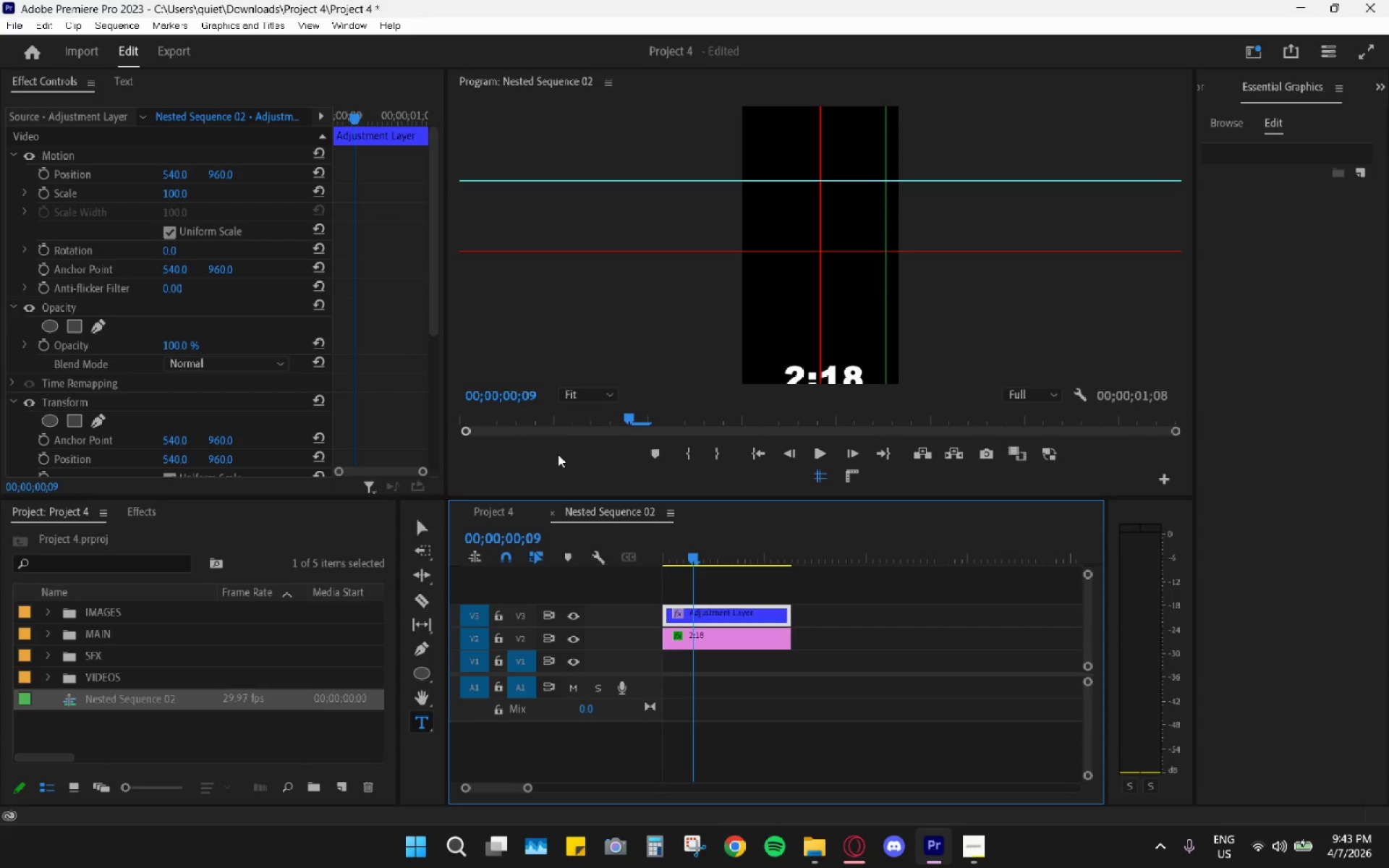 
scroll: coordinate [665, 519], scroll_direction: down, amount: 3.0
 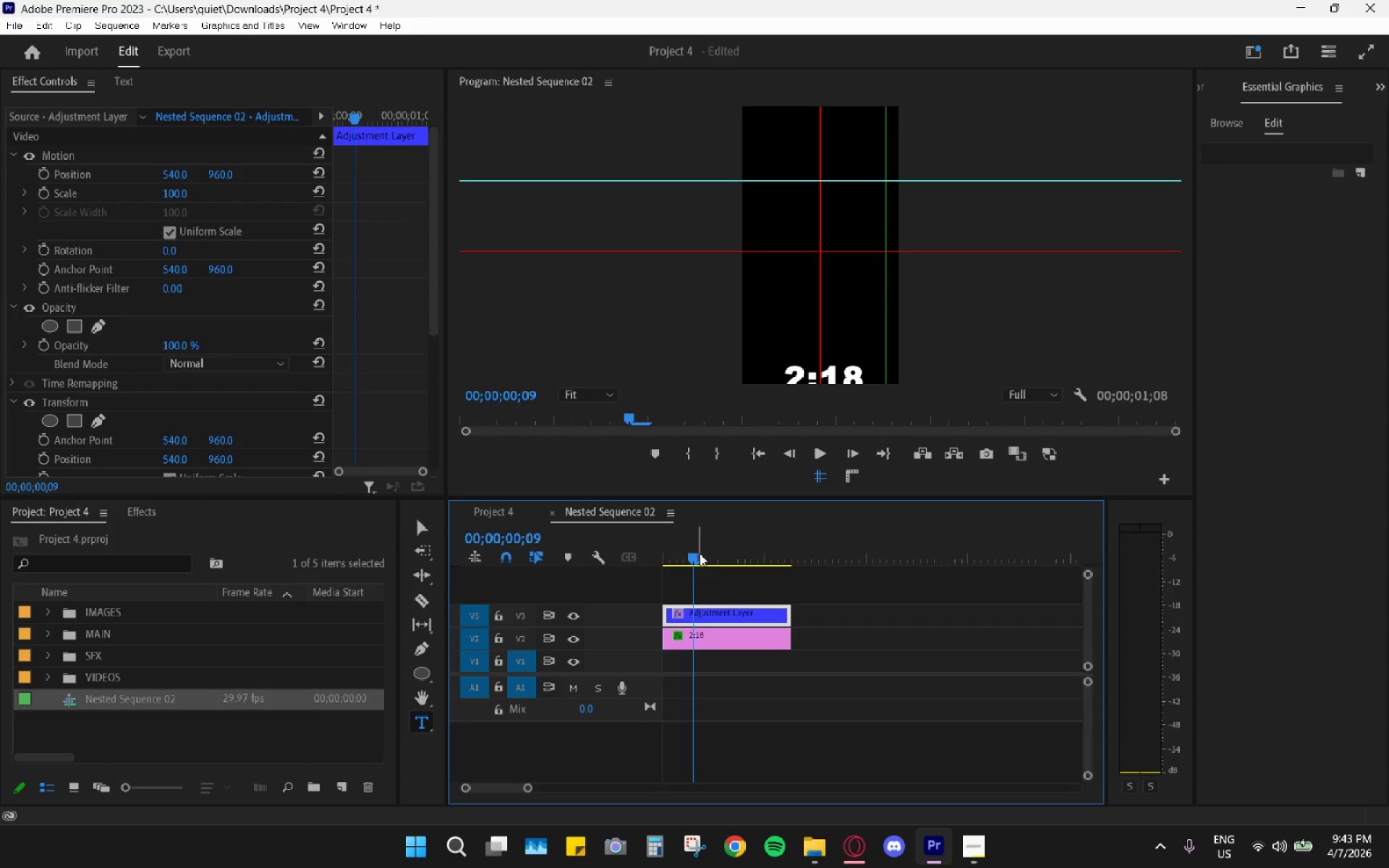 
left_click_drag(start_coordinate=[691, 553], to_coordinate=[702, 552])
 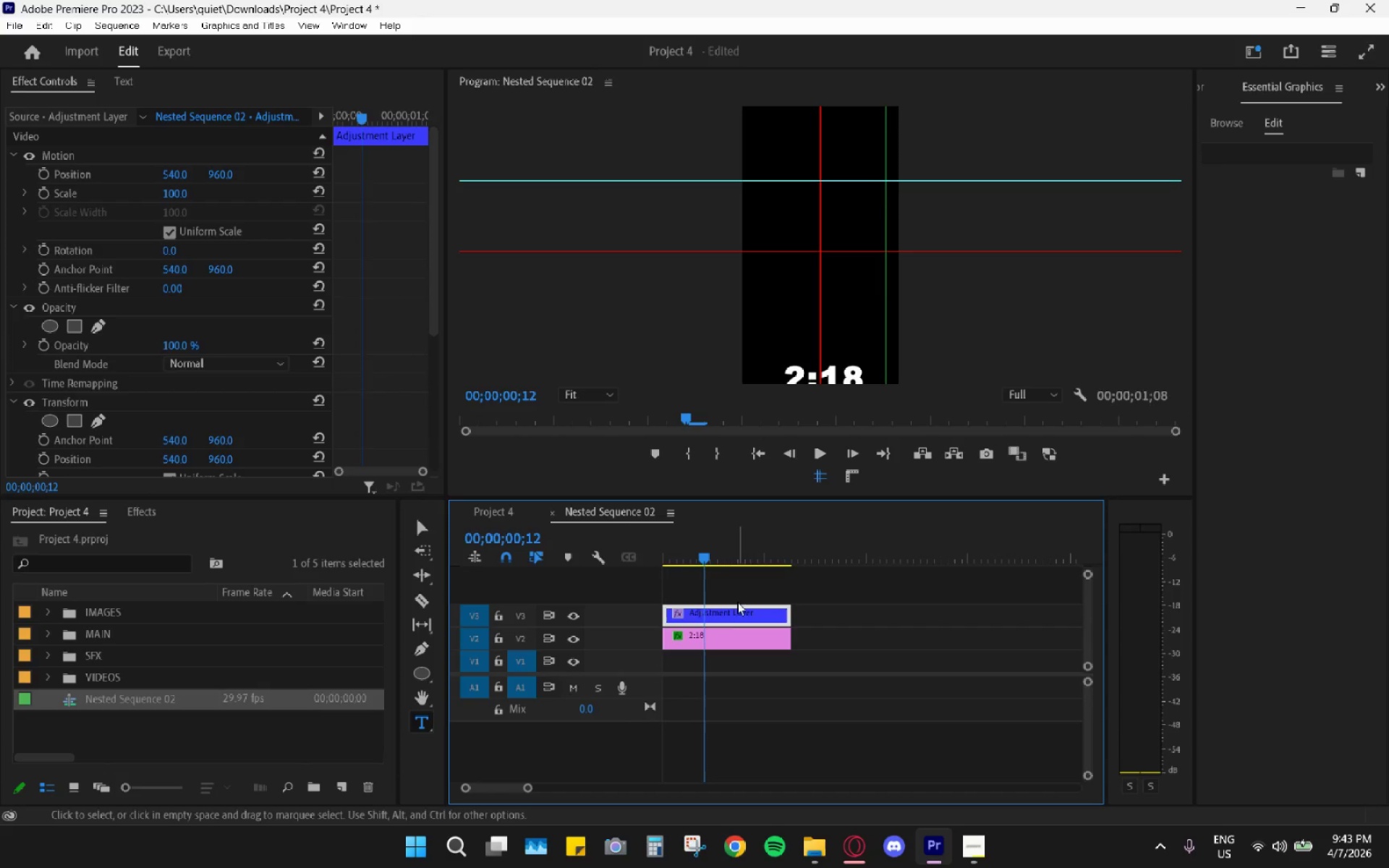 
hold_key(key=ControlLeft, duration=0.42)
 